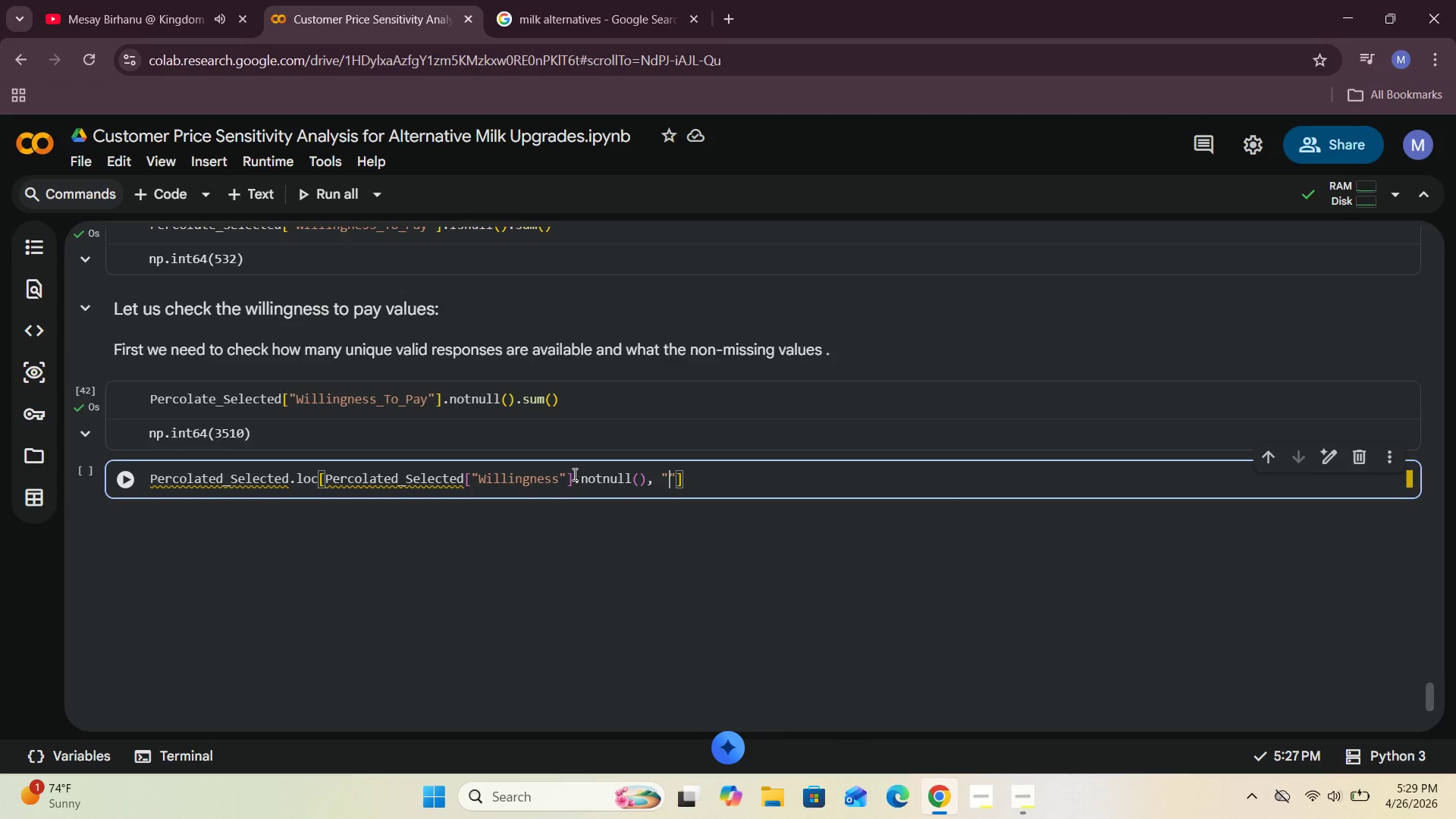 
type(Willk)
key(Backspace)
type(ingness_To_Pay)
 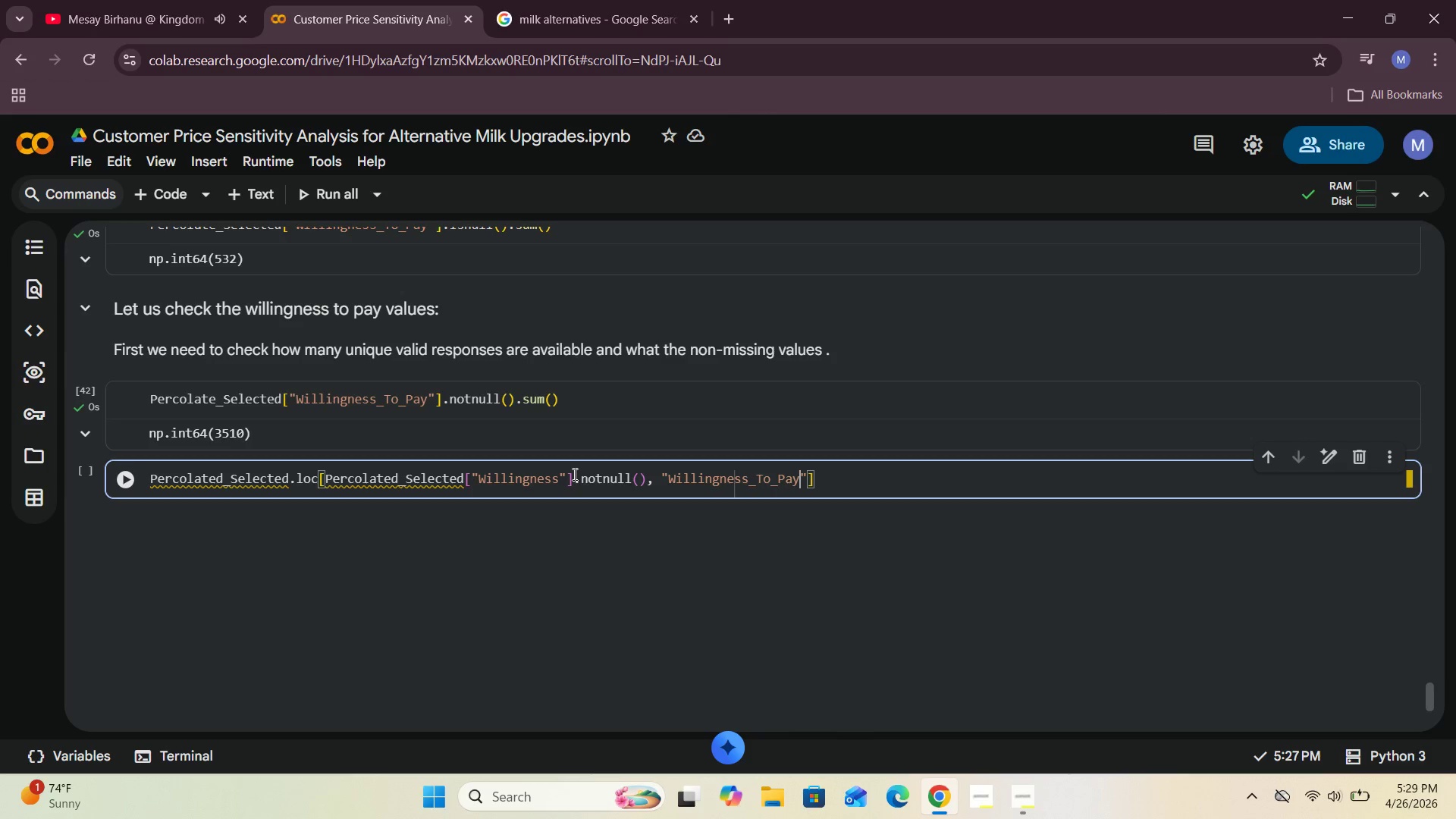 
key(ArrowRight)
 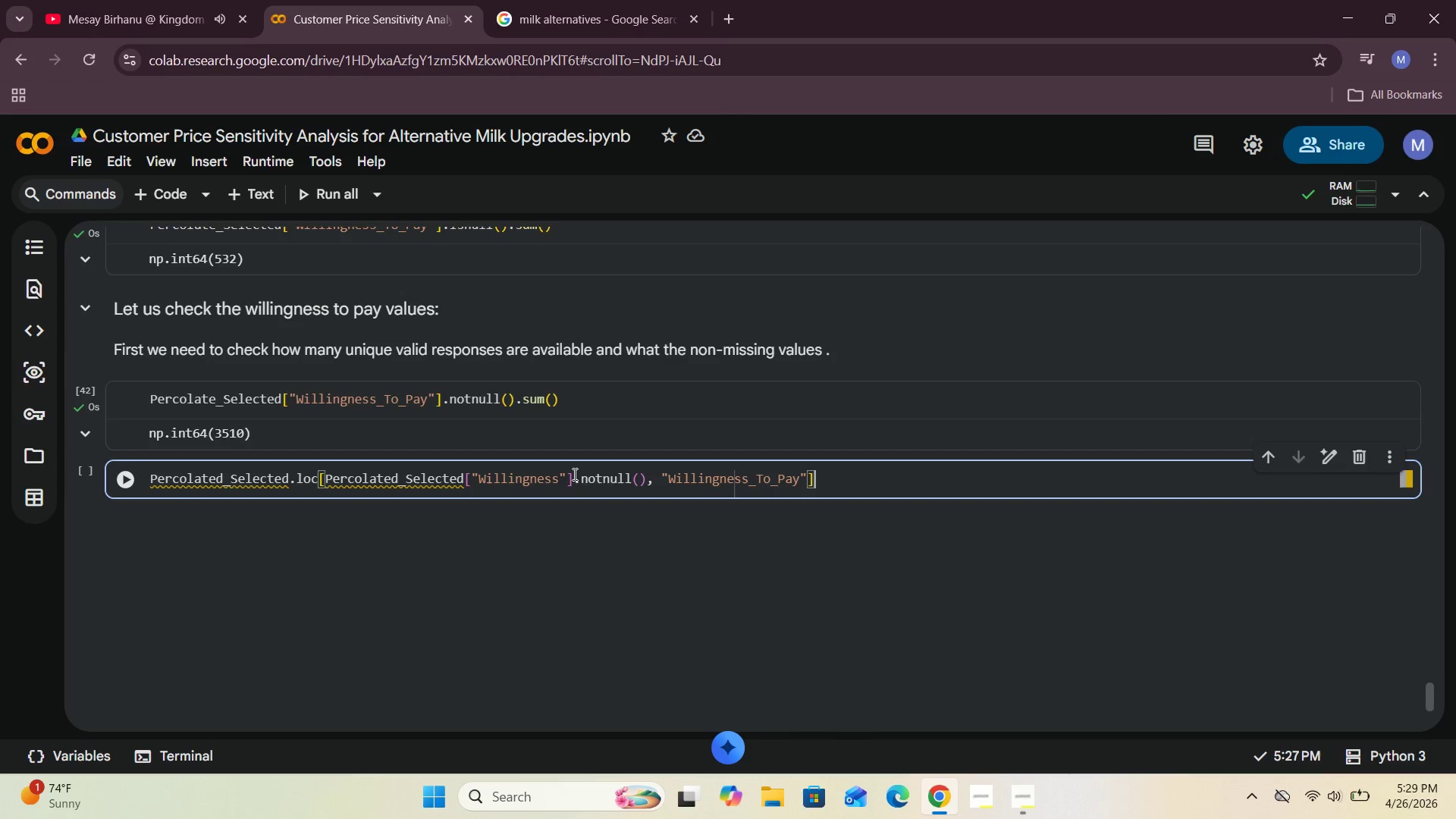 
key(ArrowRight)
 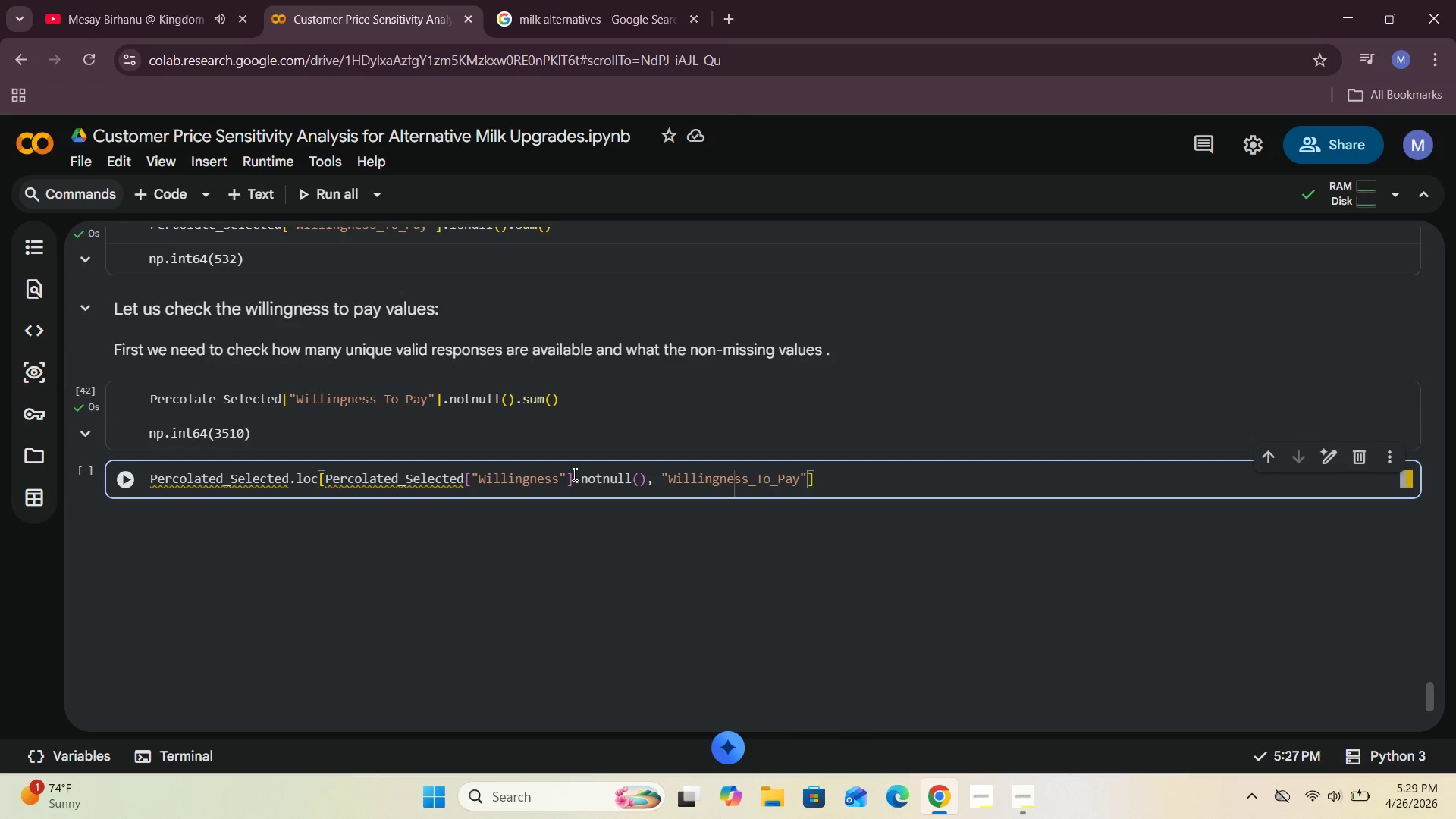 
type(.head()
 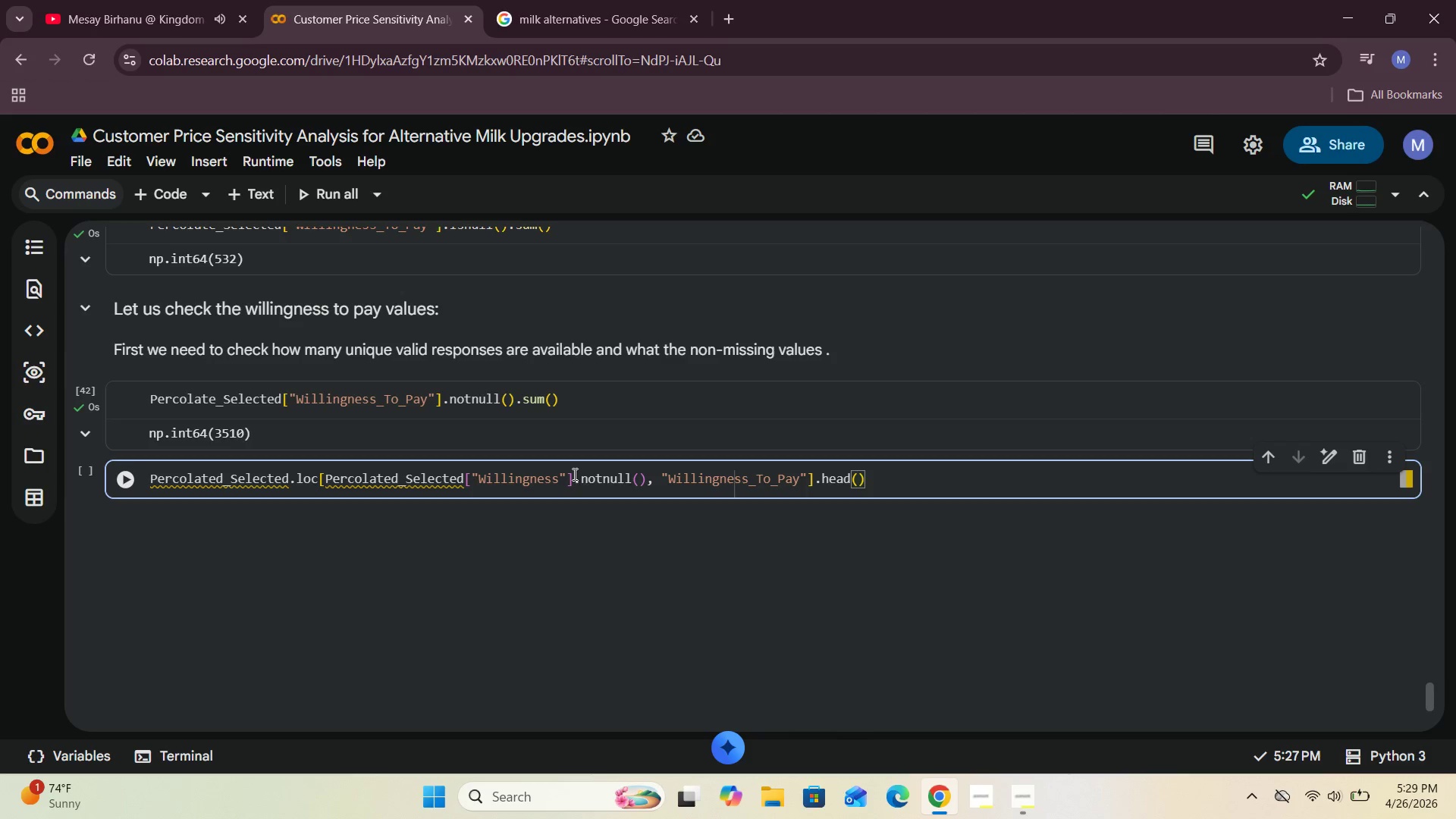 
left_click([126, 470])
 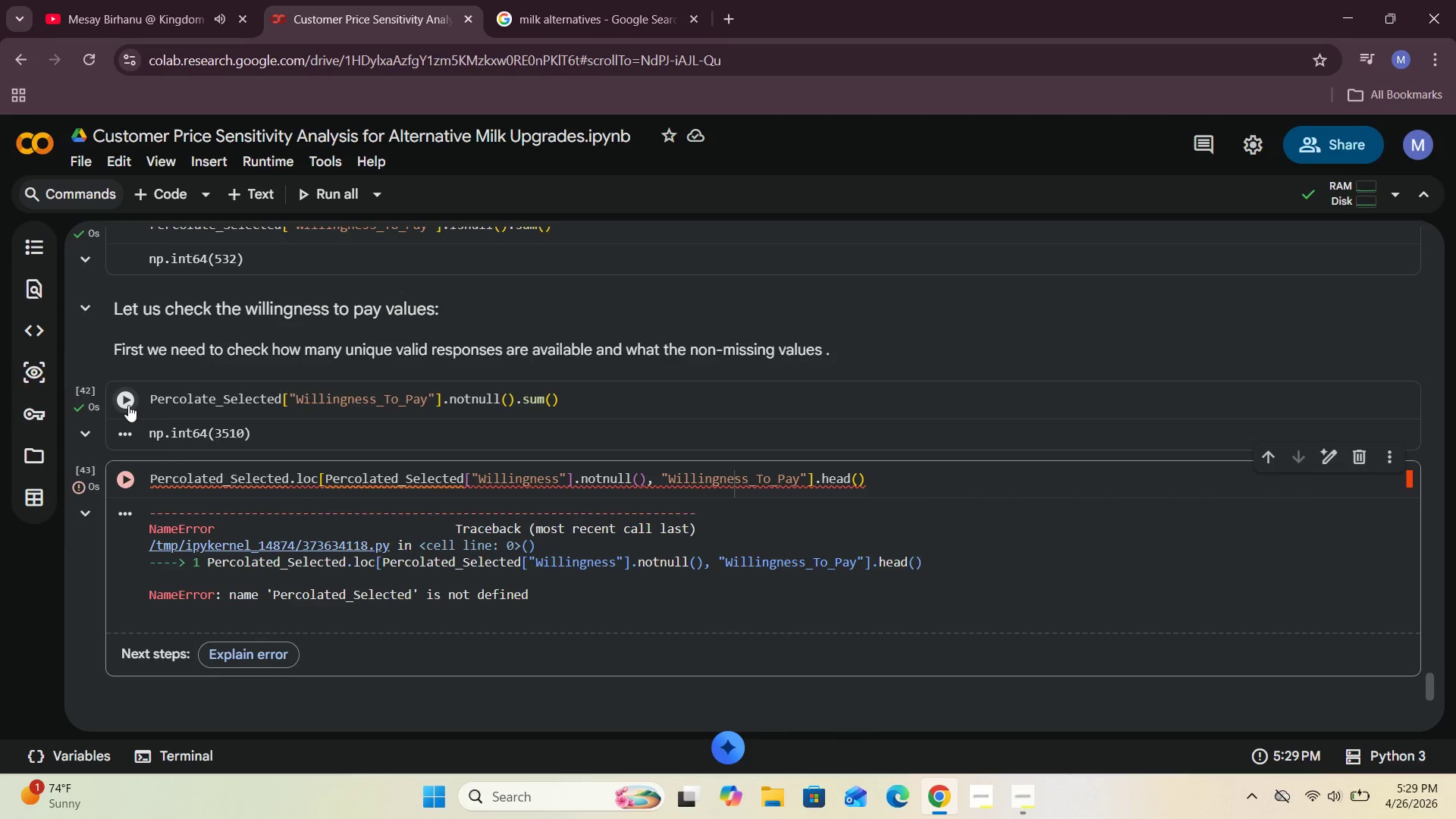 
left_click([157, 476])
 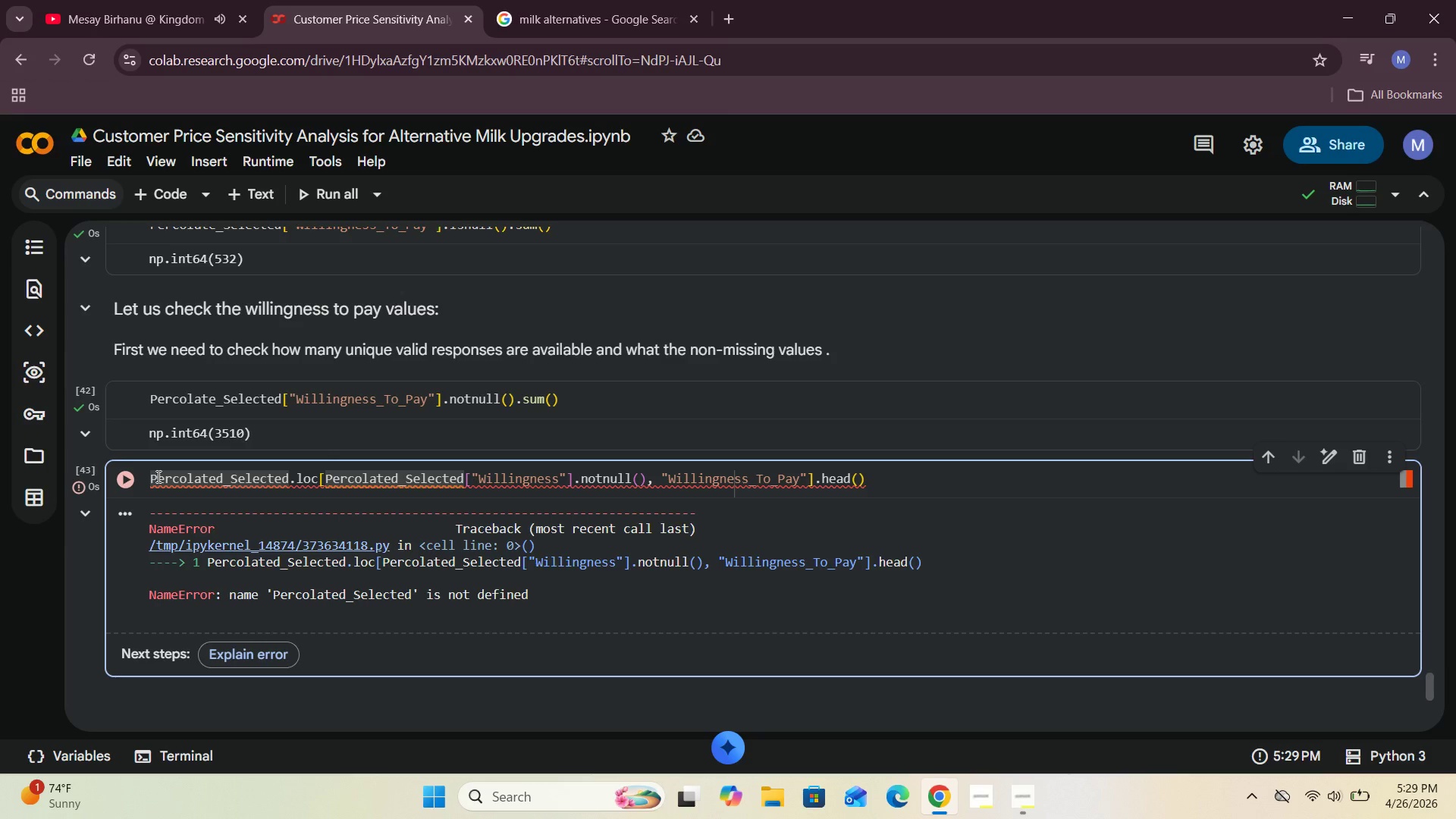 
key(Backspace)
 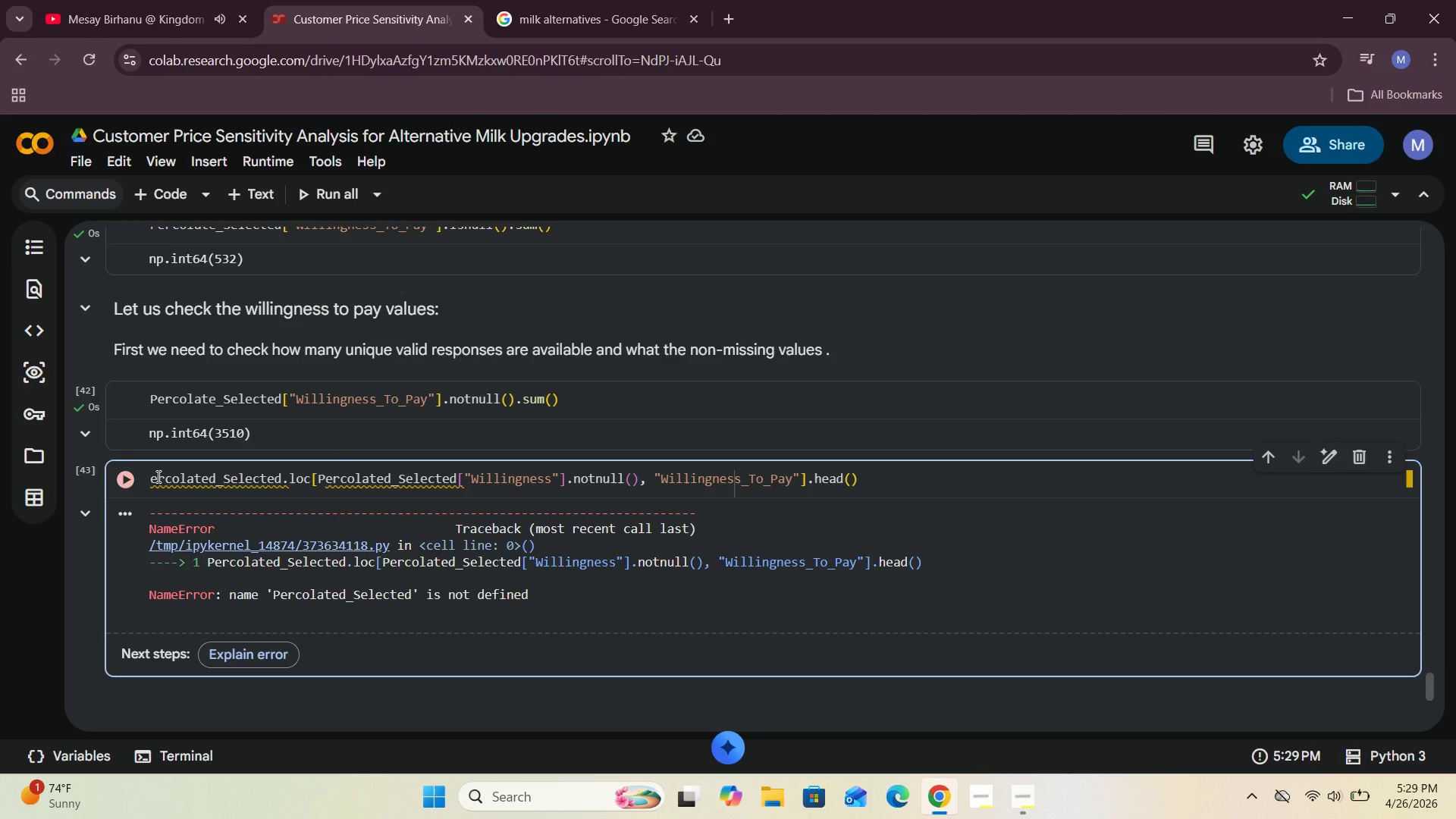 
key(CapsLock)
 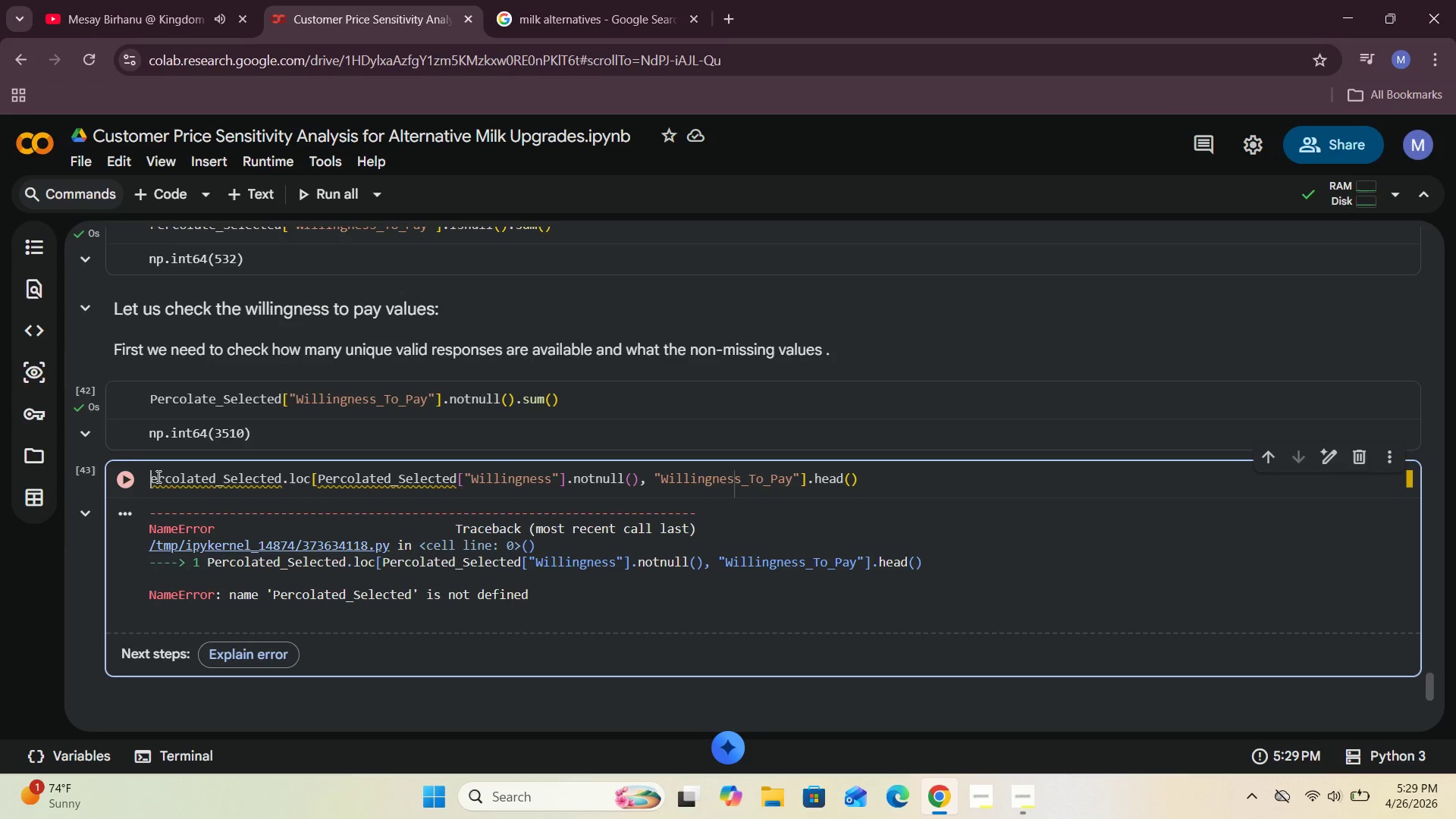 
key(P)
 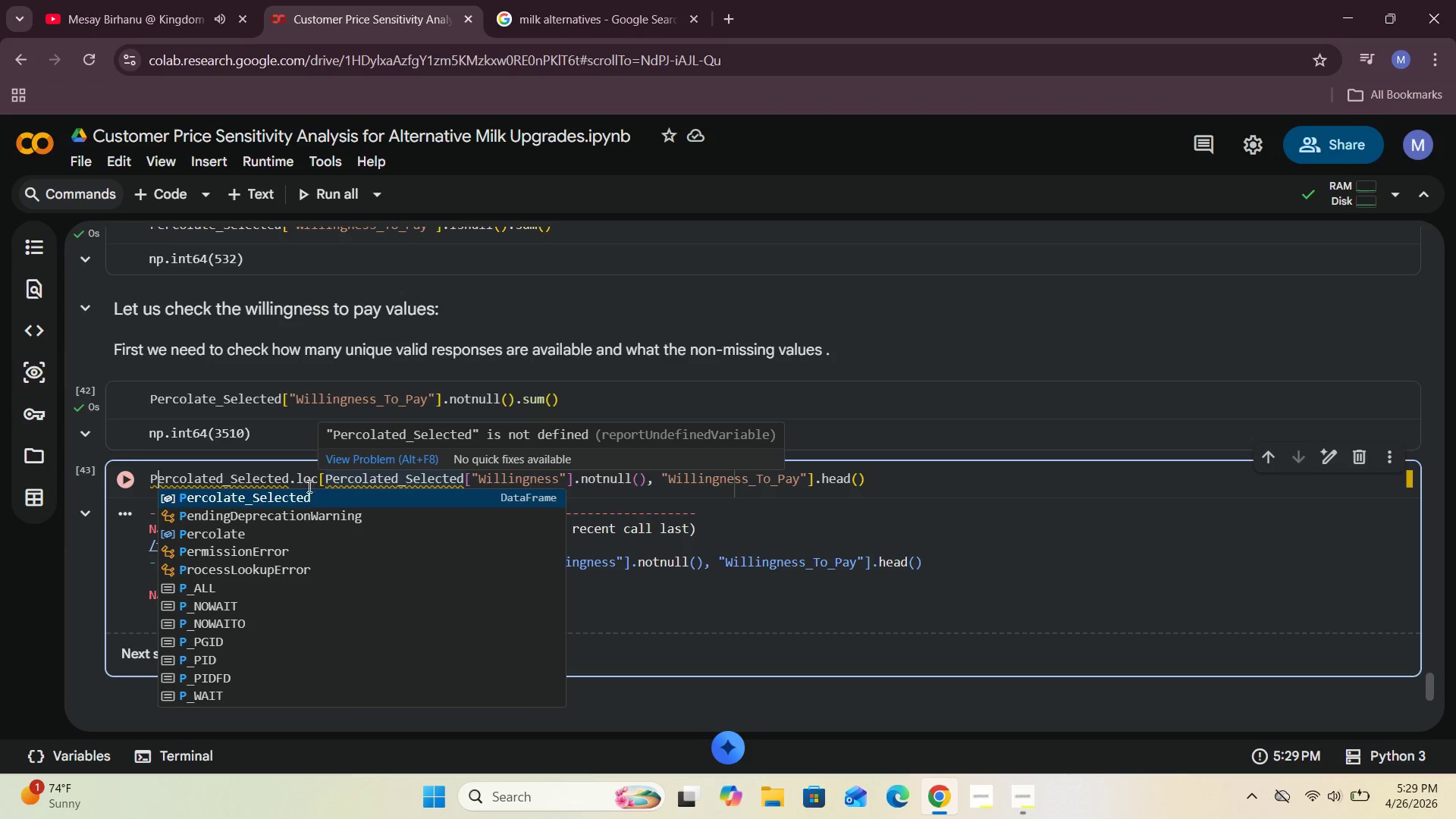 
left_click([398, 479])
 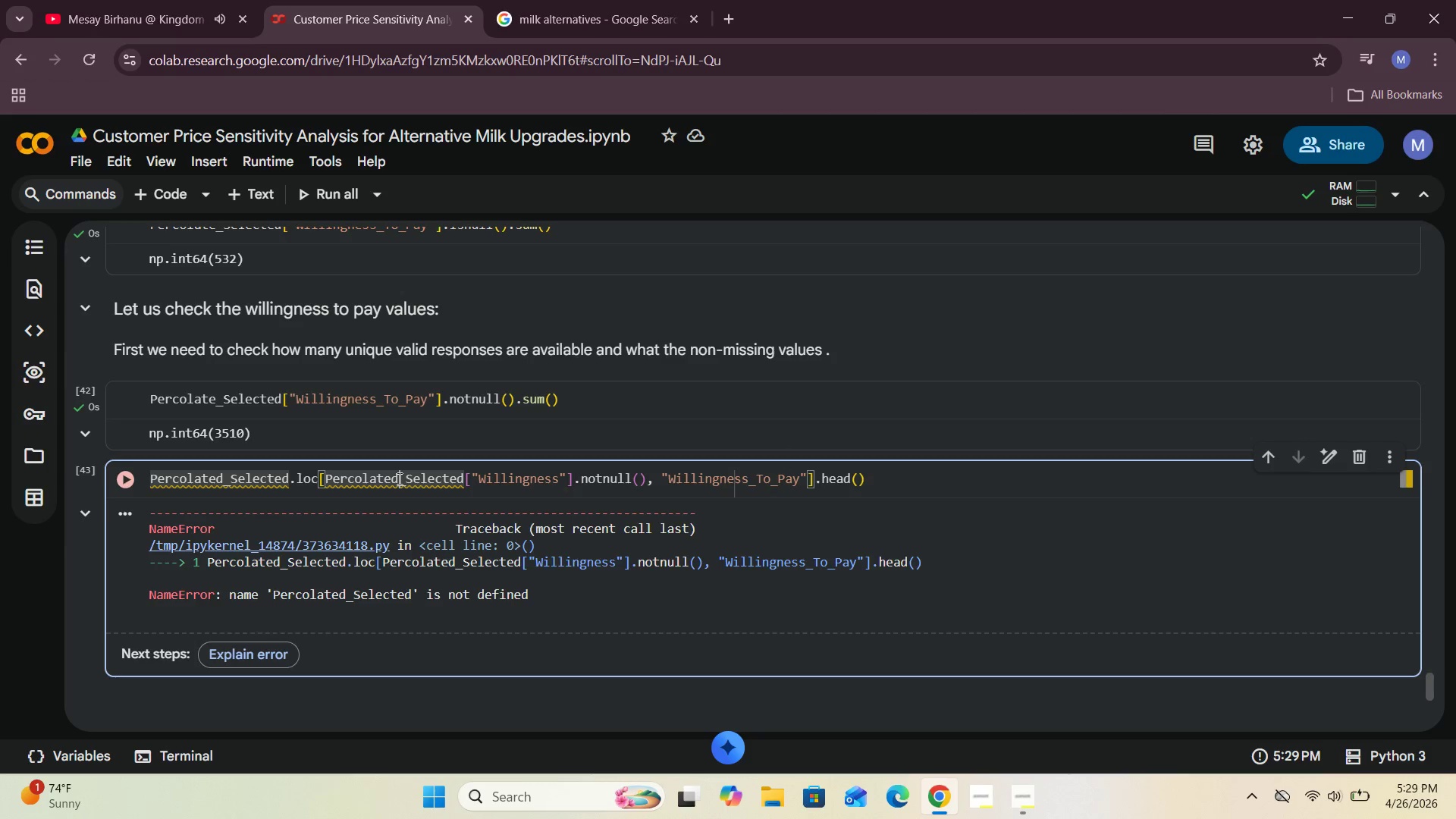 
key(Backspace)
 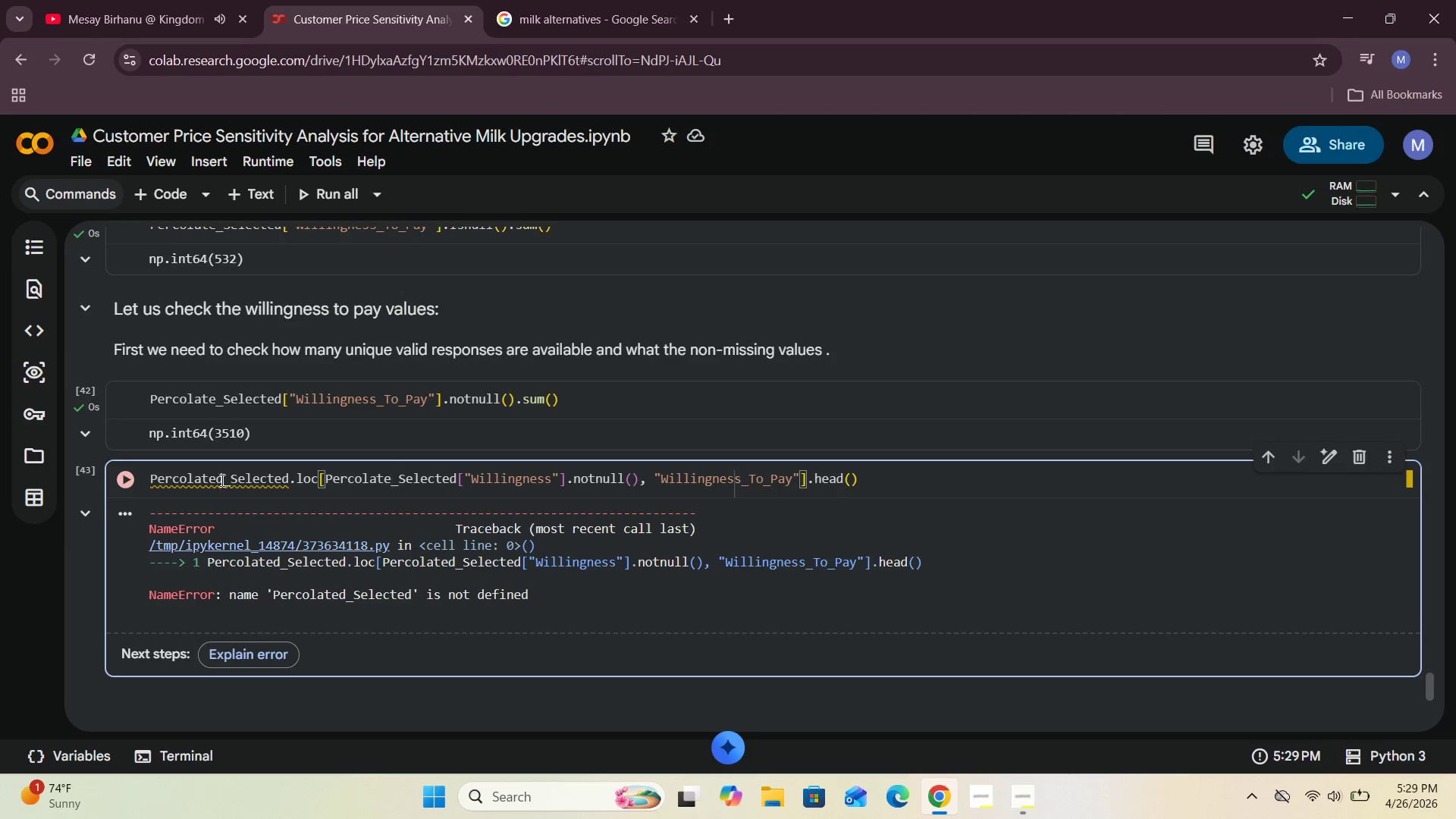 
left_click([224, 482])
 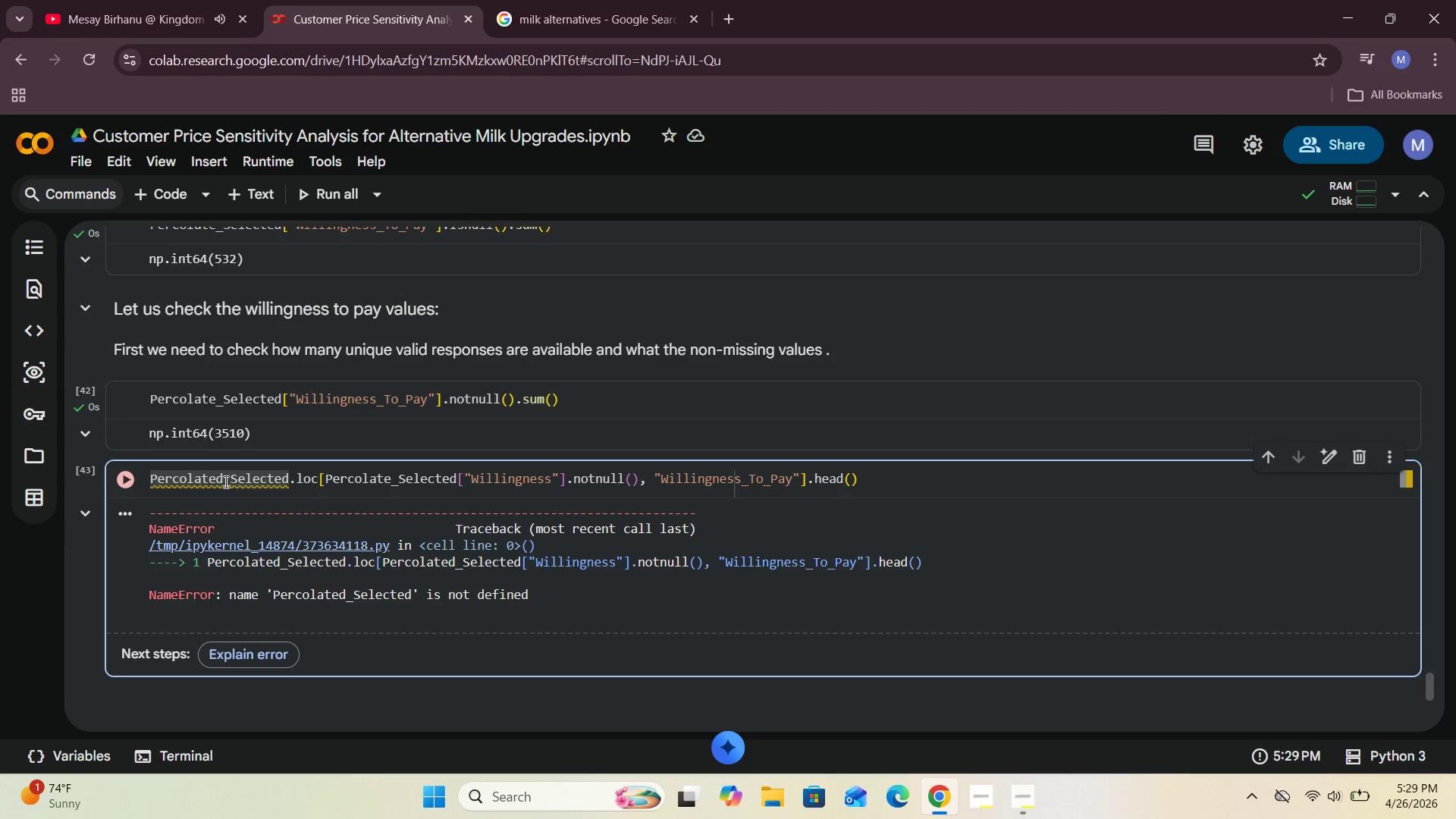 
key(Backspace)
 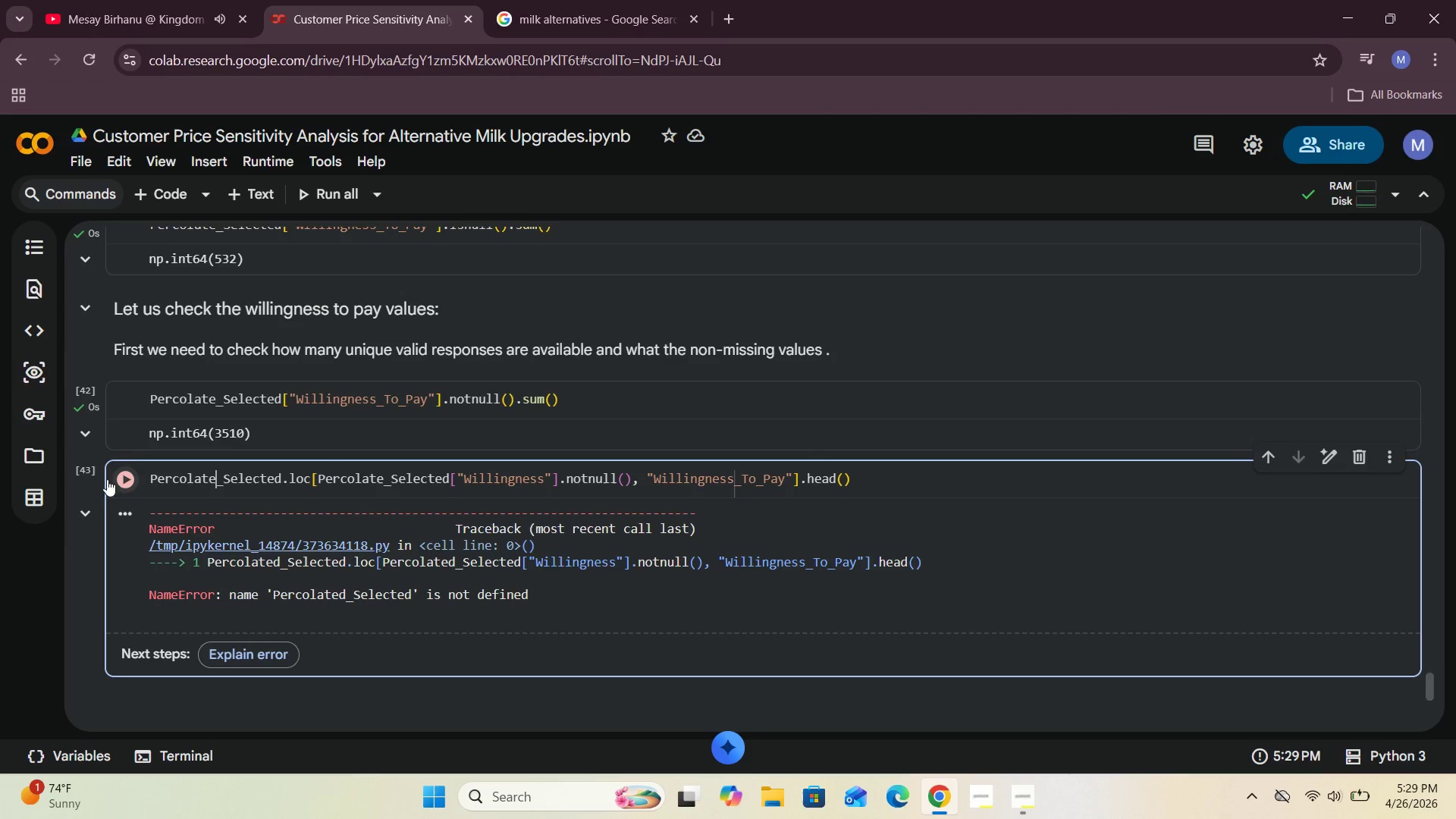 
left_click([112, 479])
 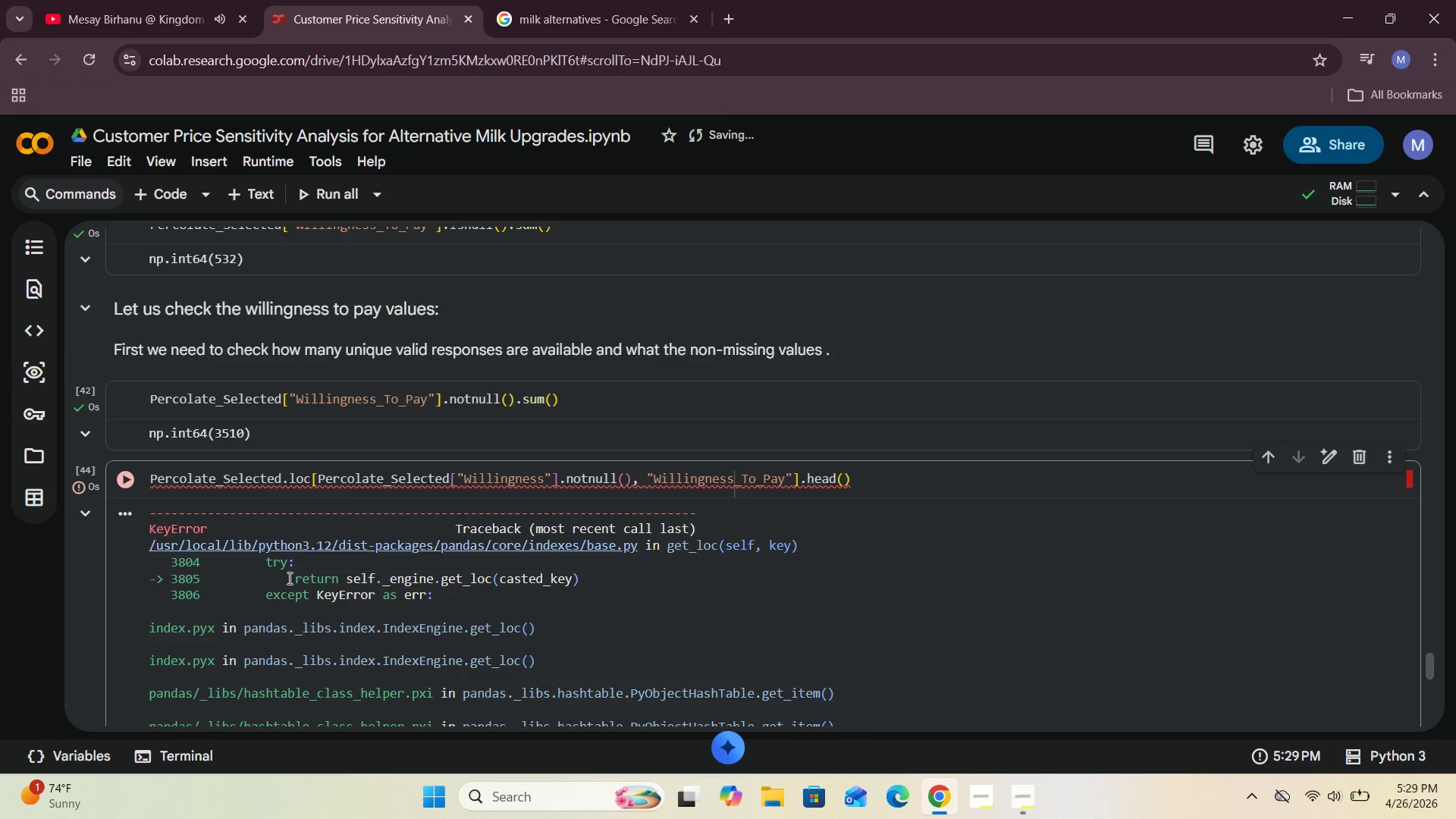 
scroll: coordinate [289, 579], scroll_direction: down, amount: 3.0
 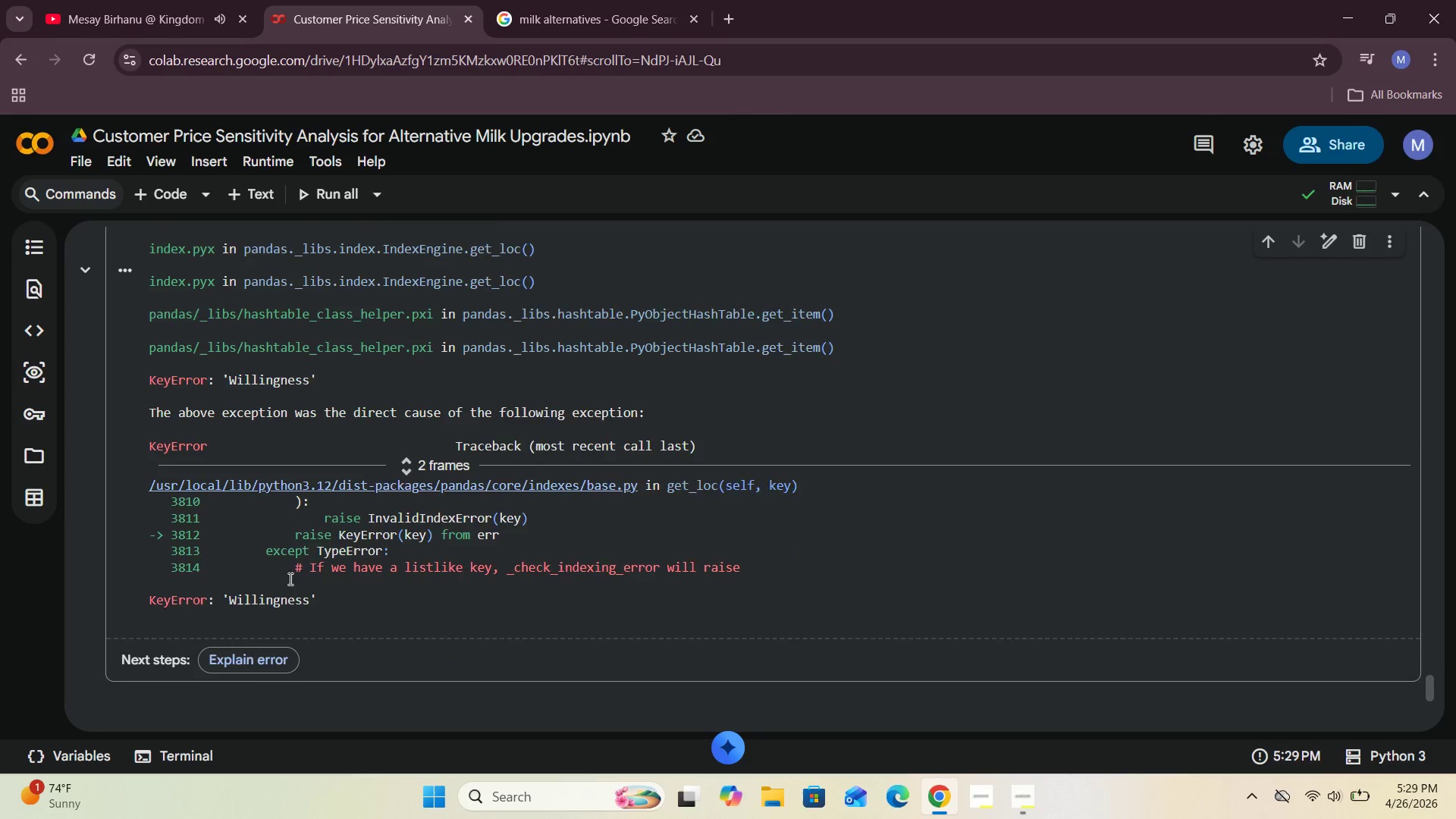 
scroll: coordinate [462, 475], scroll_direction: up, amount: 3.0
 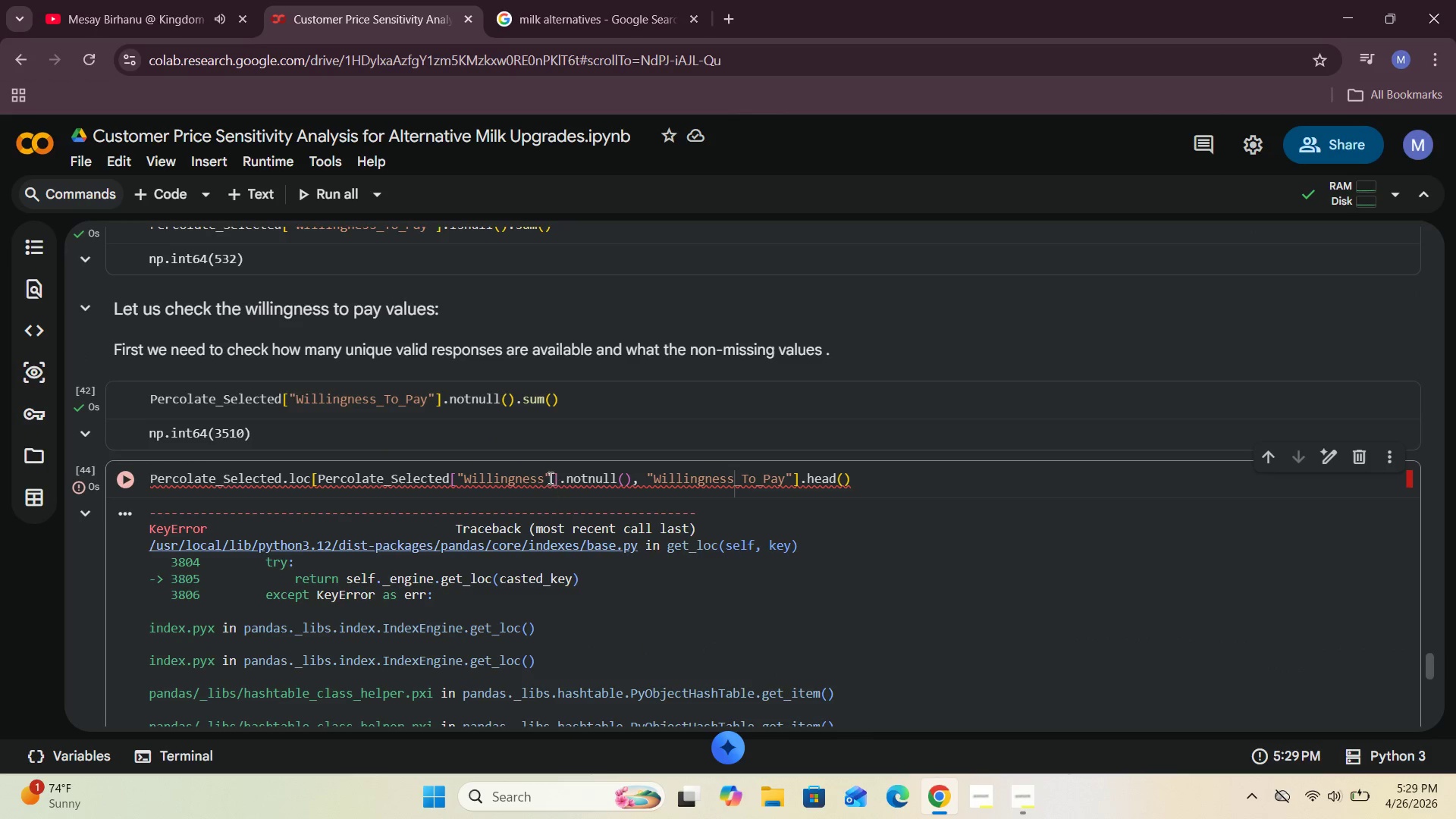 
left_click([544, 474])
 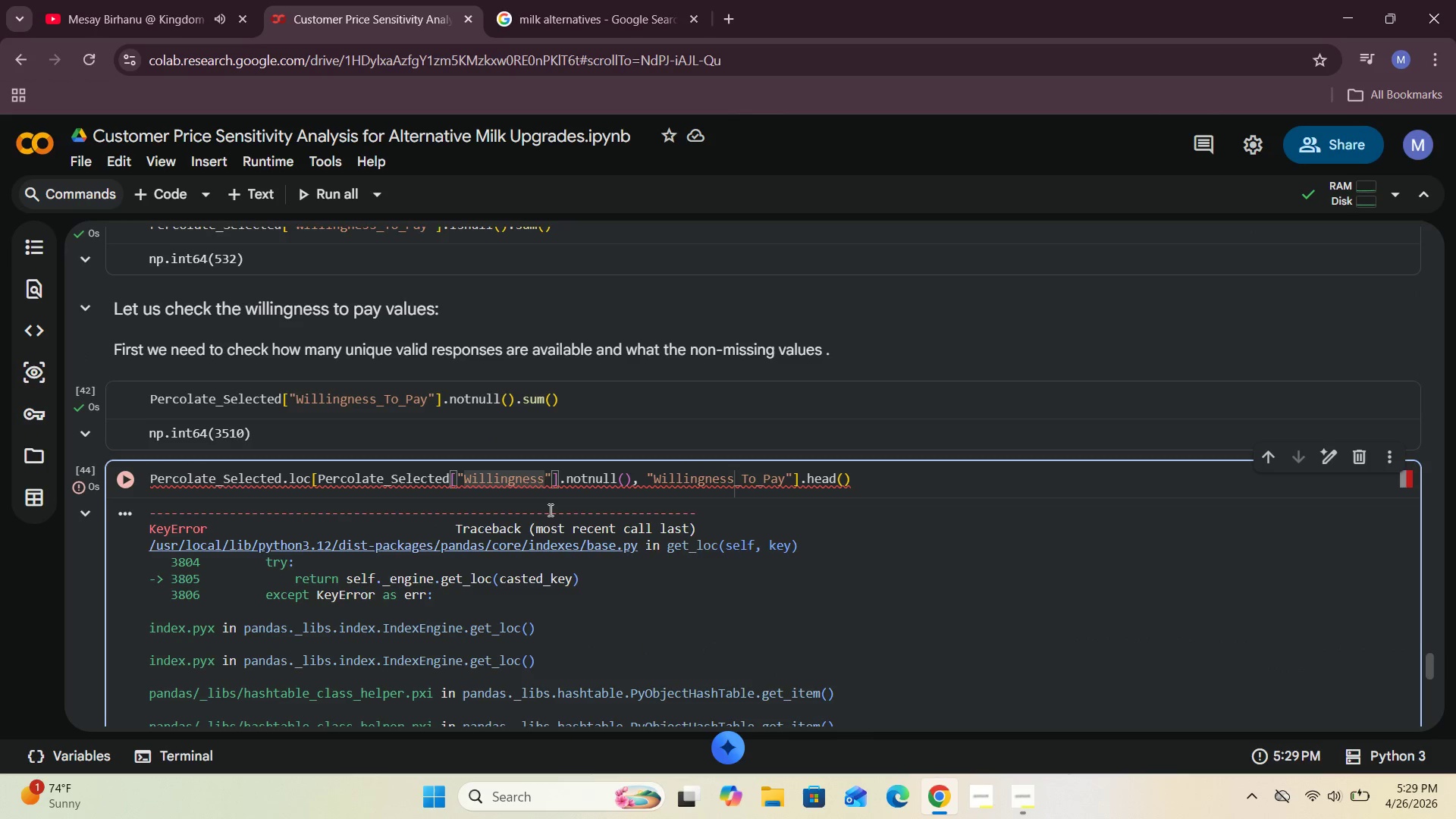 
type(_Tp)
key(Backspace)
type(o_Pay)
 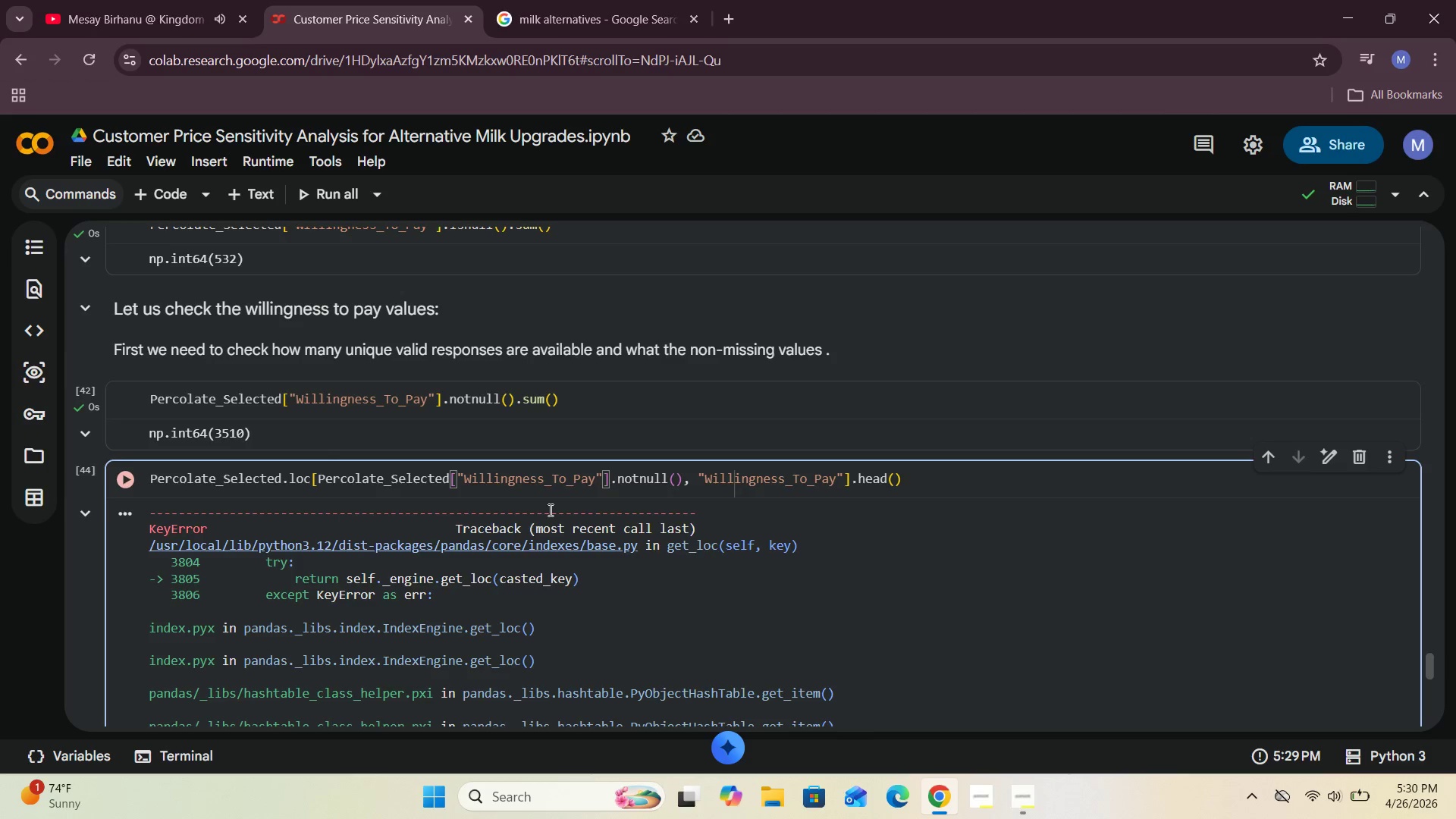 
left_click([130, 478])
 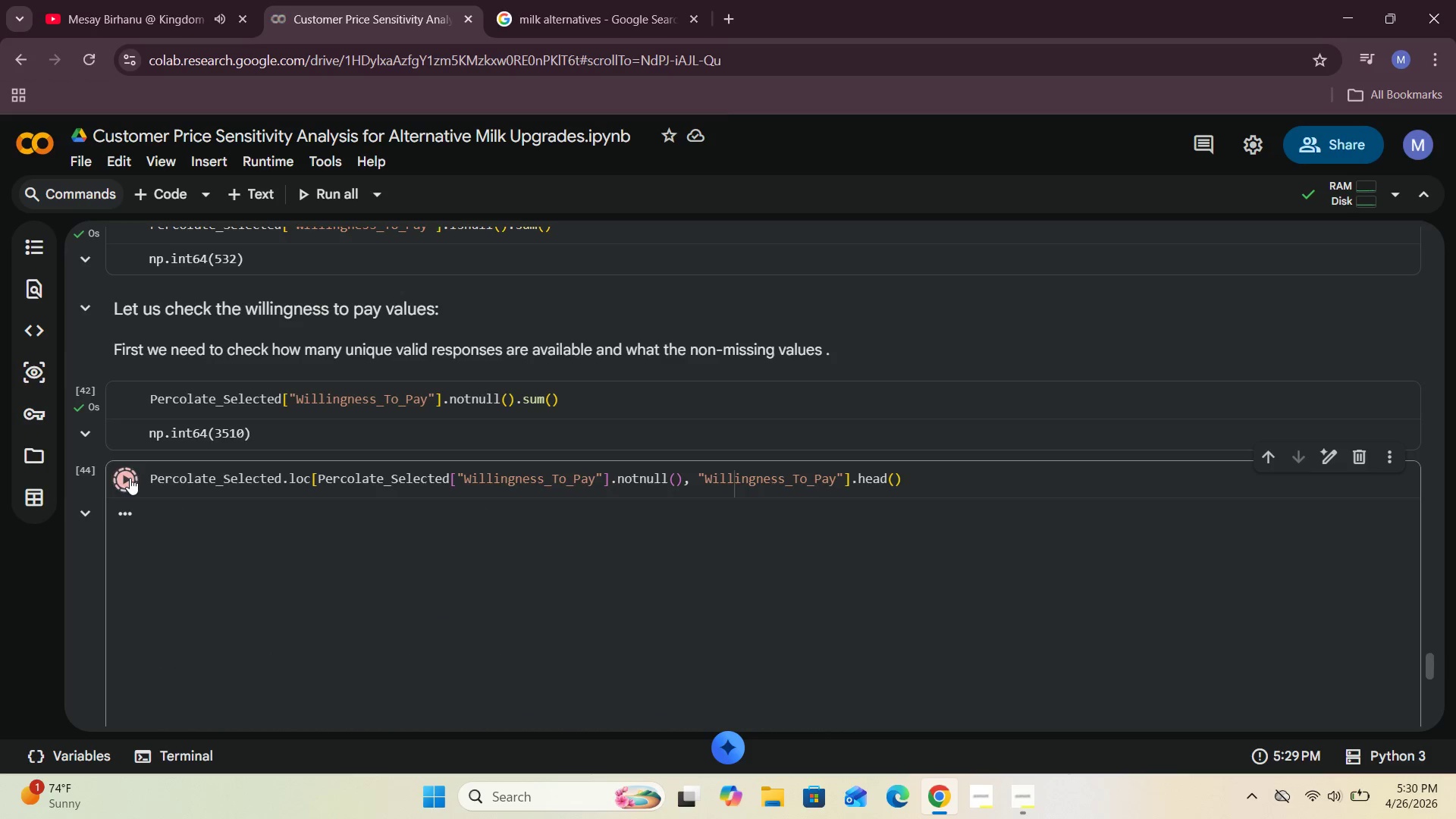 
mouse_move([240, 501])
 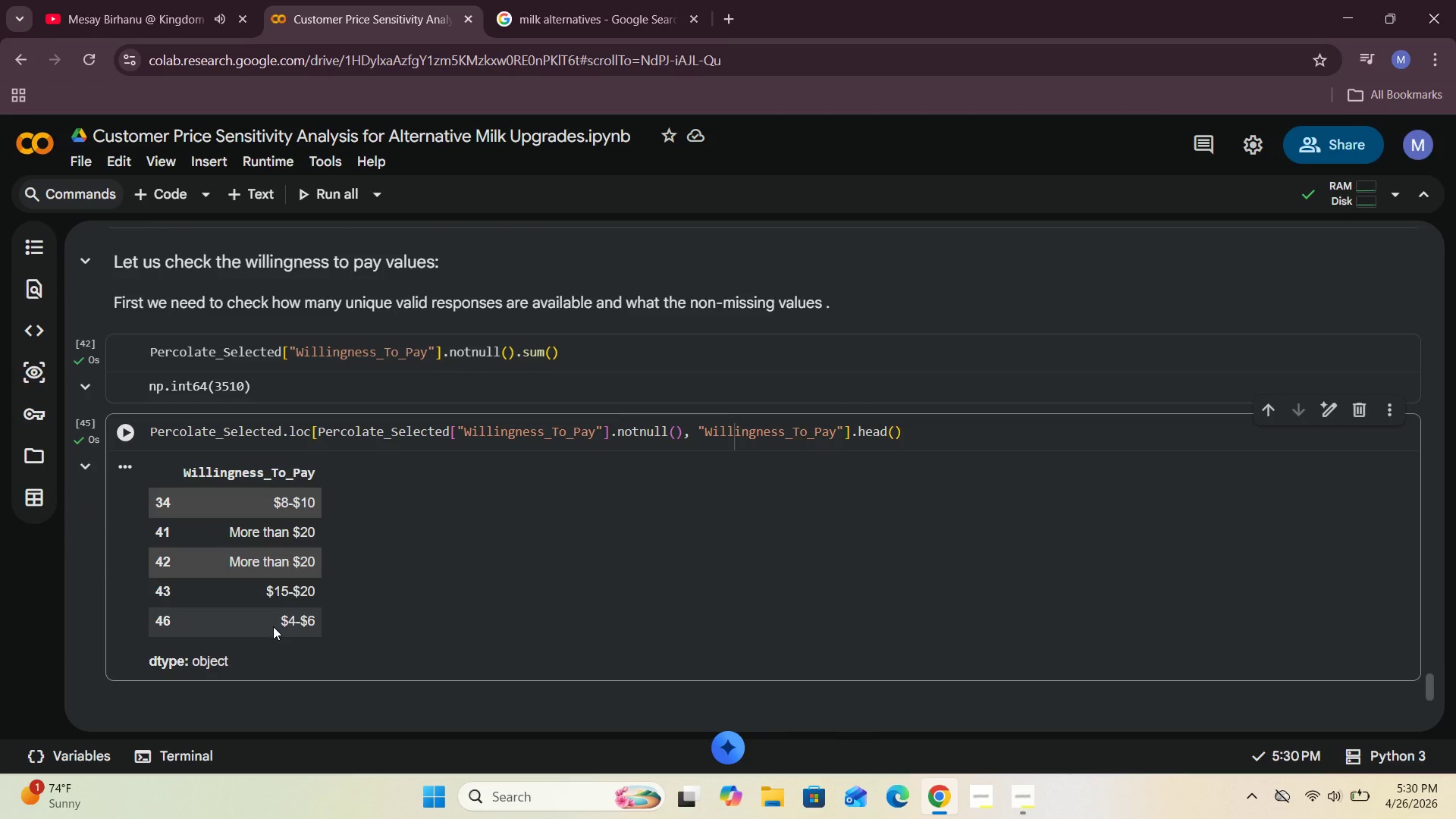 
wait(9.18)
 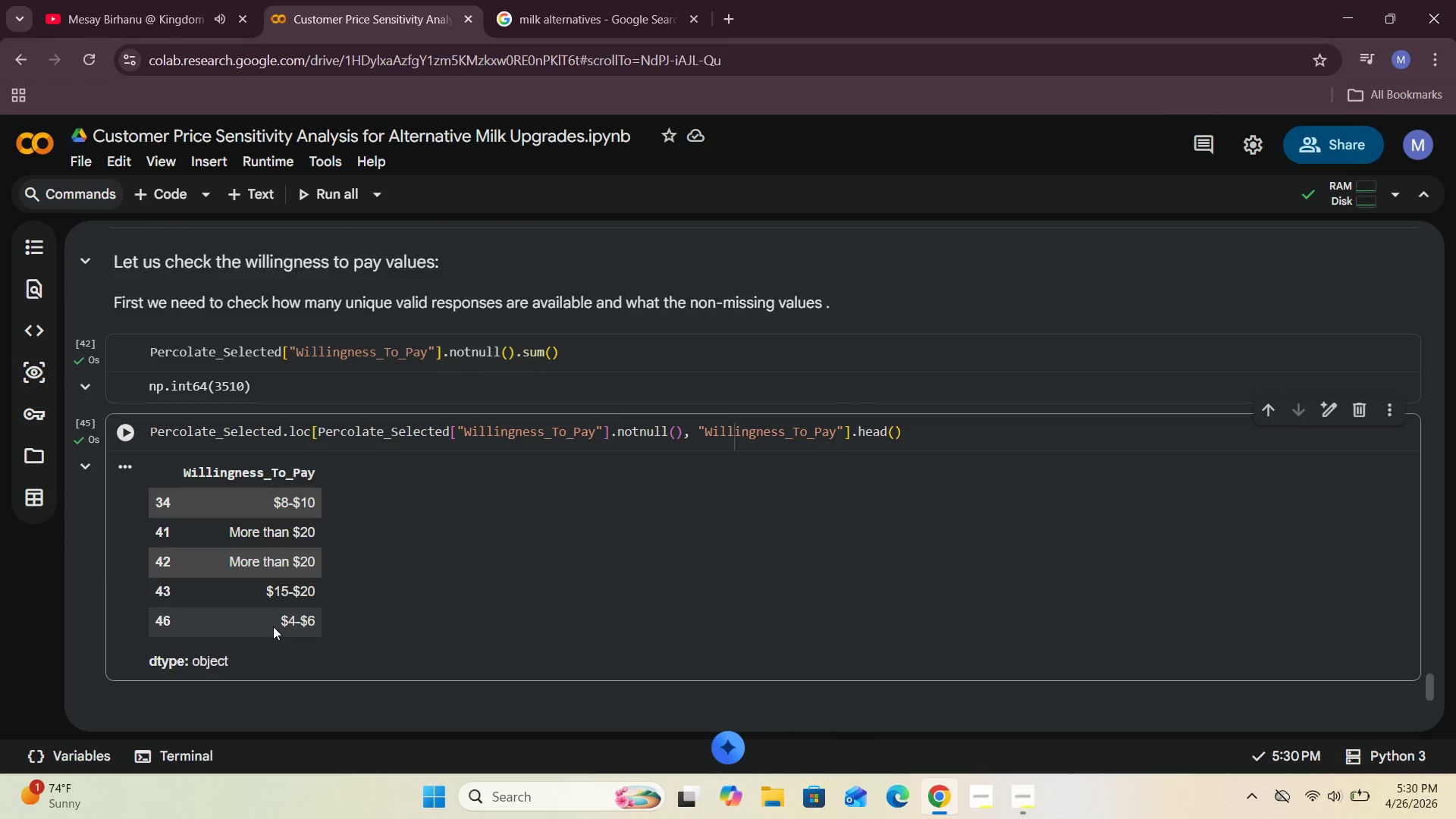 
left_click([893, 352])
 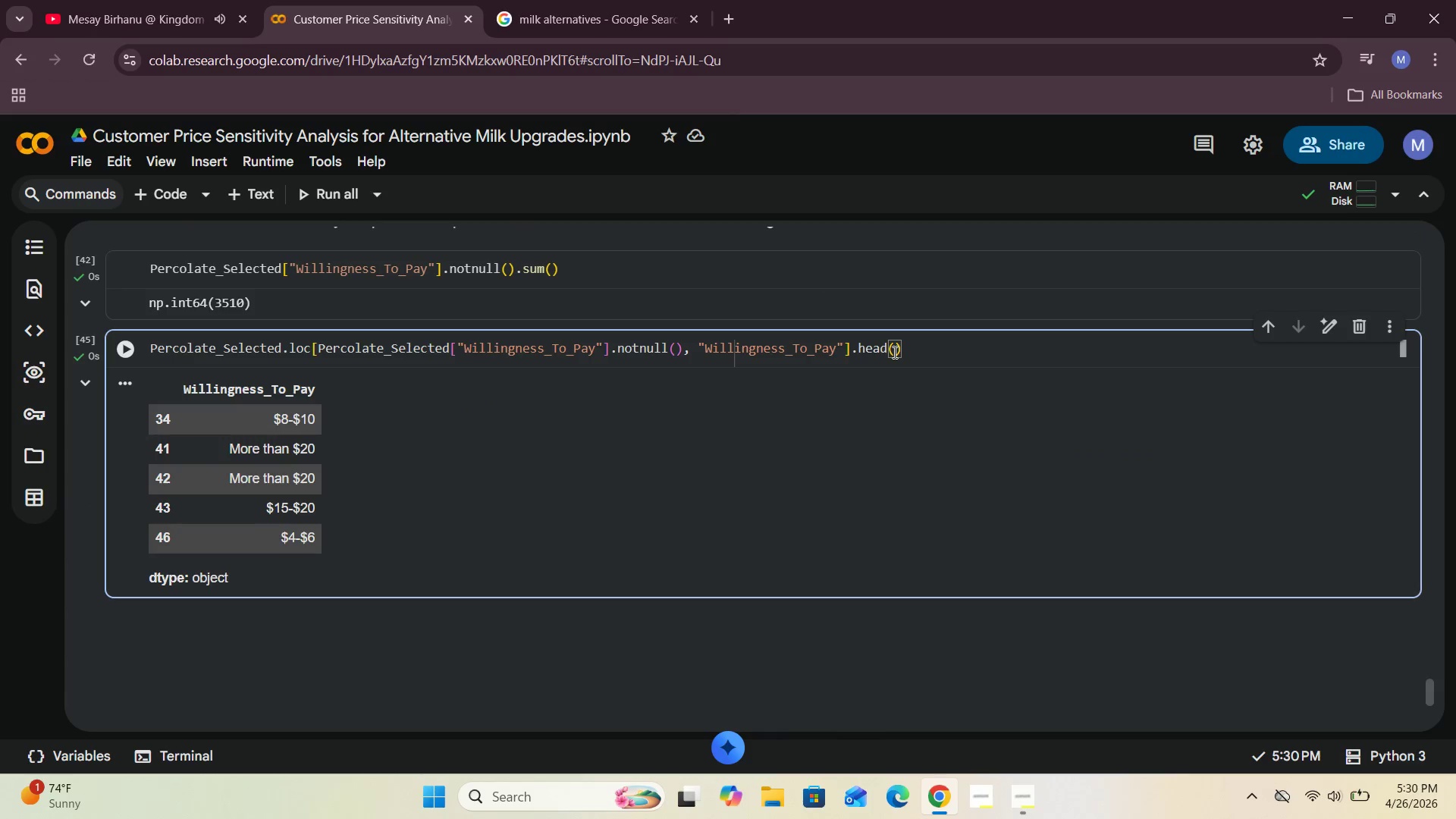 
type(34)
 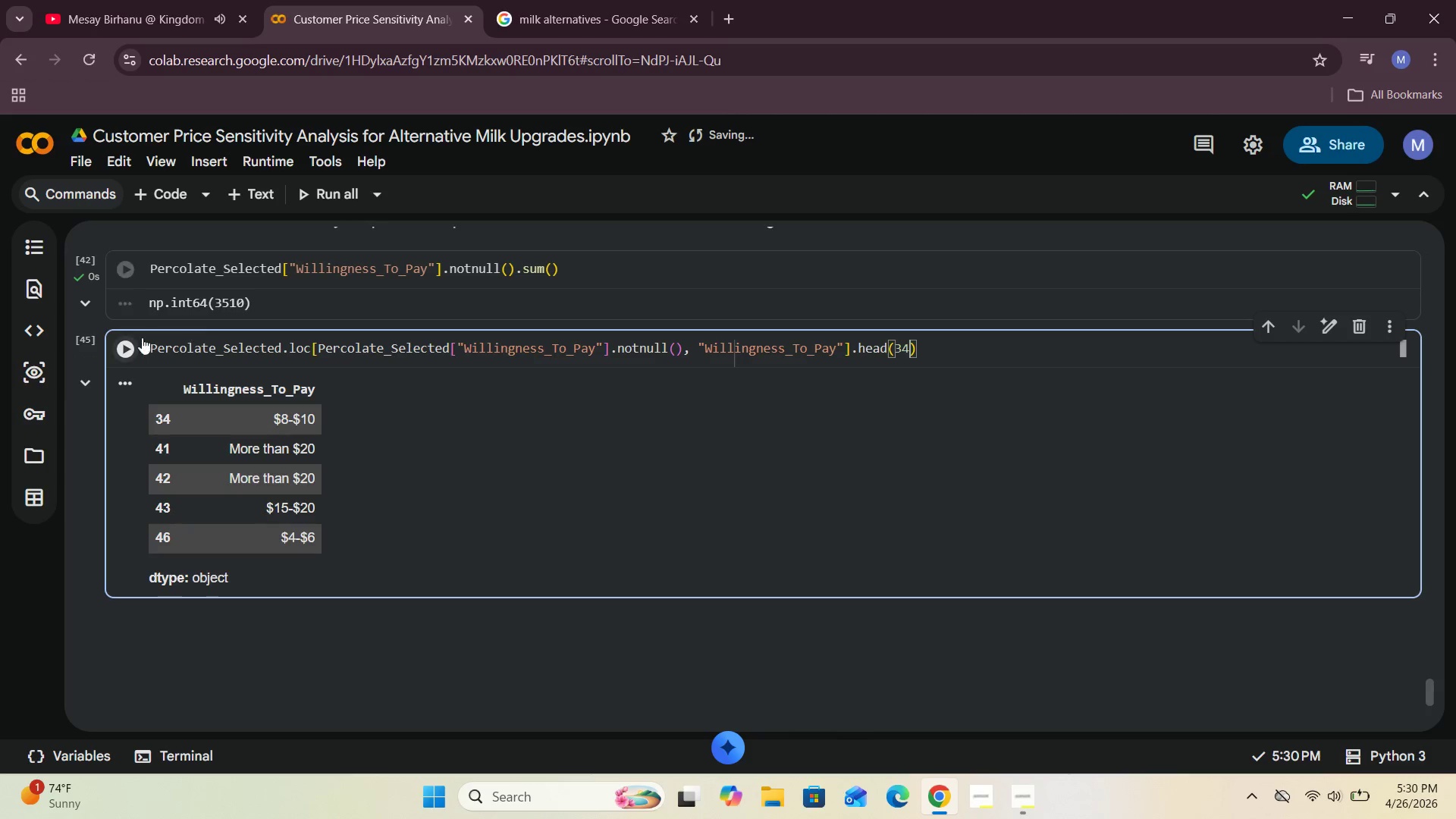 
left_click([134, 344])
 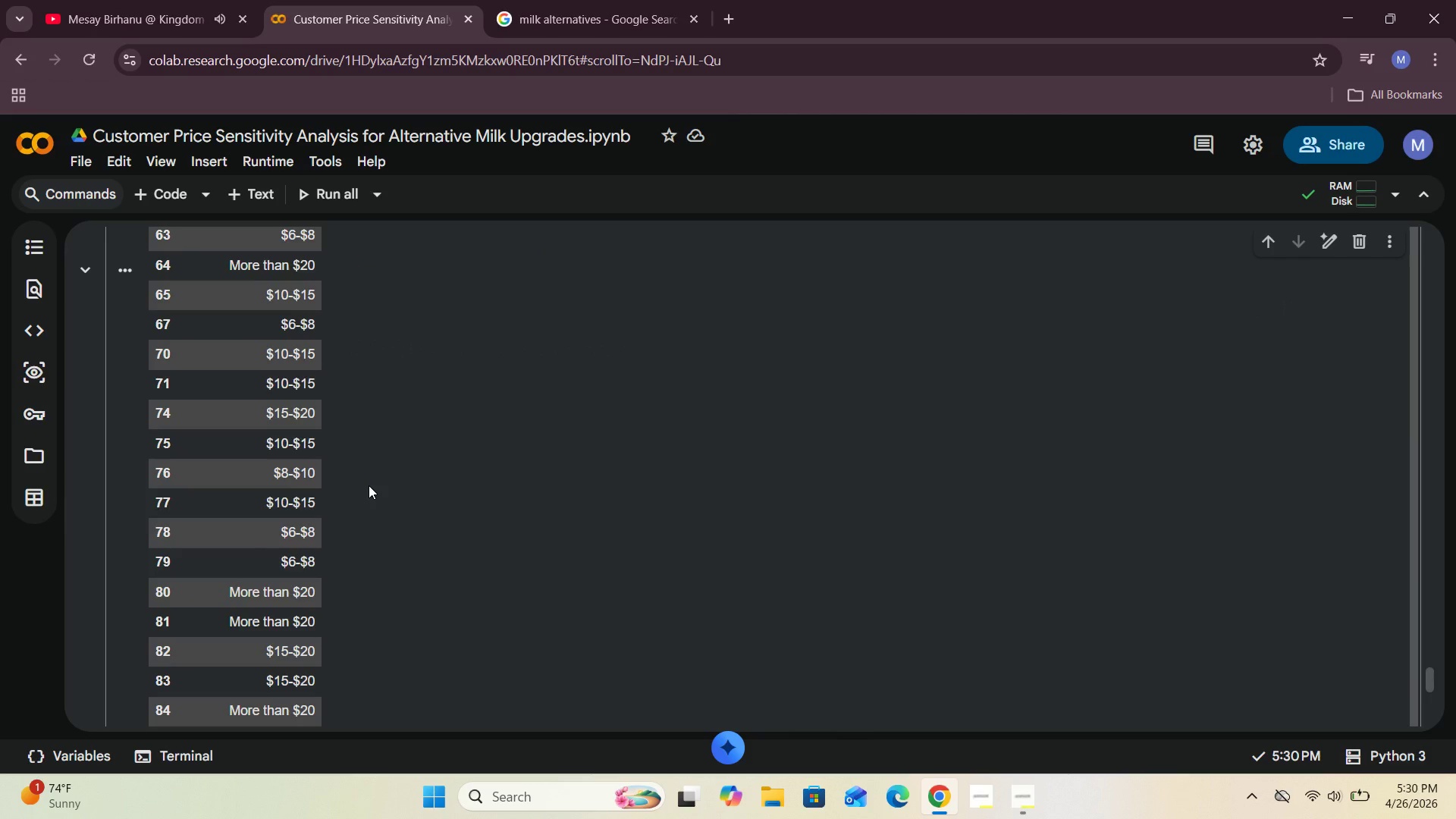 
wait(12.83)
 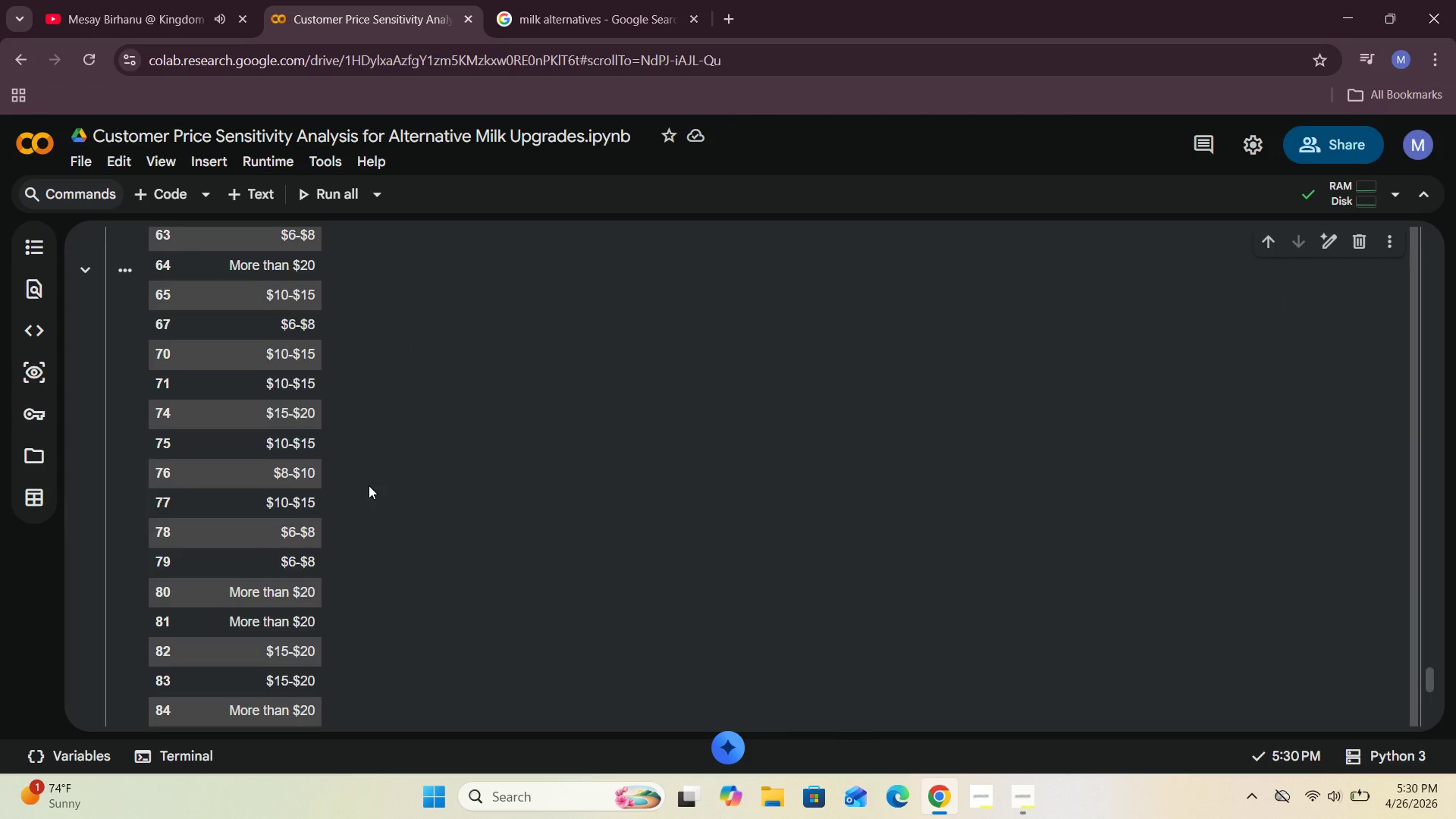 
left_click([858, 497])
 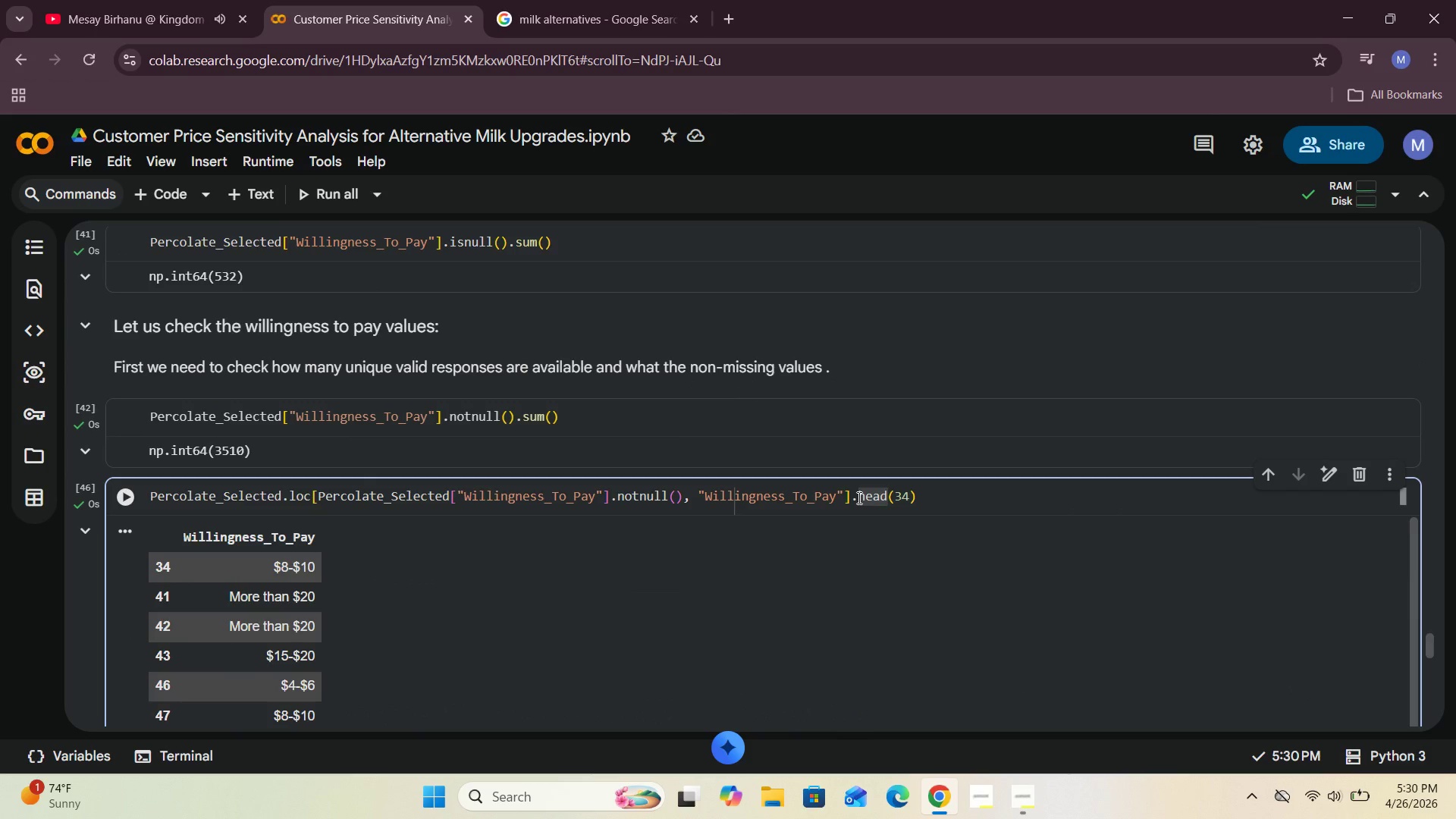 
type(unique().)
 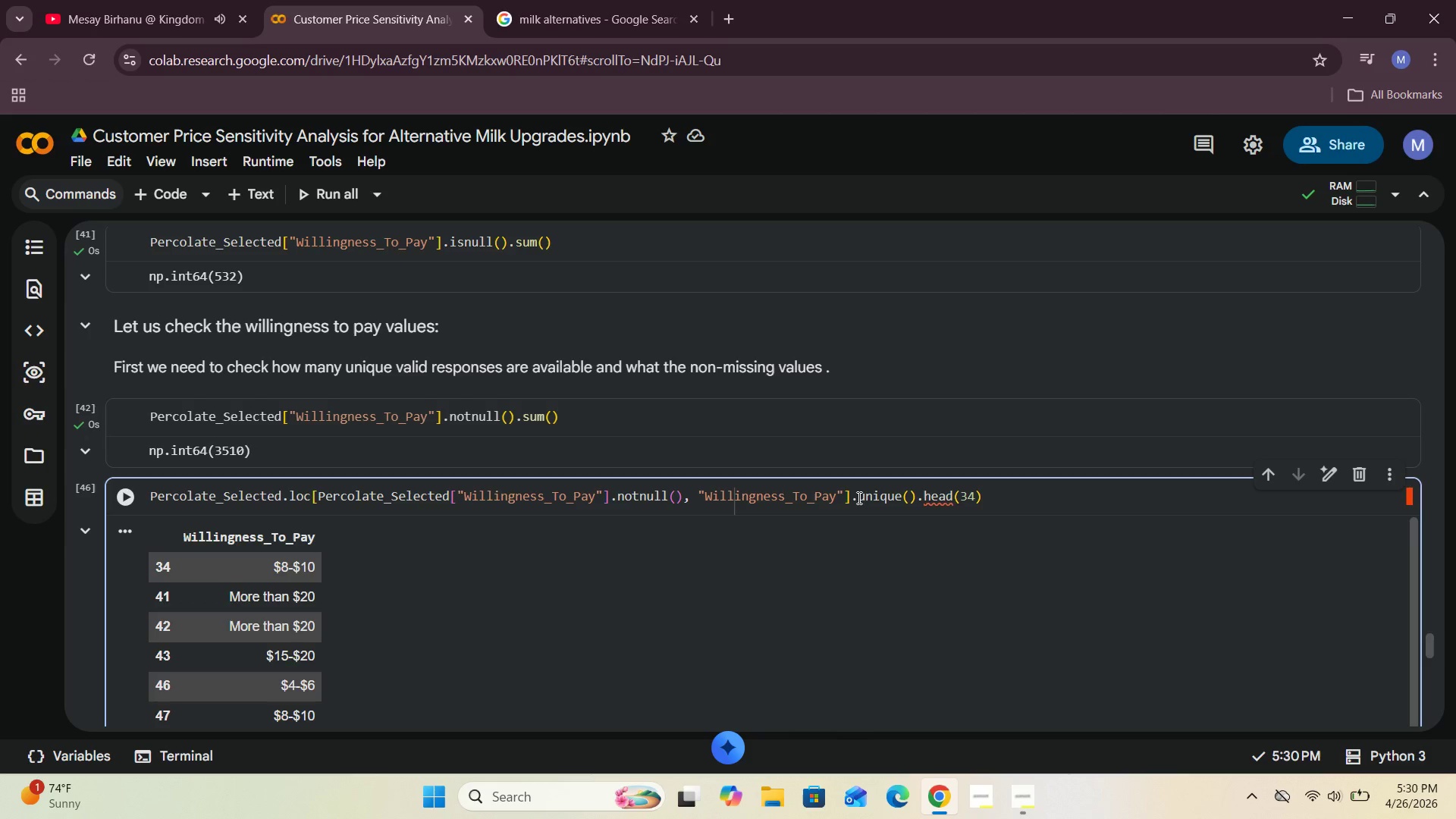 
left_click([983, 497])
 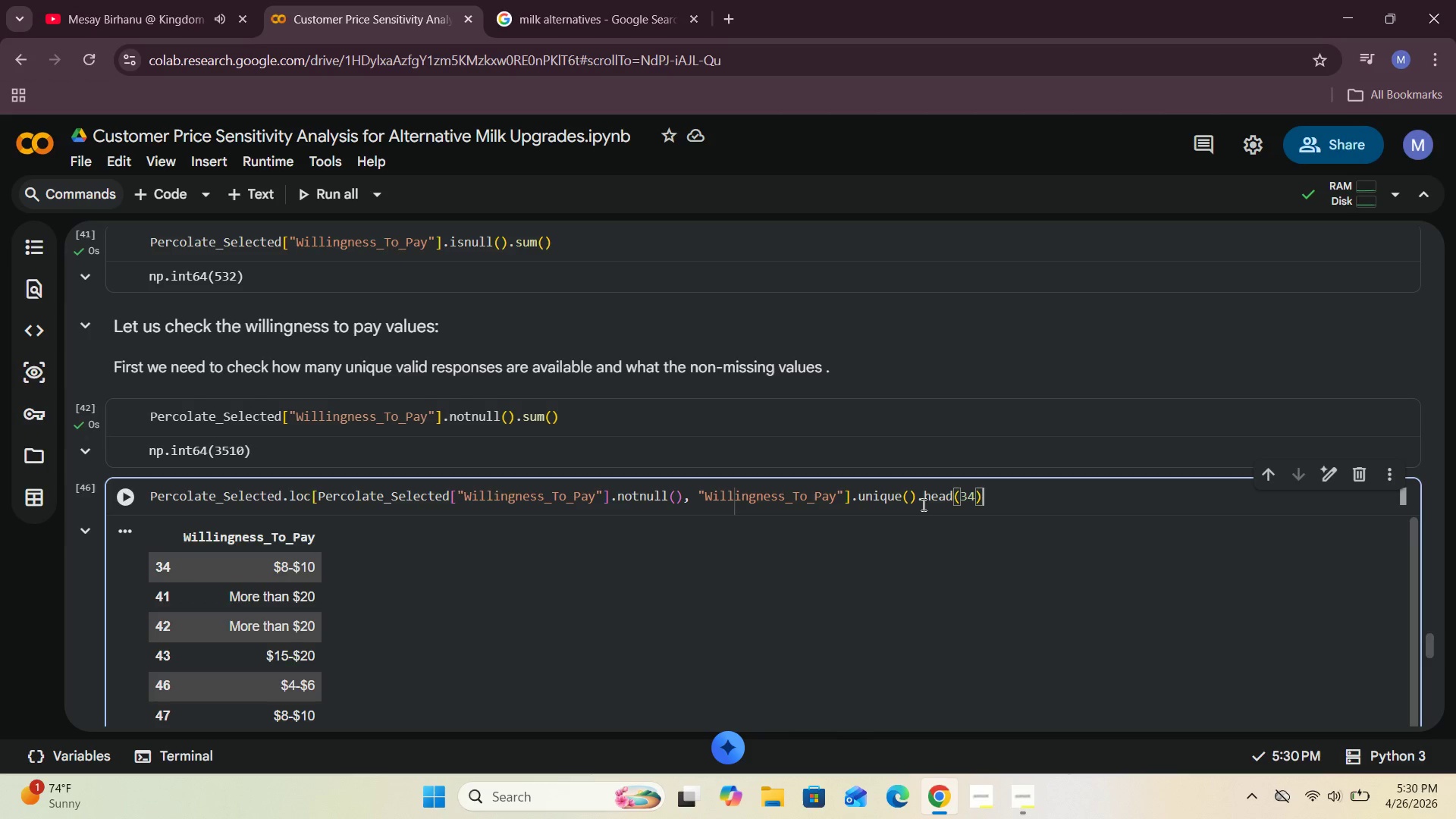 
wait(8.33)
 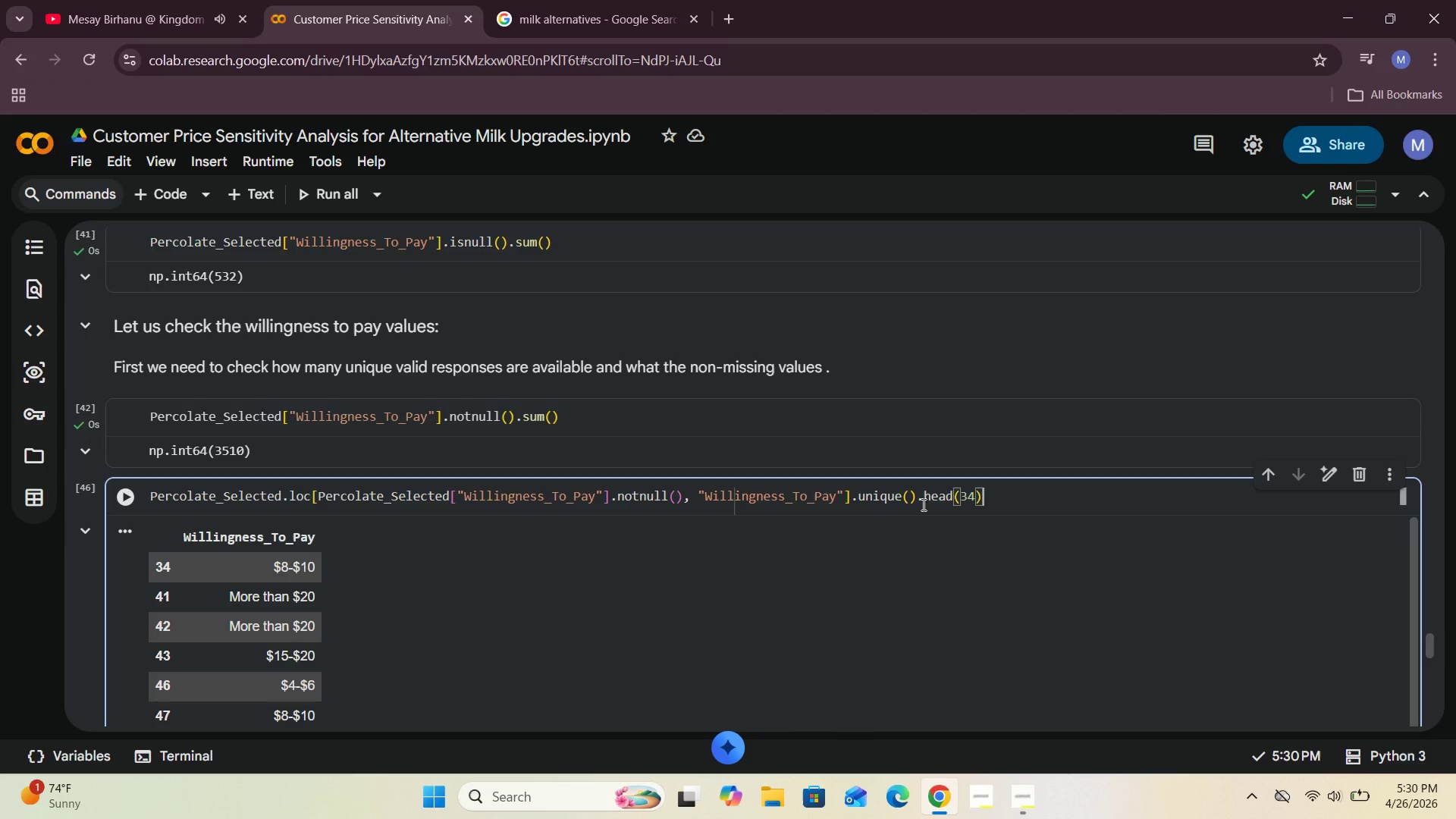 
left_click_drag(start_coordinate=[915, 494], to_coordinate=[858, 494])
 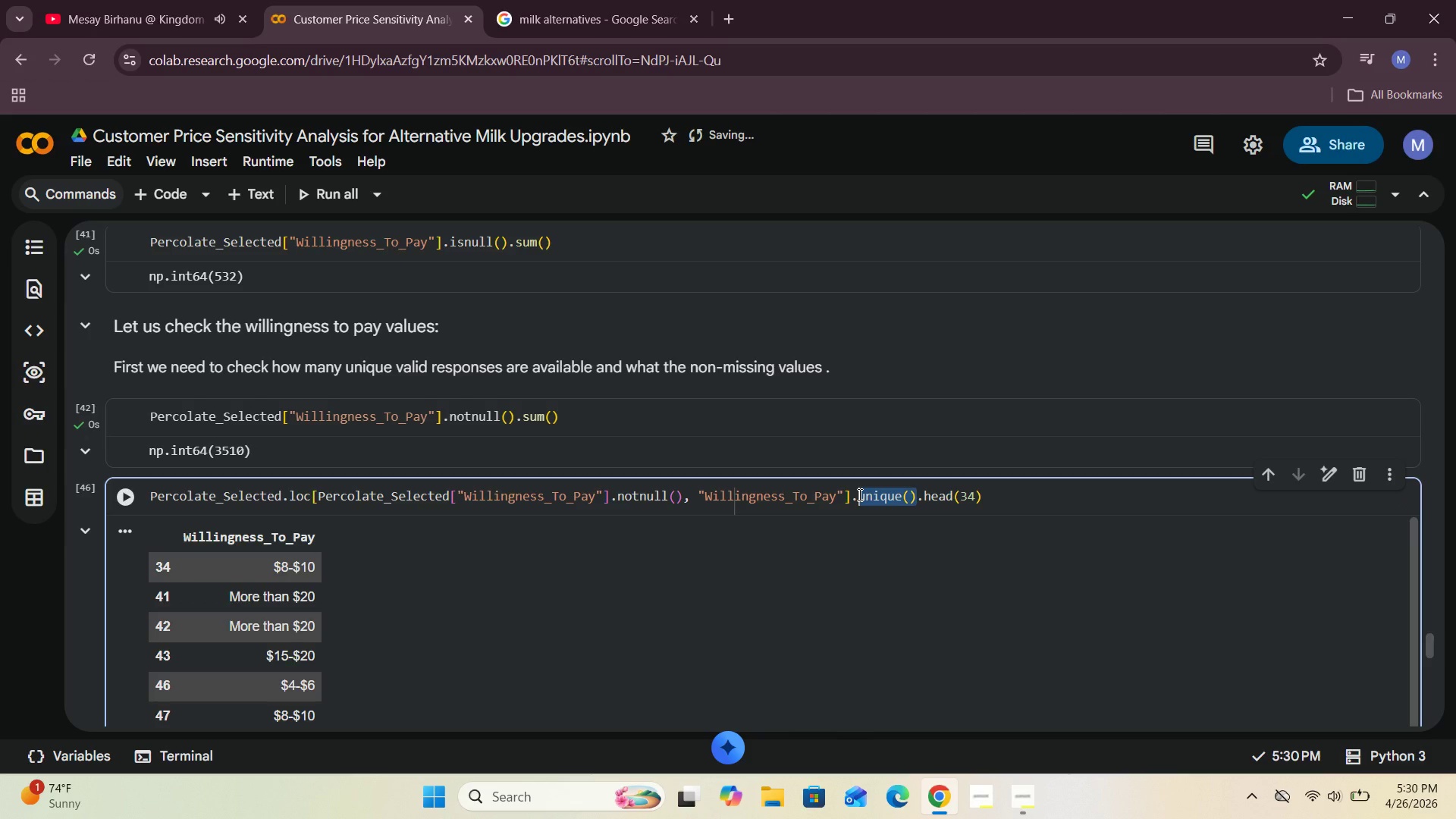 
key(Control+X)
 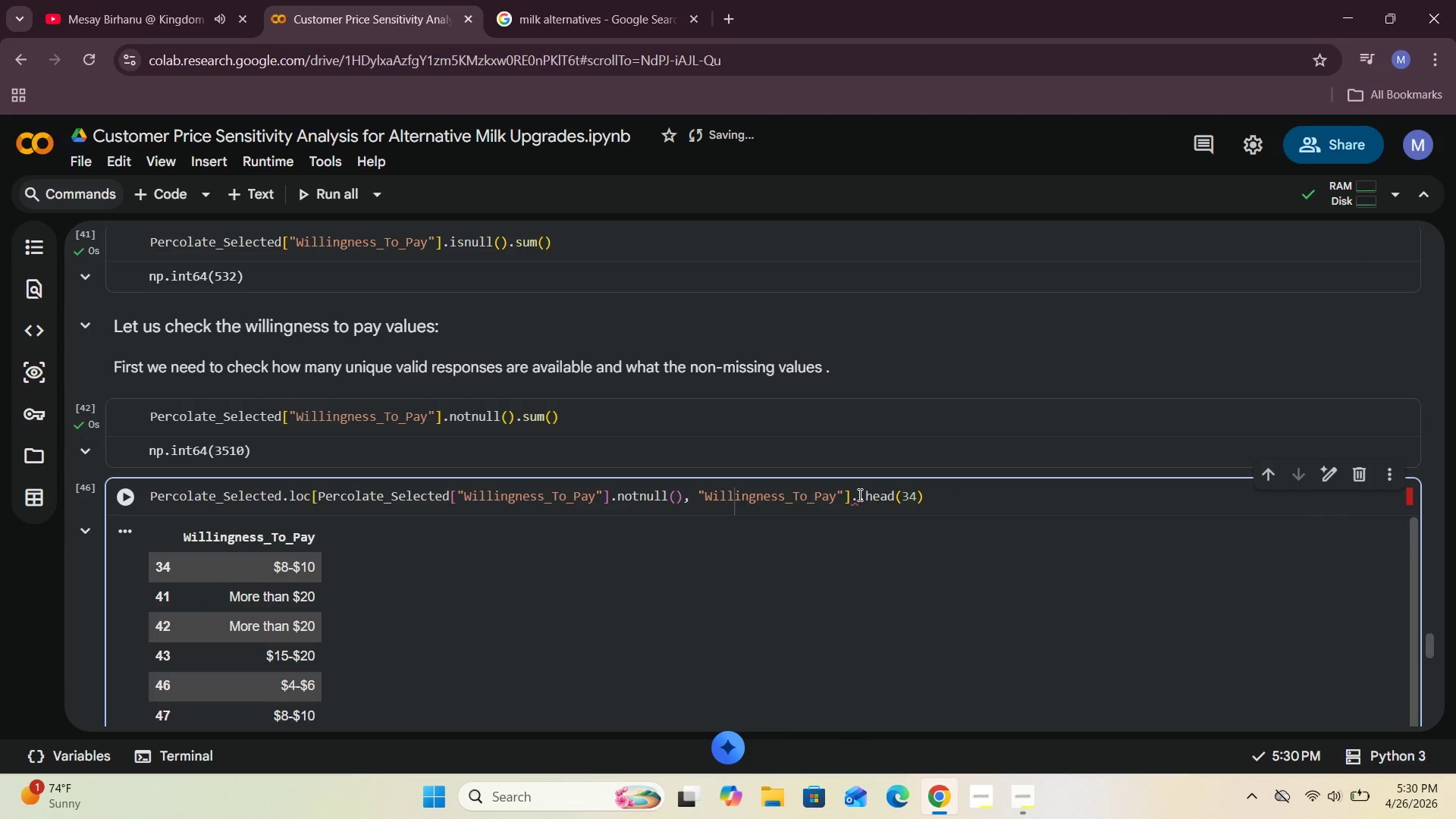 
key(Backspace)
 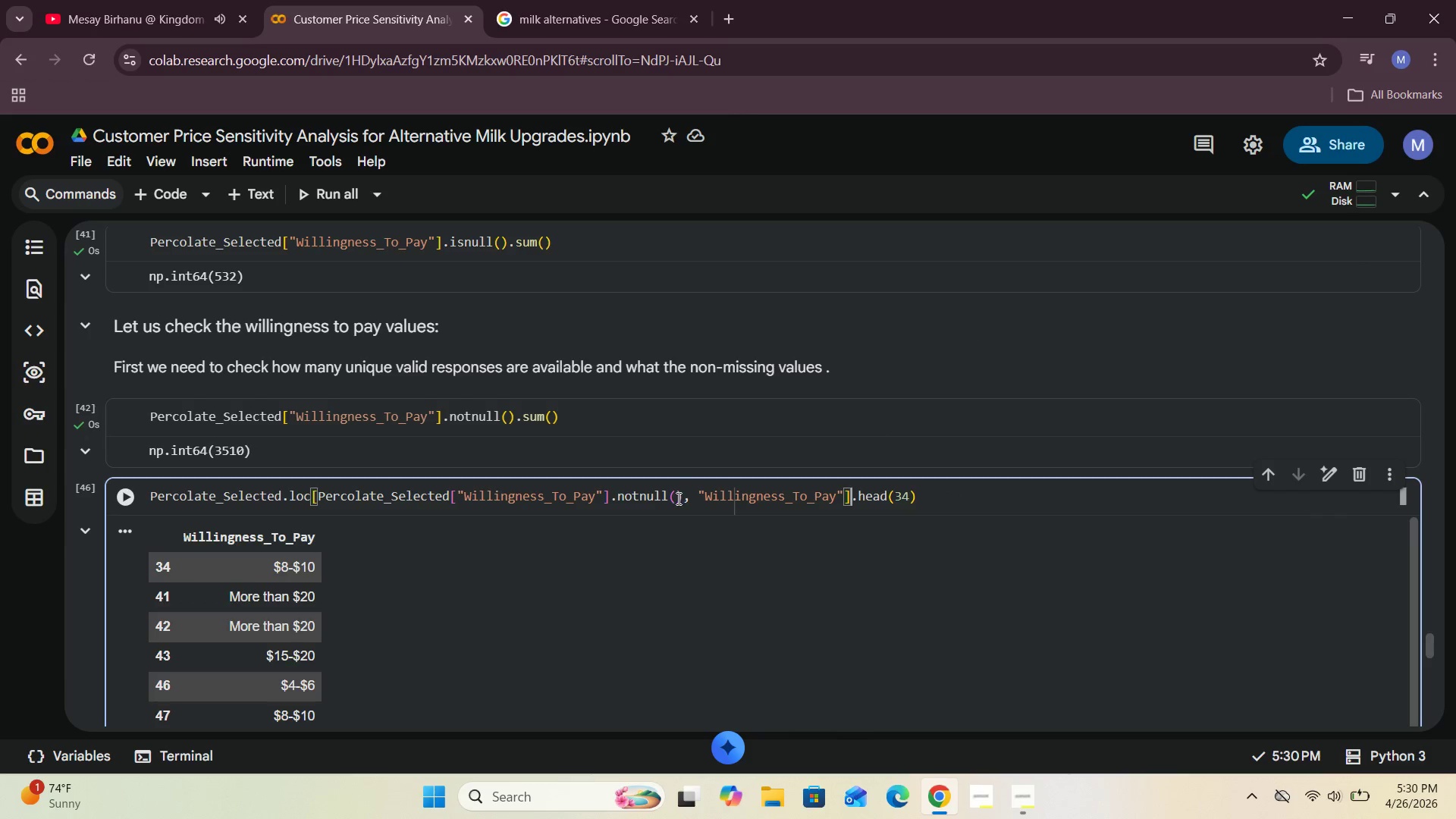 
left_click([682, 496])
 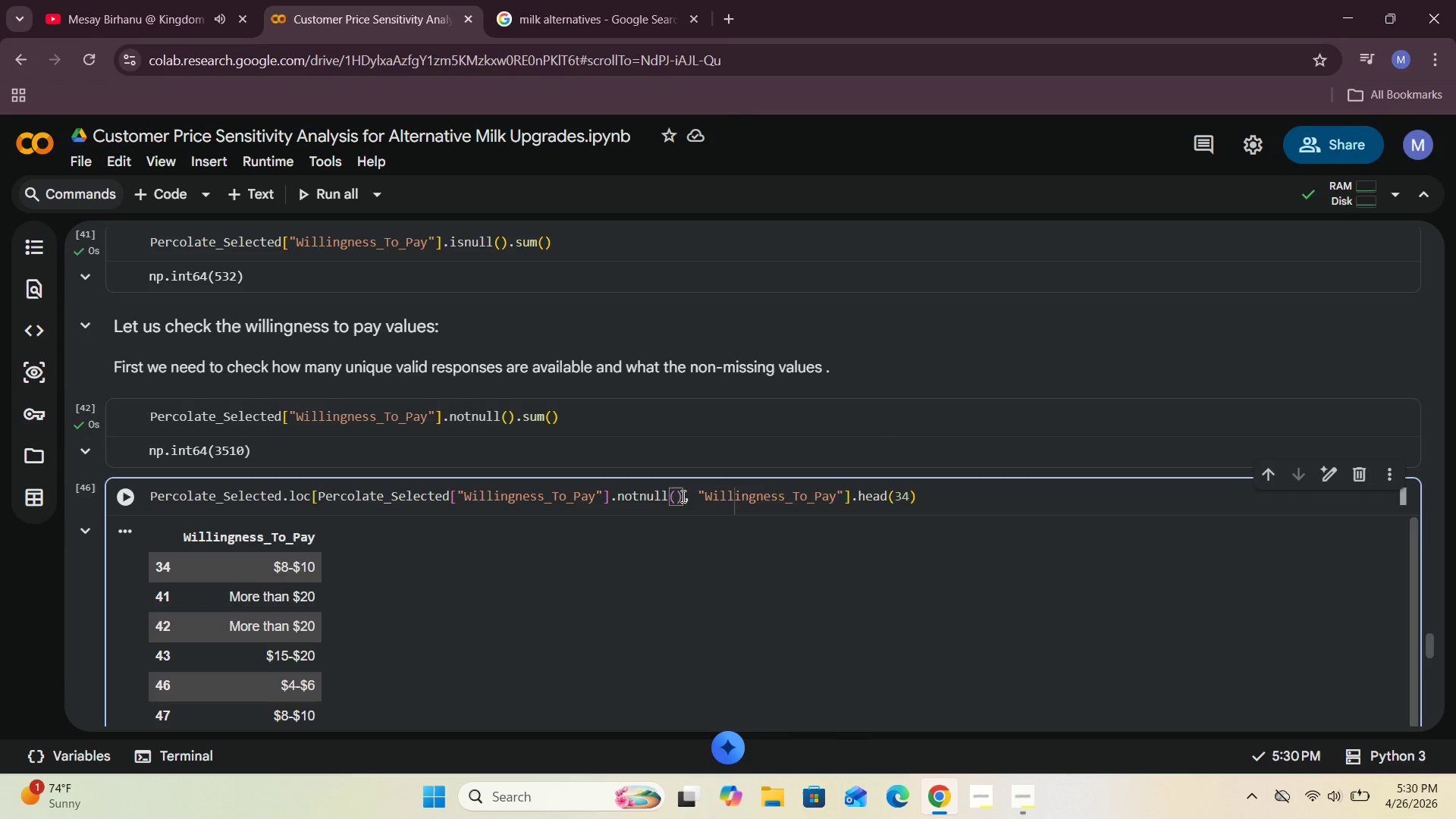 
key(Period)
 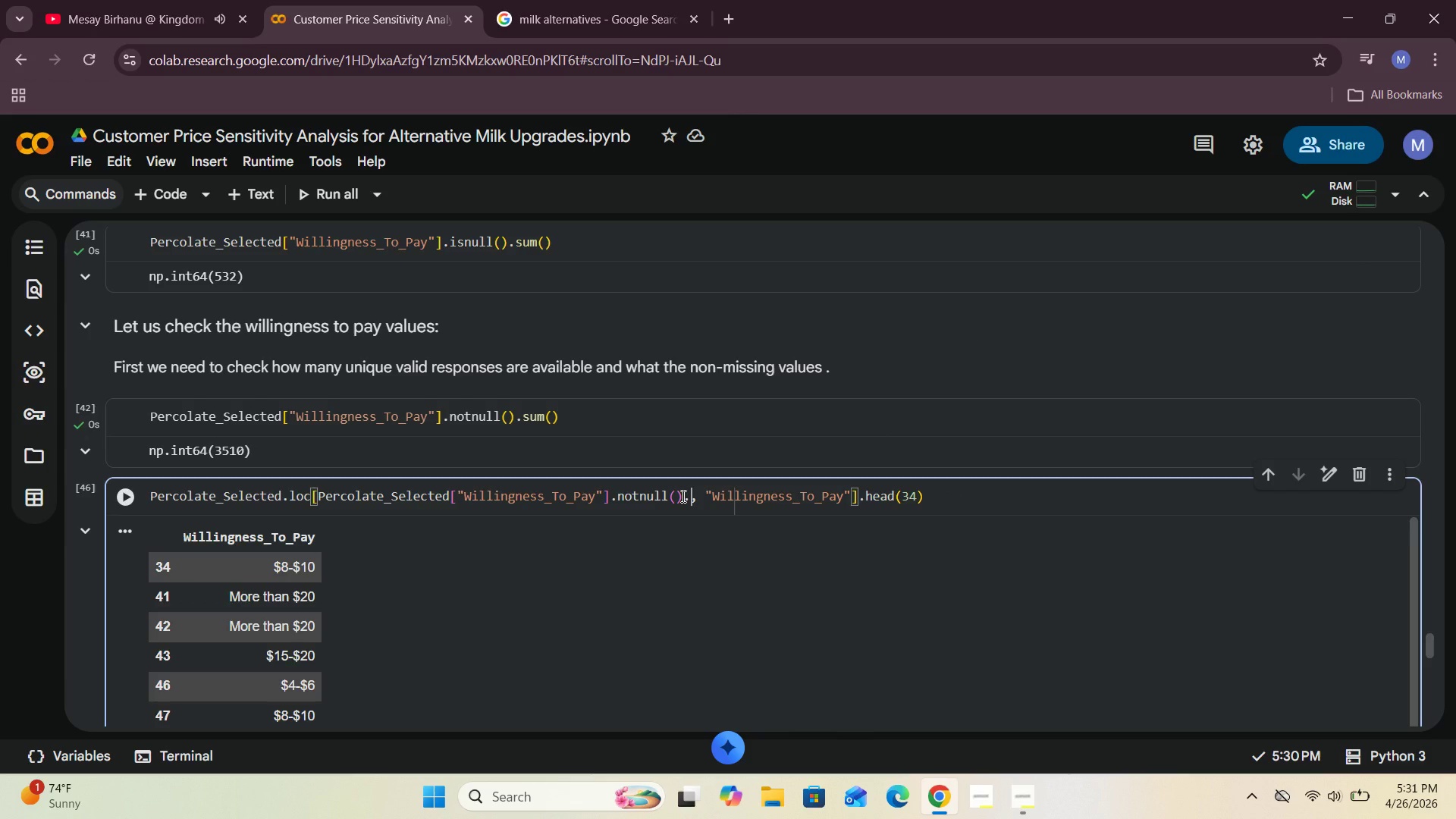 
key(Control+V)
 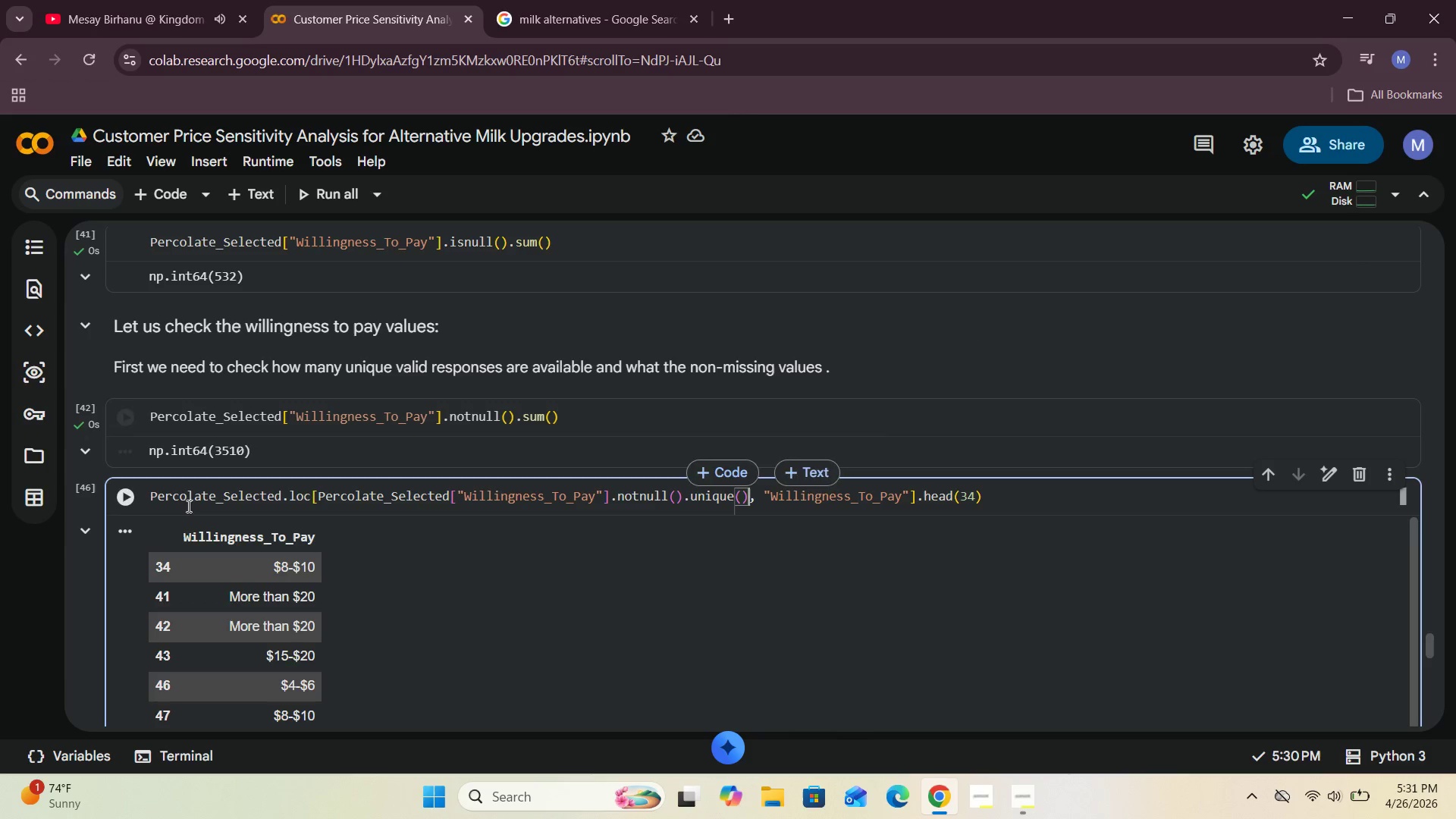 
left_click([134, 507])
 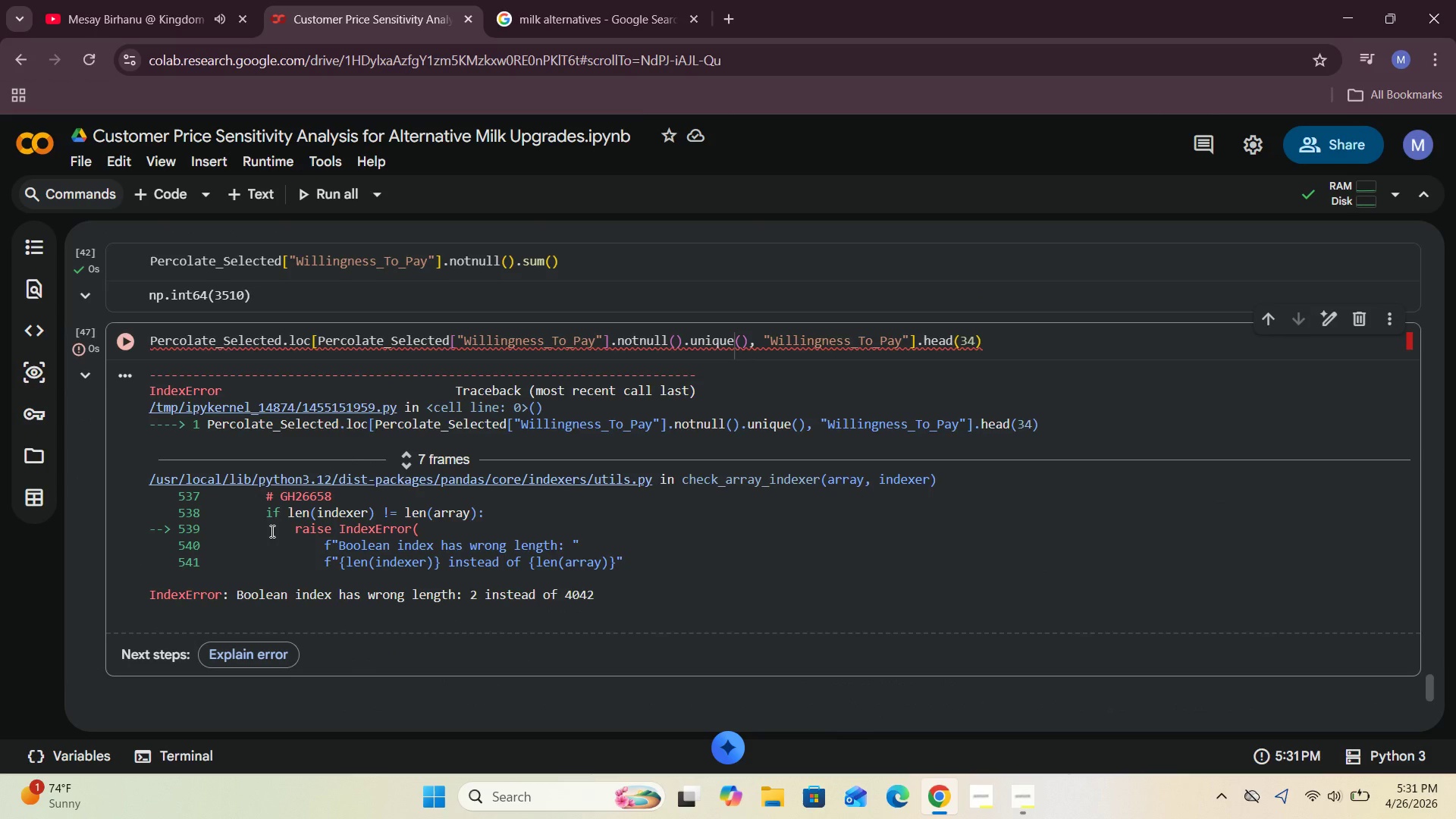 
wait(12.16)
 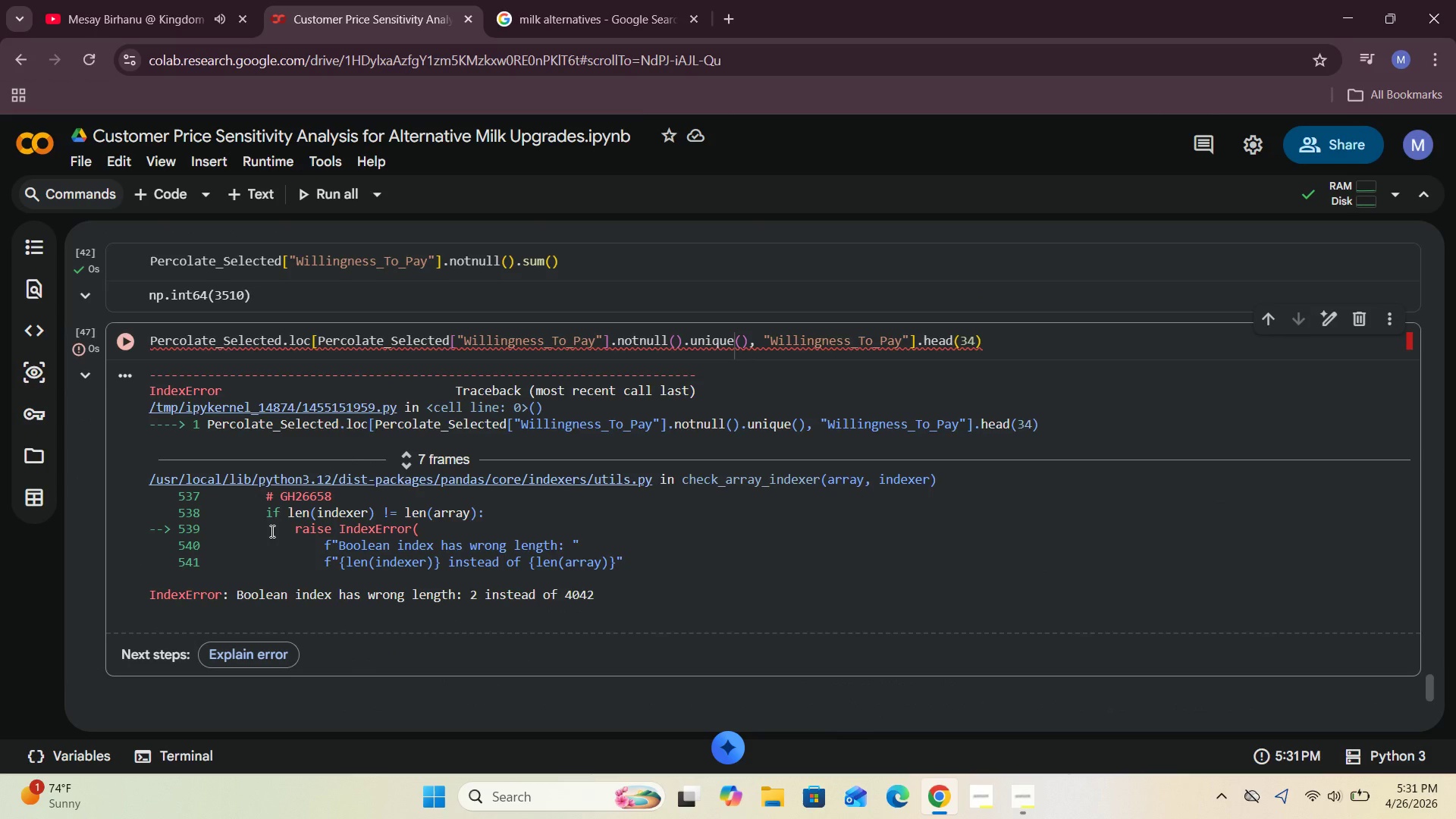 
left_click_drag(start_coordinate=[748, 340], to_coordinate=[684, 340])
 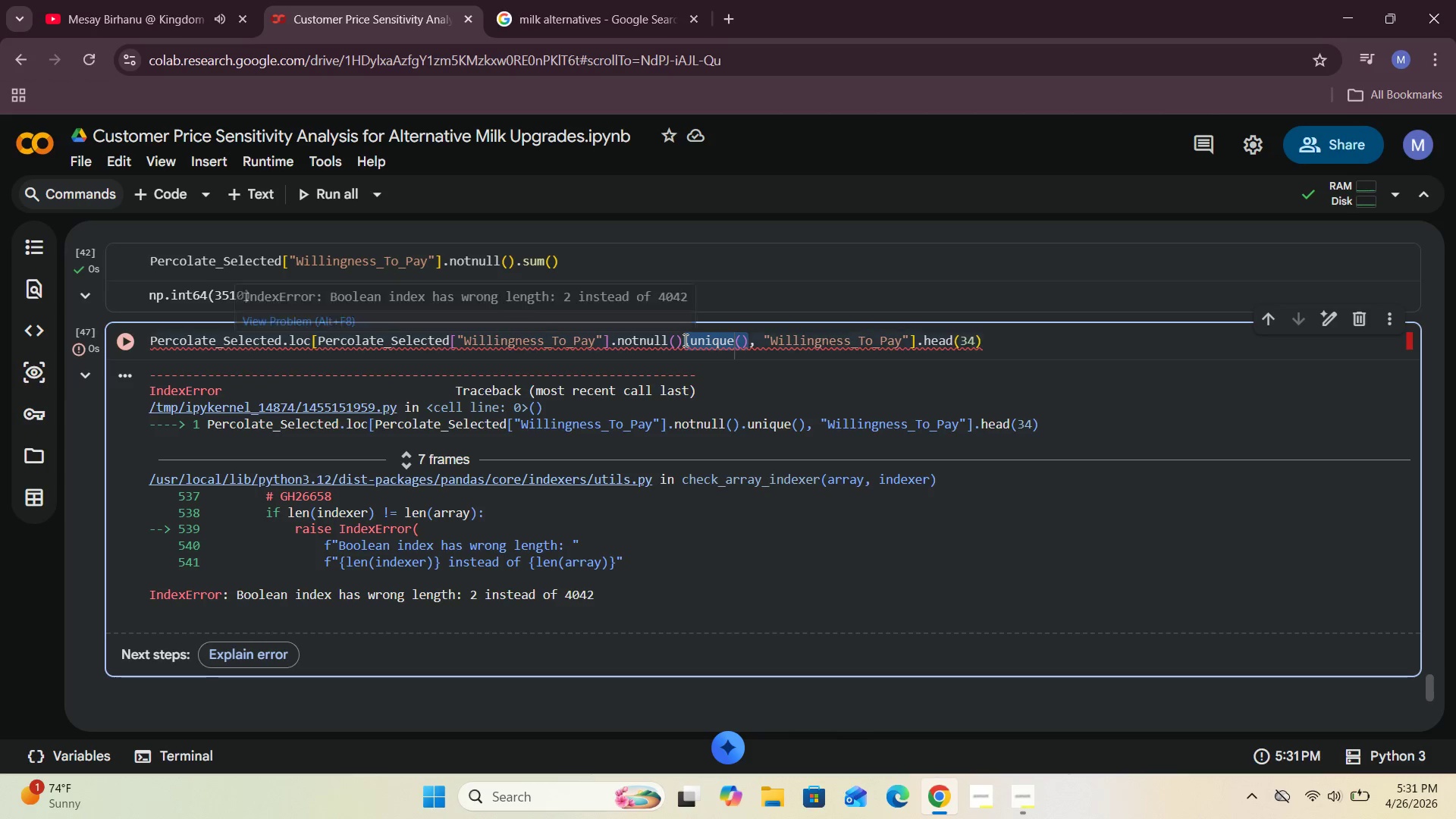 
key(Backspace)
 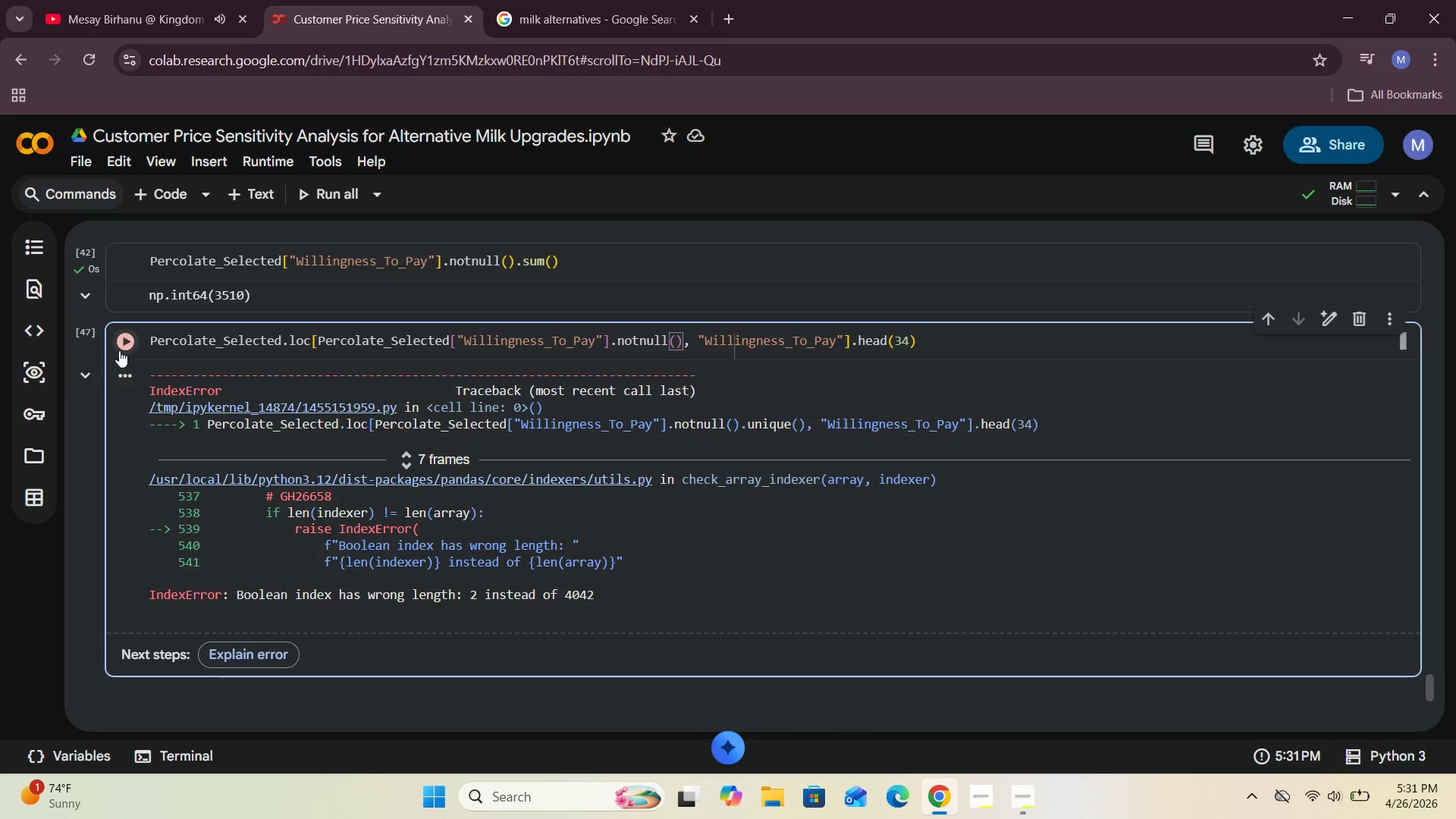 
left_click([118, 345])
 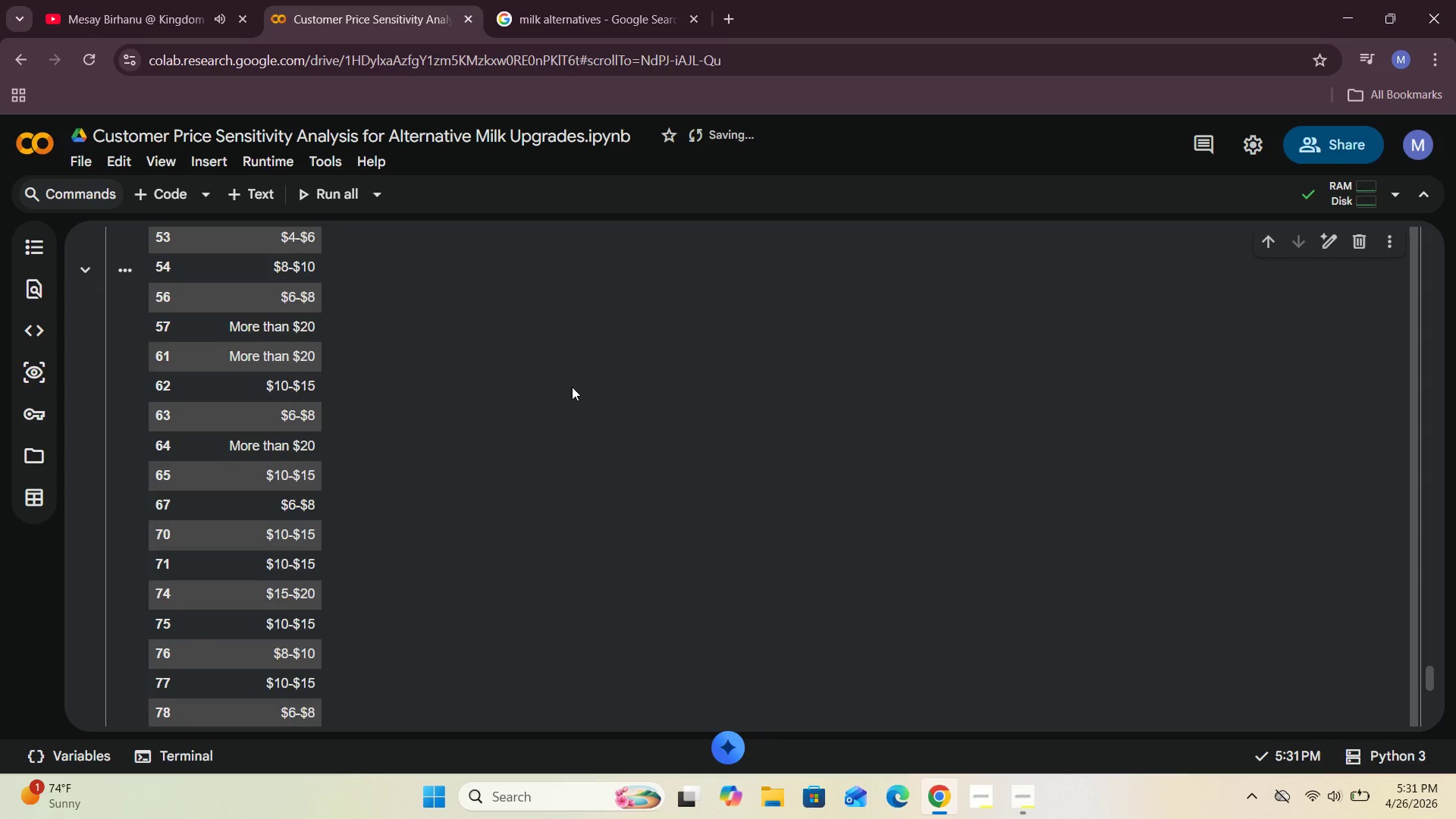 
wait(13.94)
 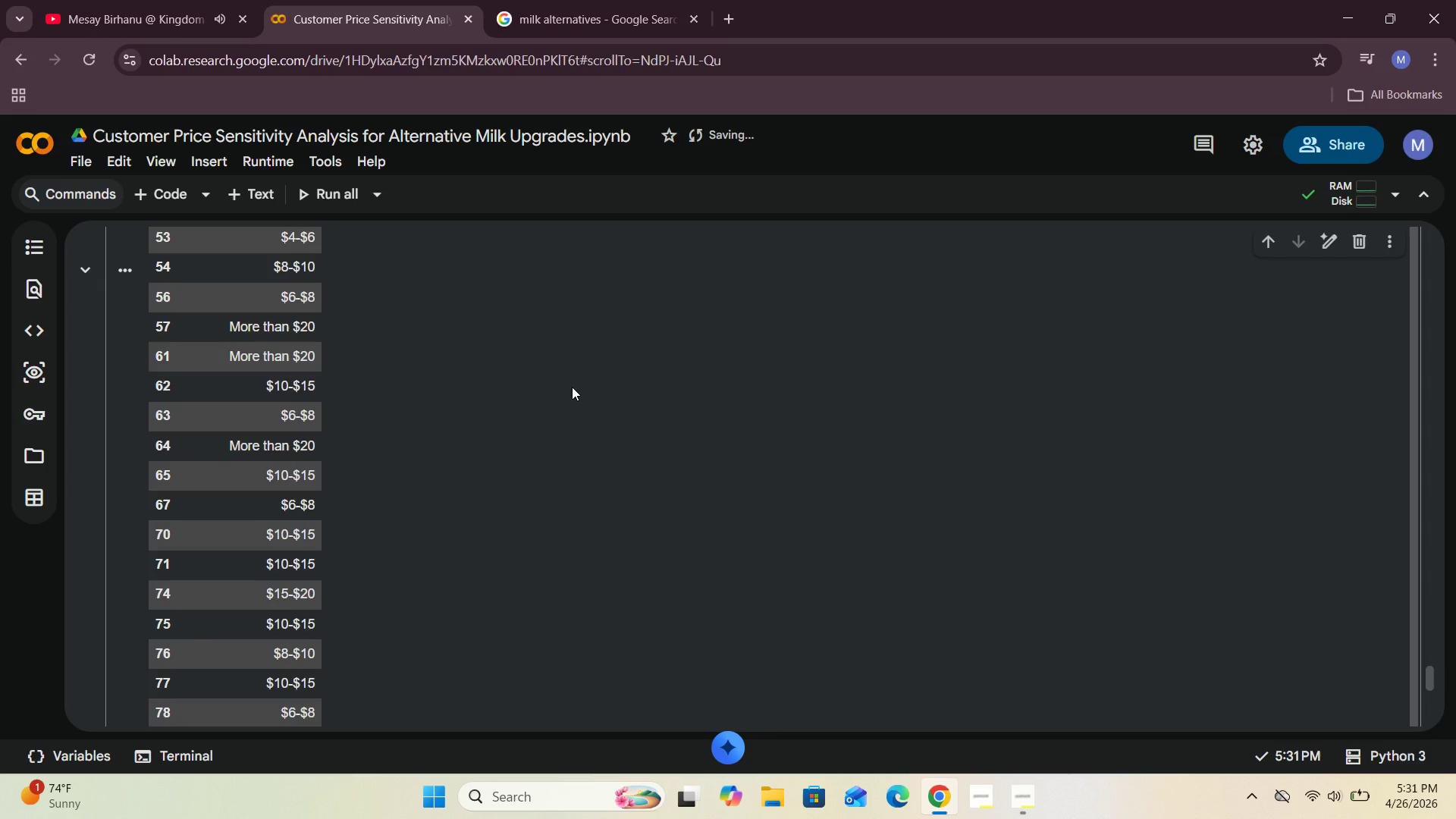 
mouse_move([595, 397])
 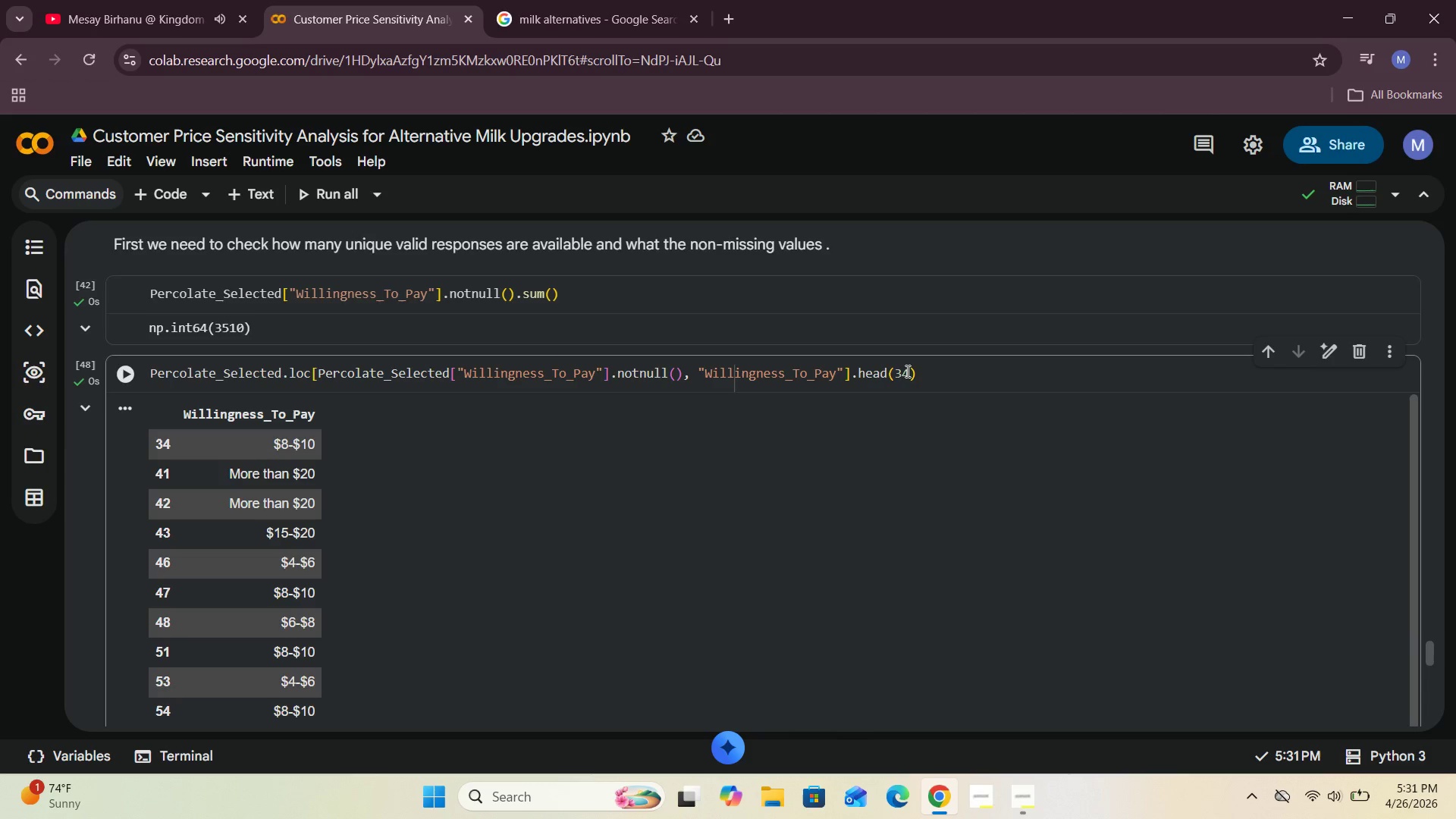 
left_click([908, 374])
 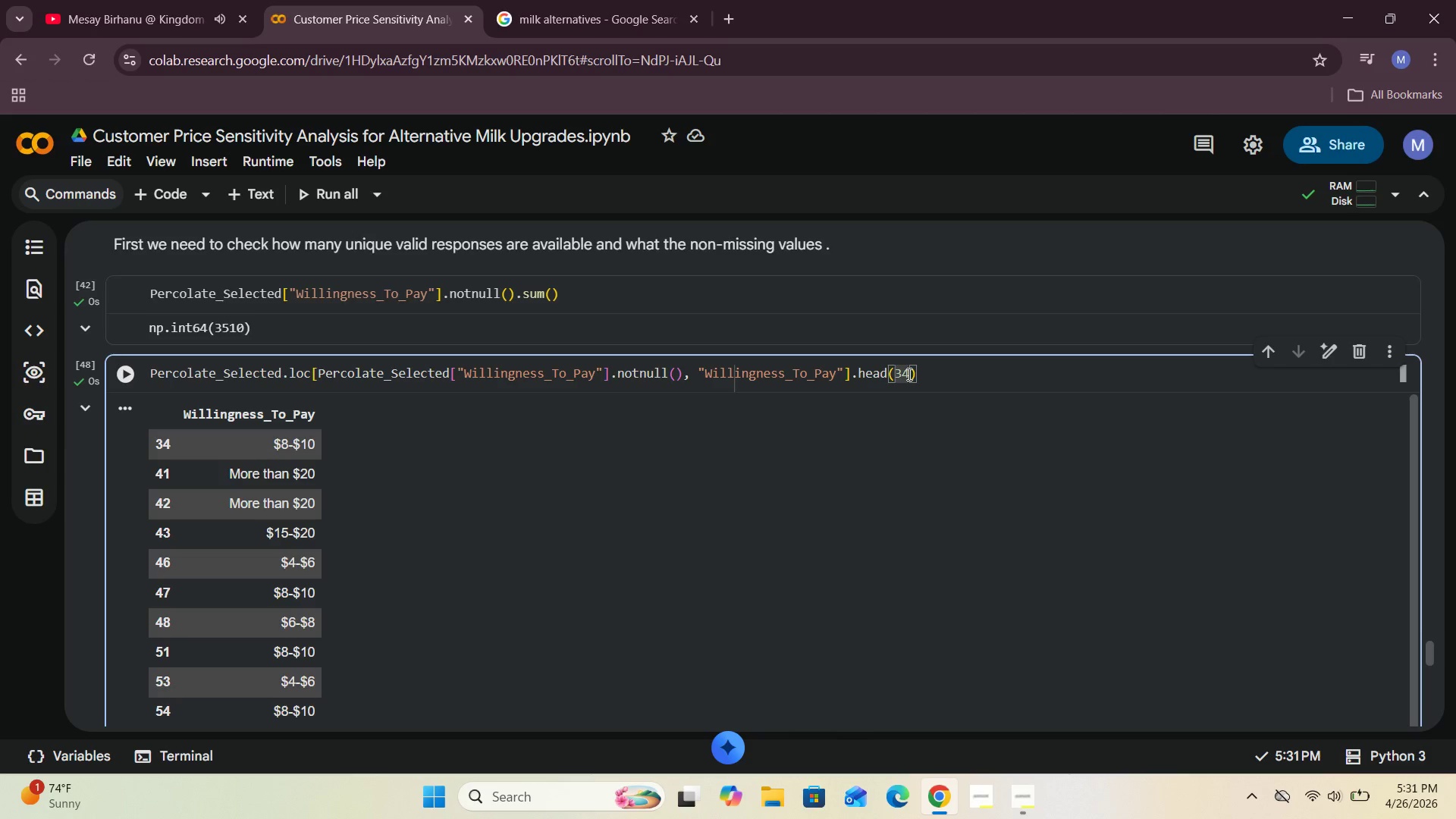 
key(Backspace)
key(Backspace)
type(10)
 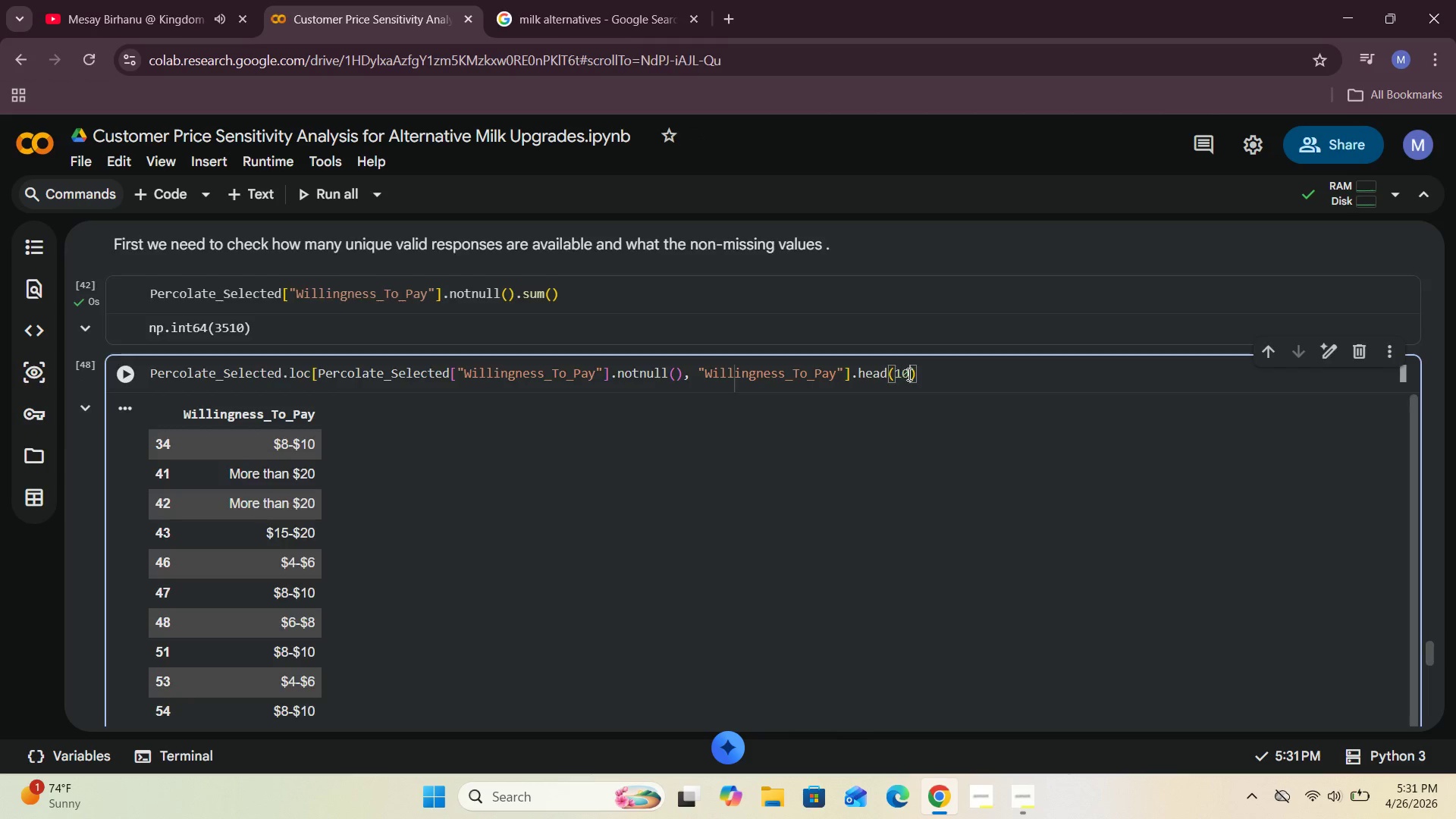 
key(Shift+ShiftRight)
 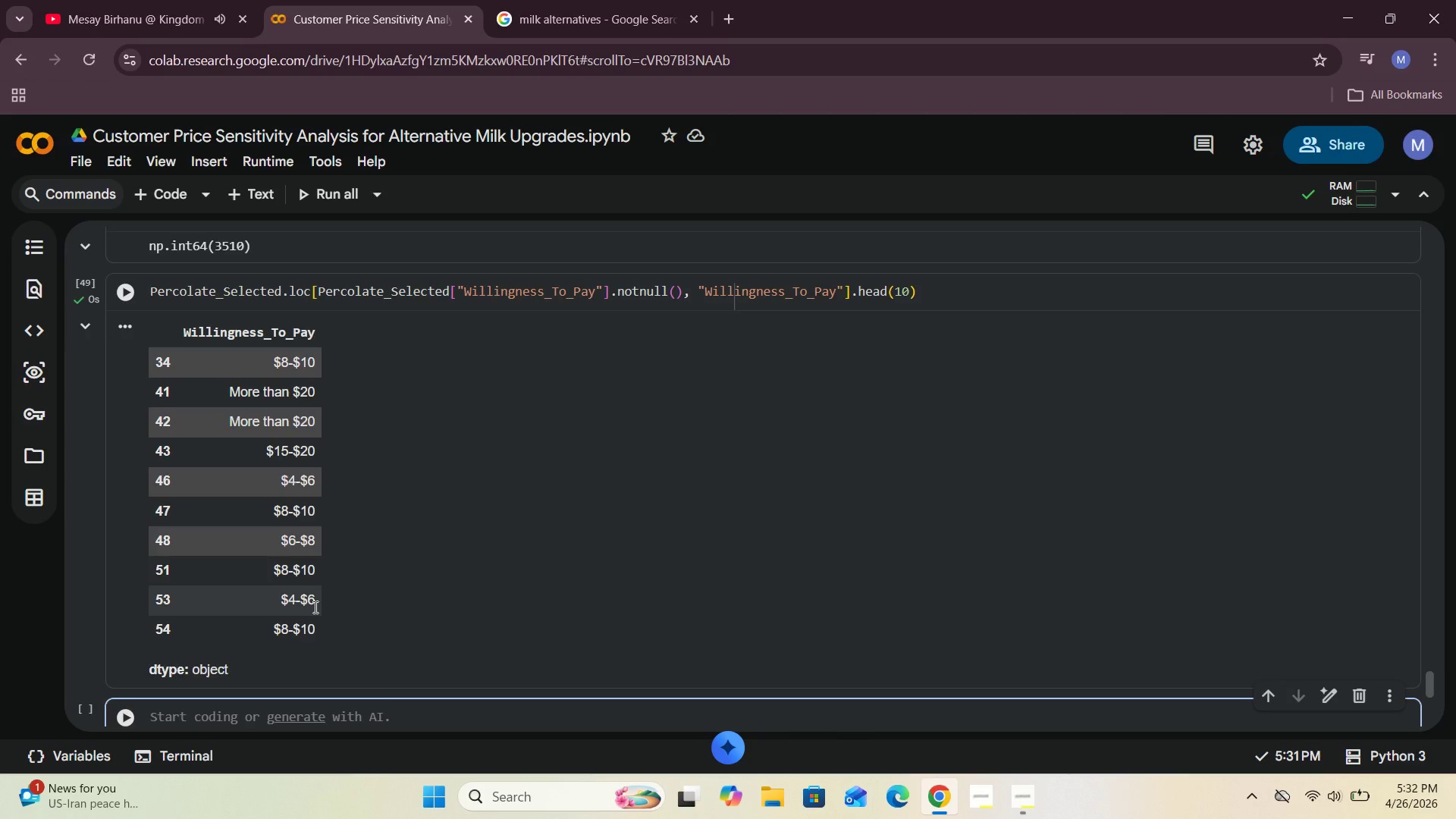 
key(Shift+Enter)
 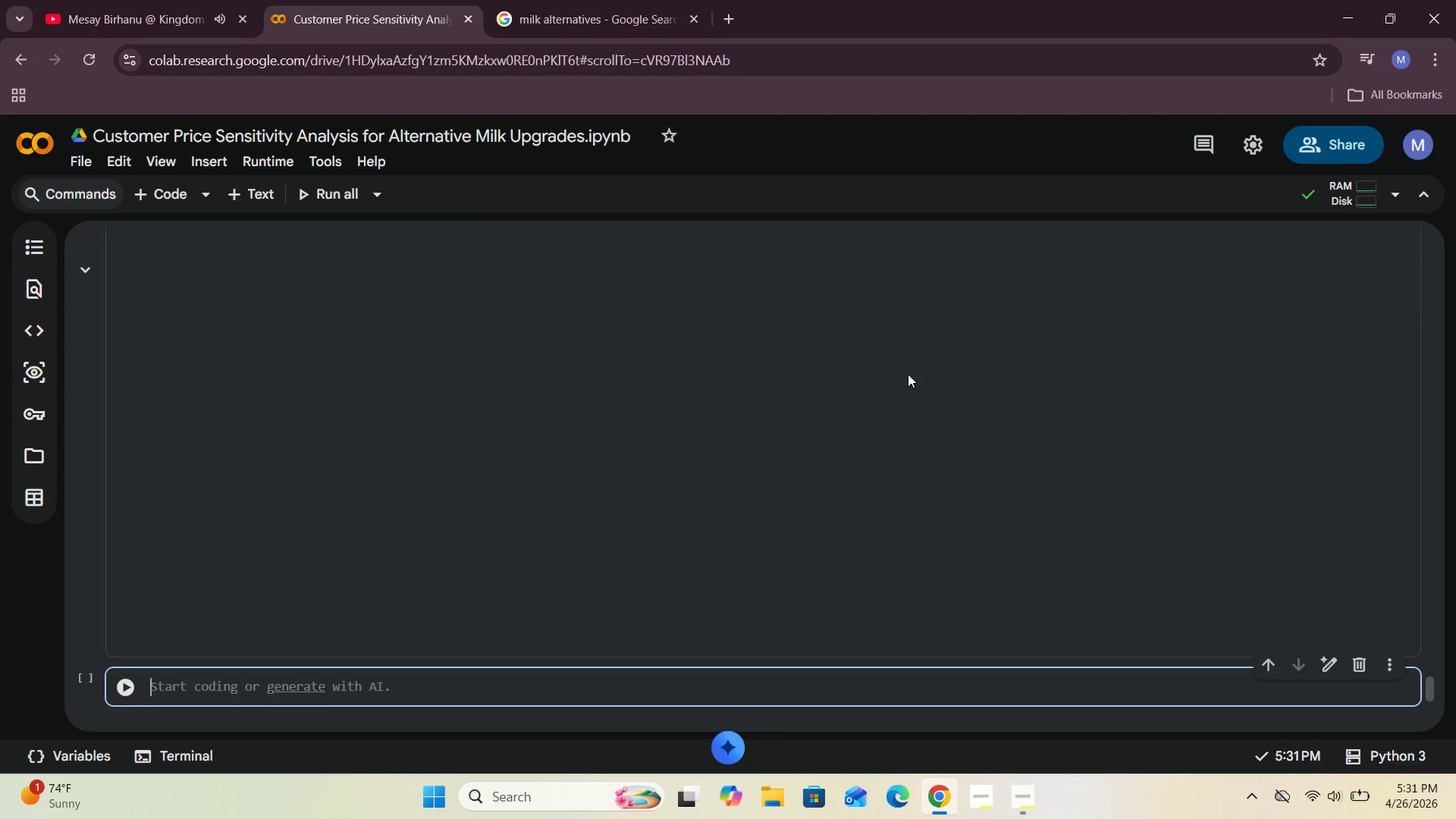 
wait(58.92)
 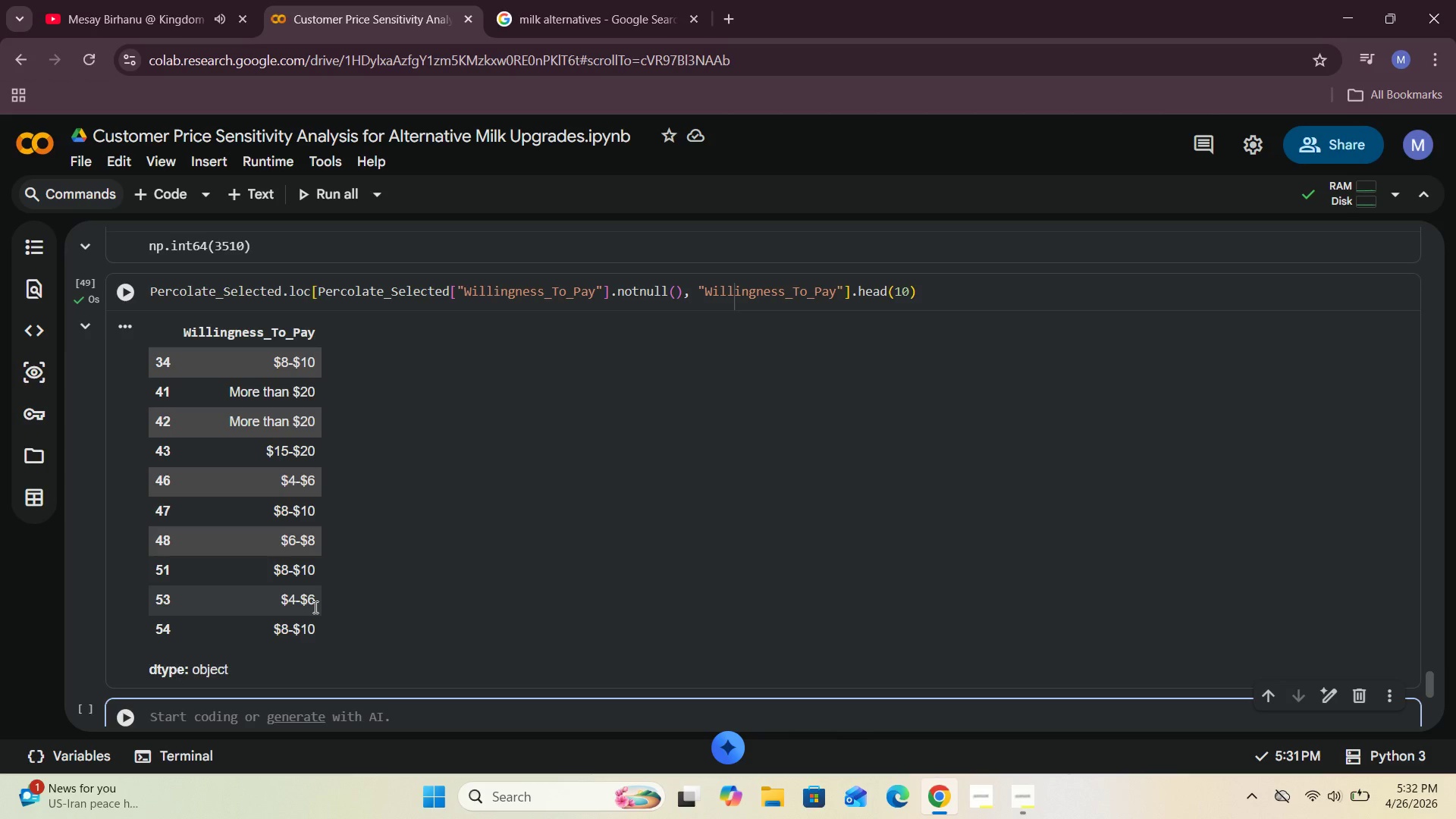 
left_click([529, 428])
 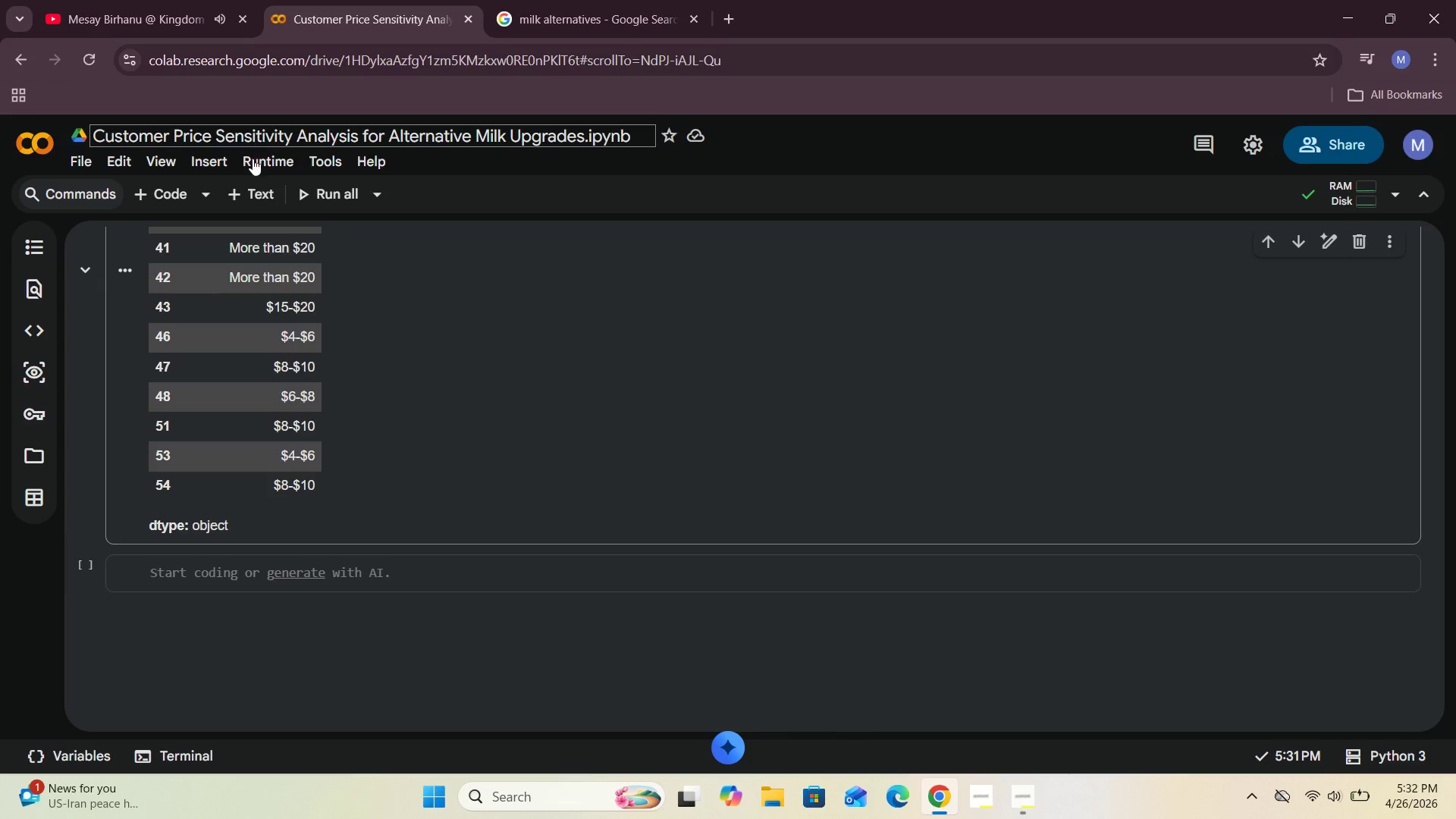 
left_click([251, 180])
 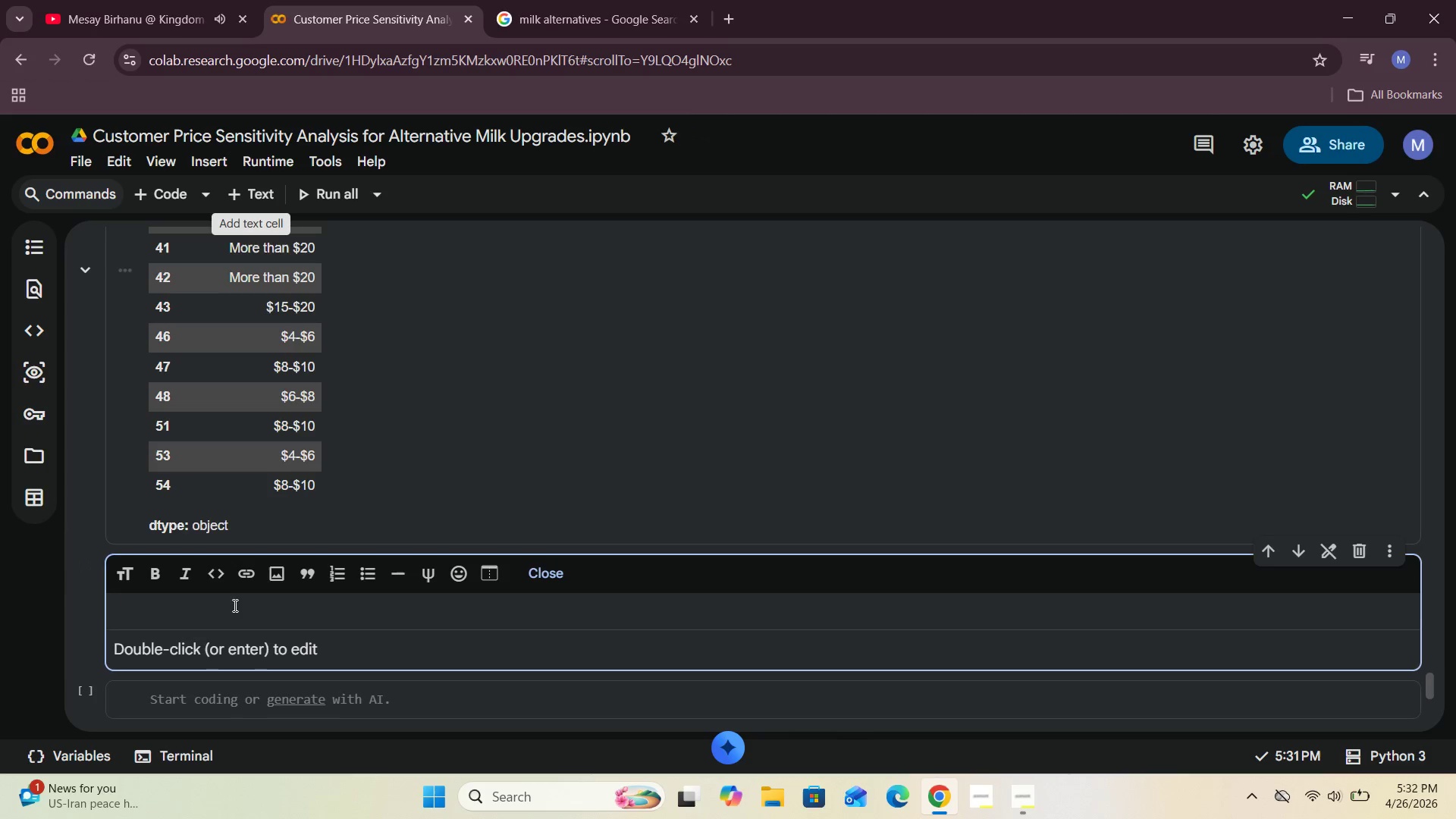 
left_click([233, 611])
 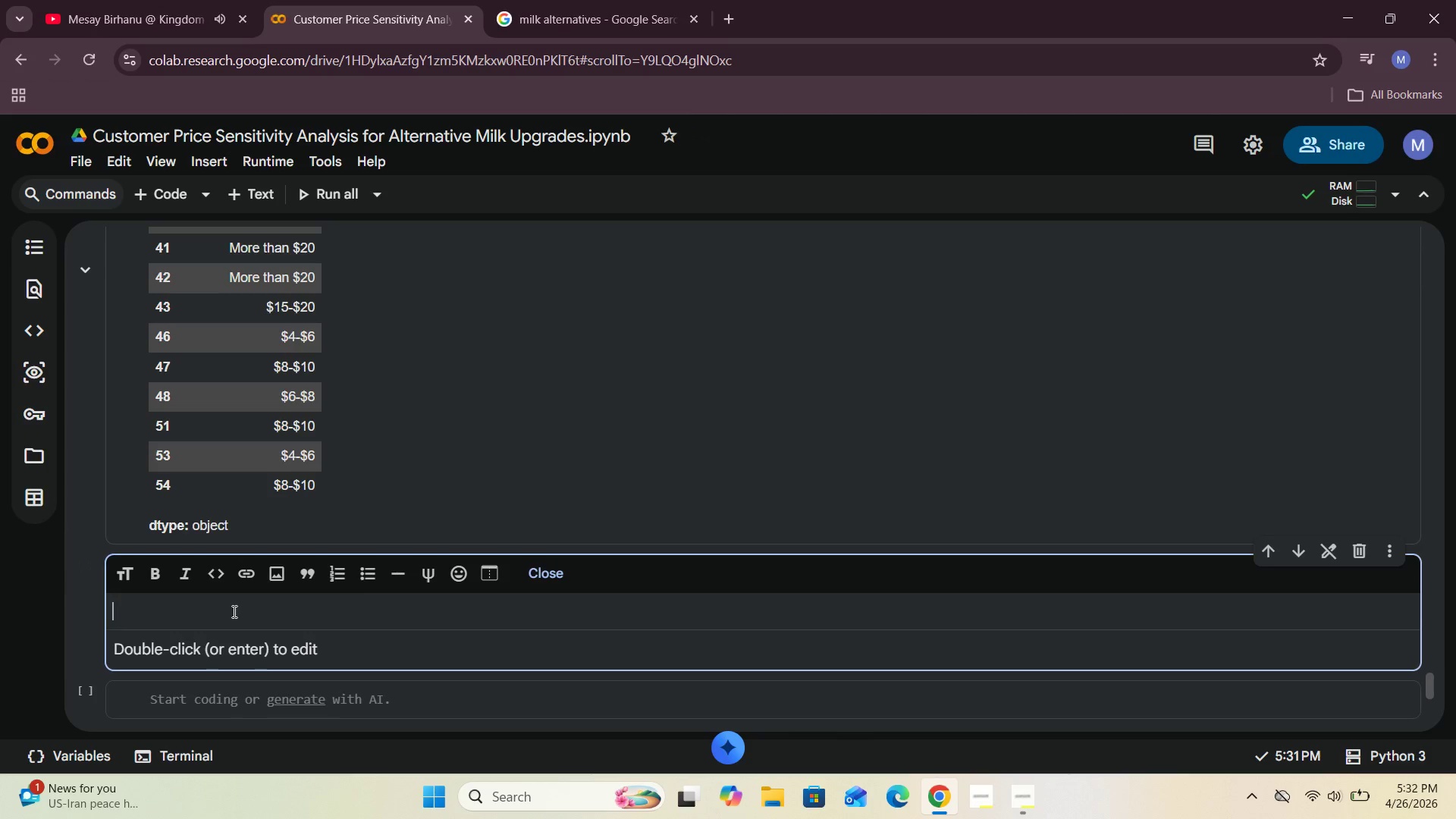 
type(Covert Willingness to Pay into Numeric Values)
 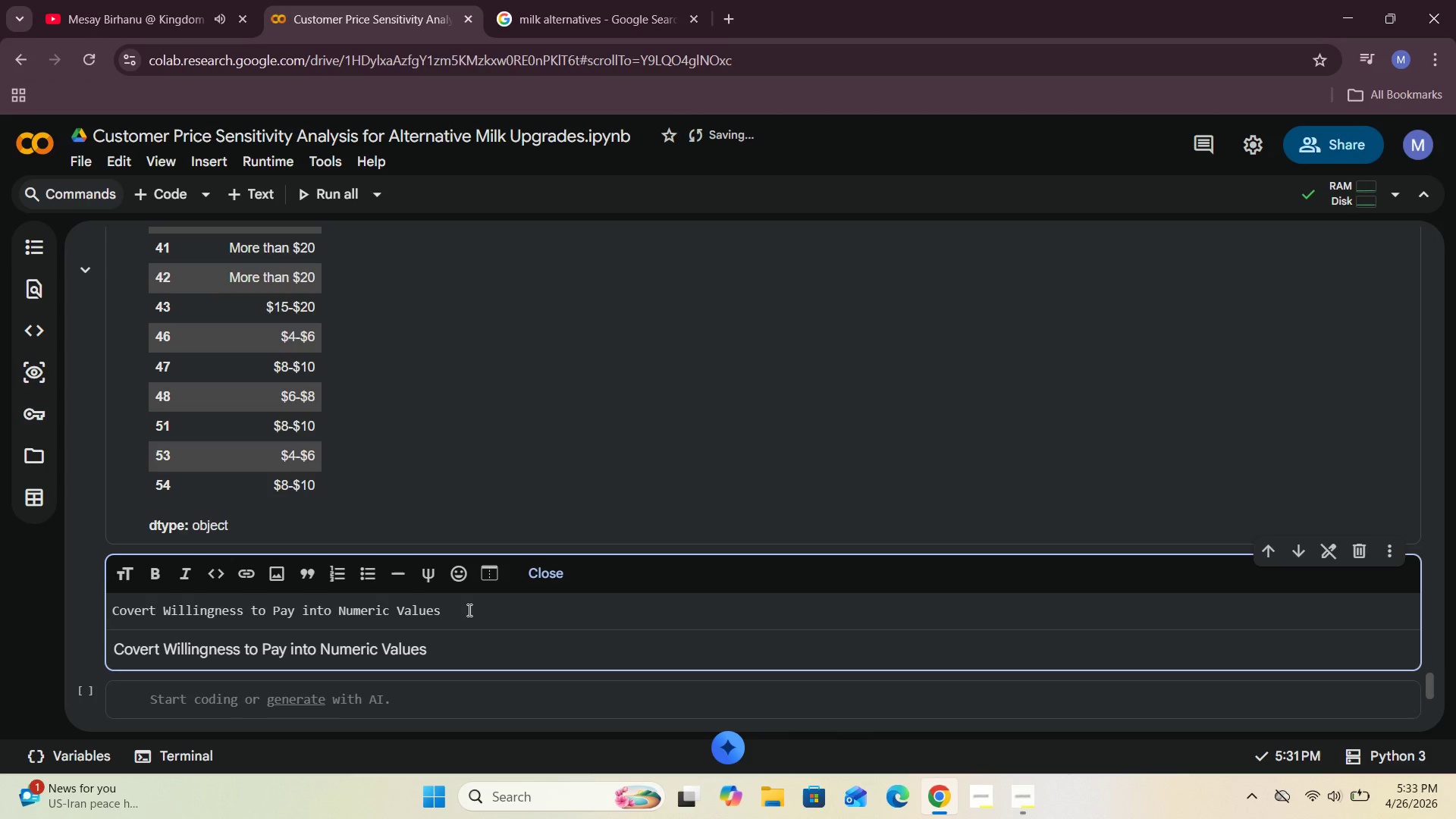 
left_click([557, 574])
 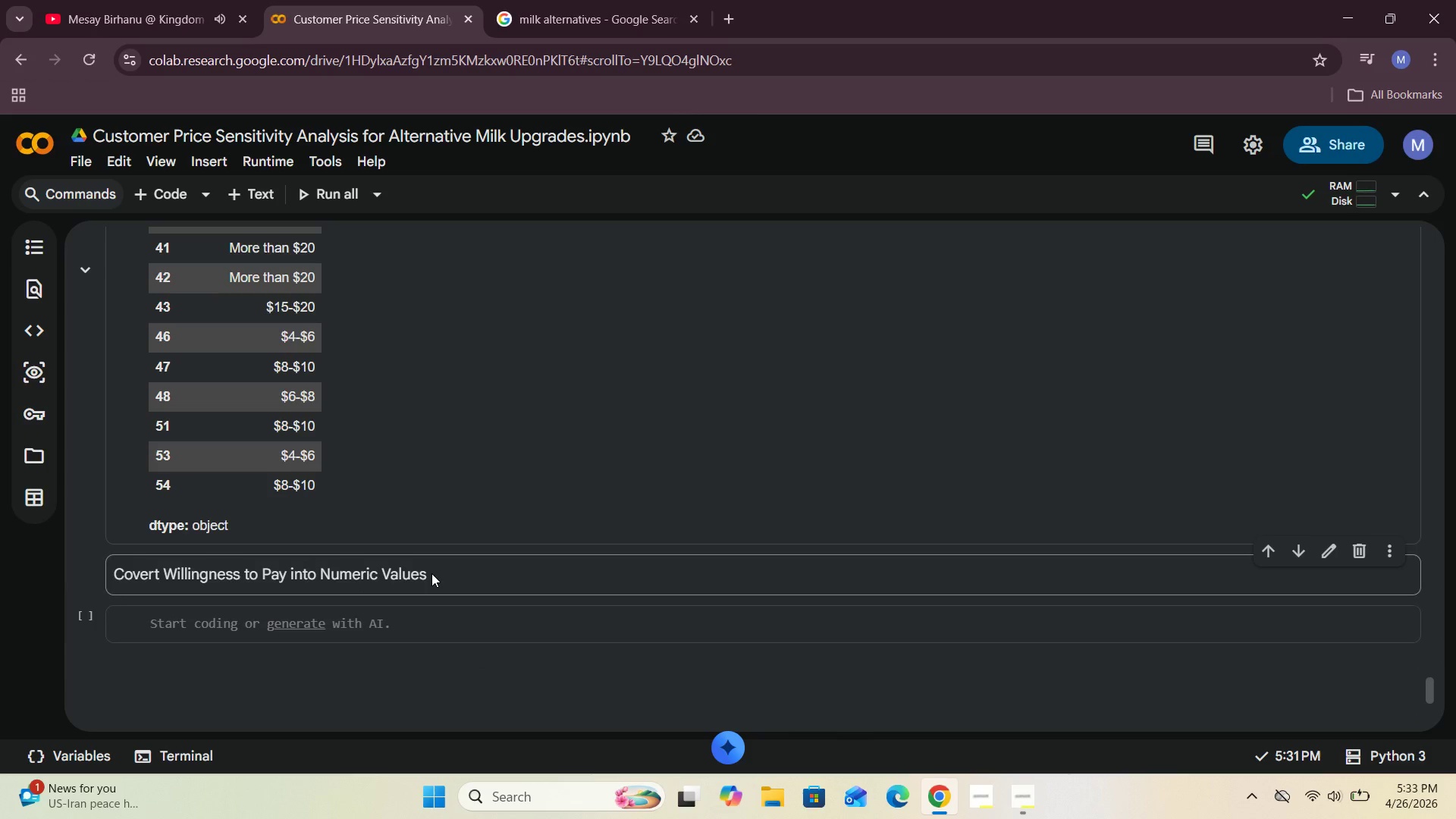 
double_click([431, 573])
 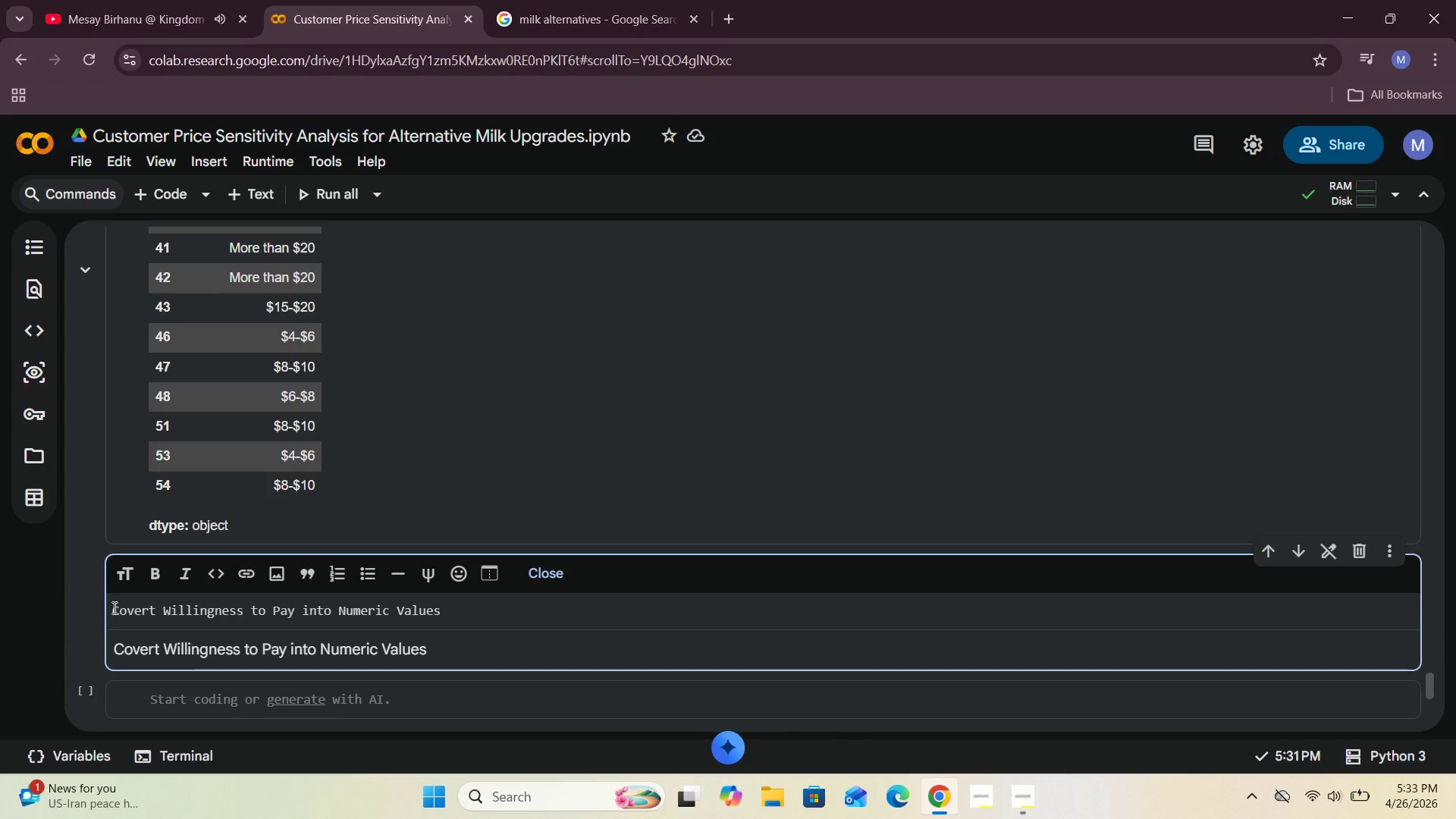 
left_click([112, 608])
 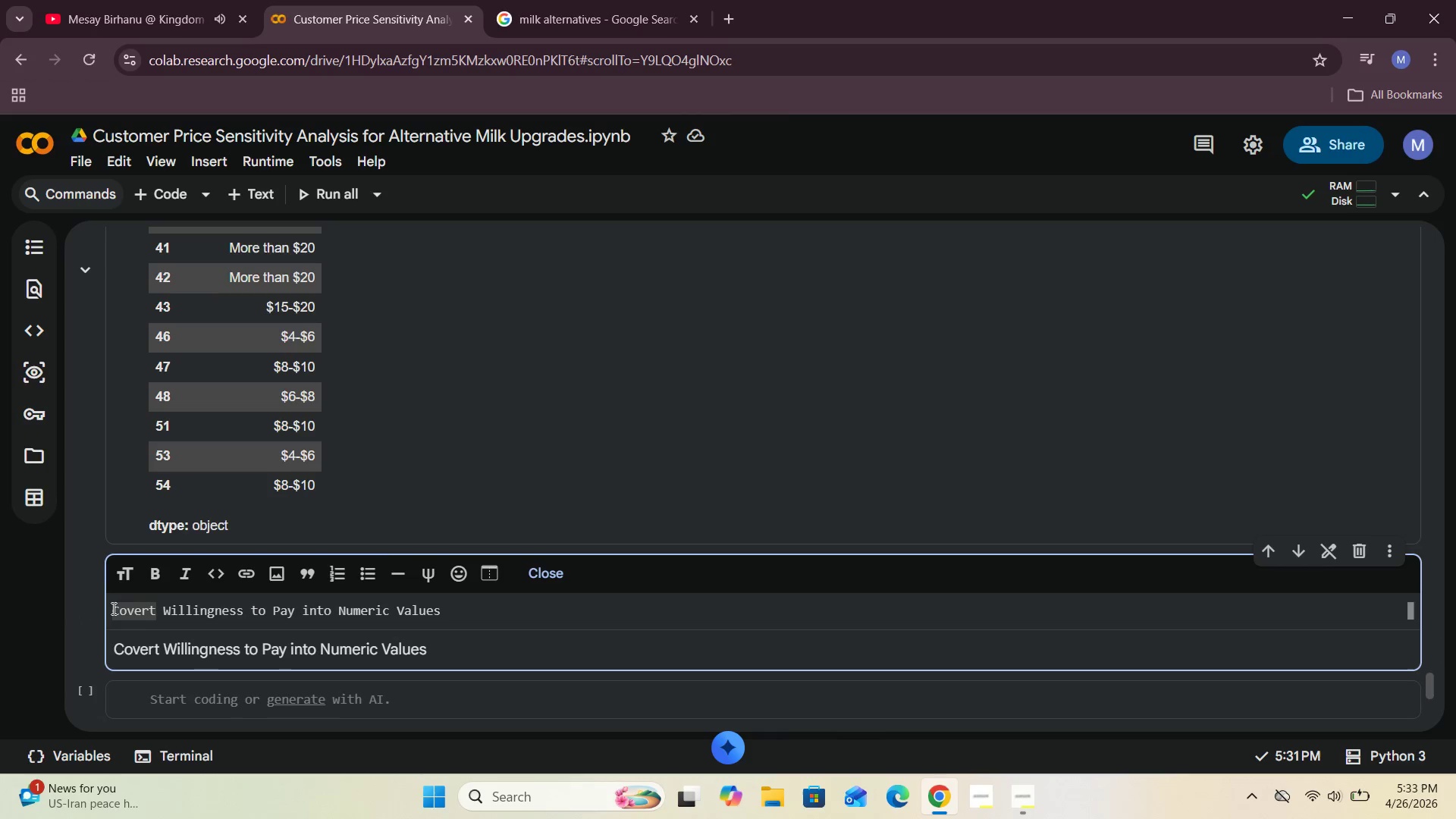 
type(### )
 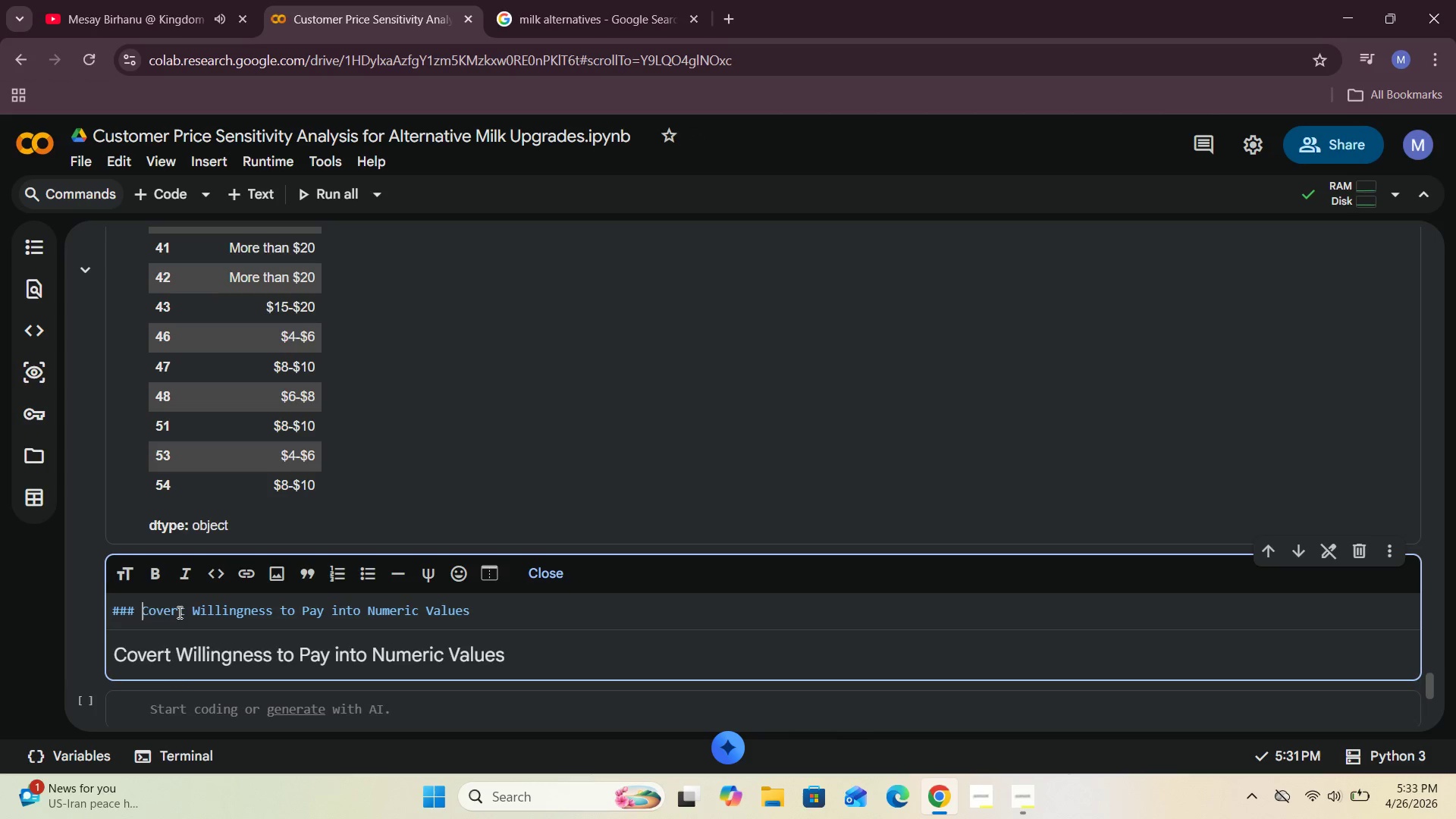 
left_click([133, 610])
 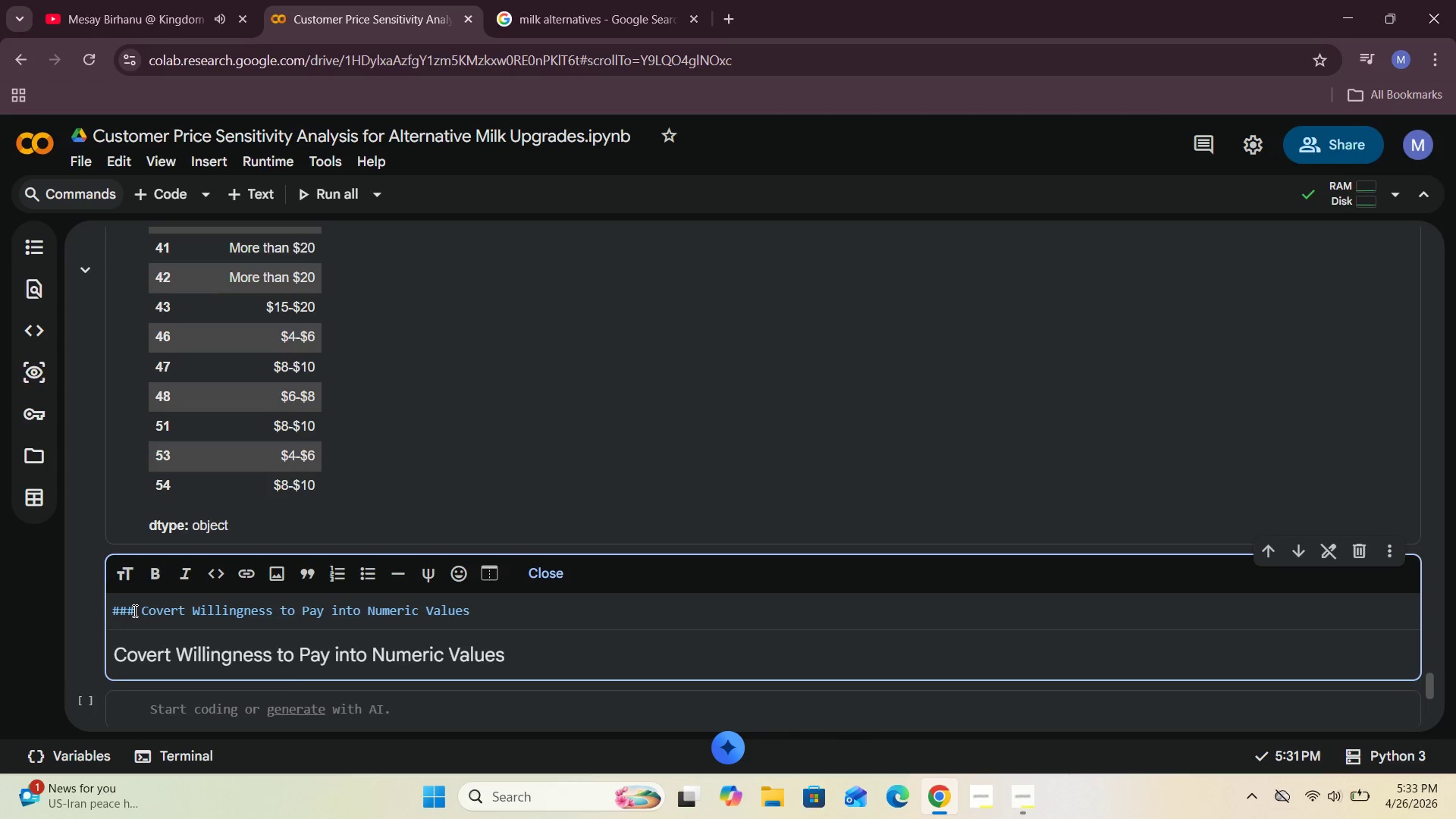 
key(Shift+3)
 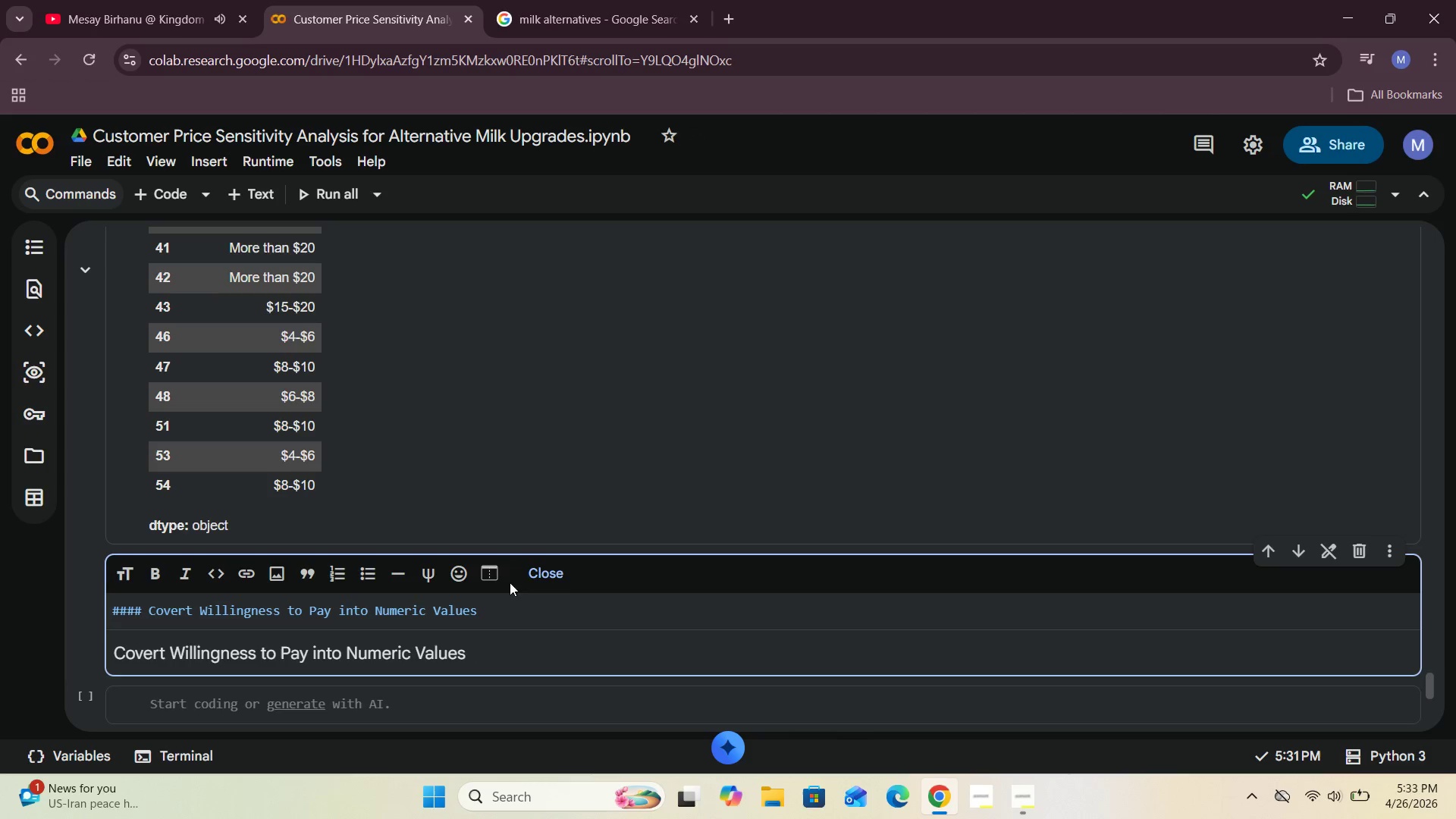 
left_click([549, 573])
 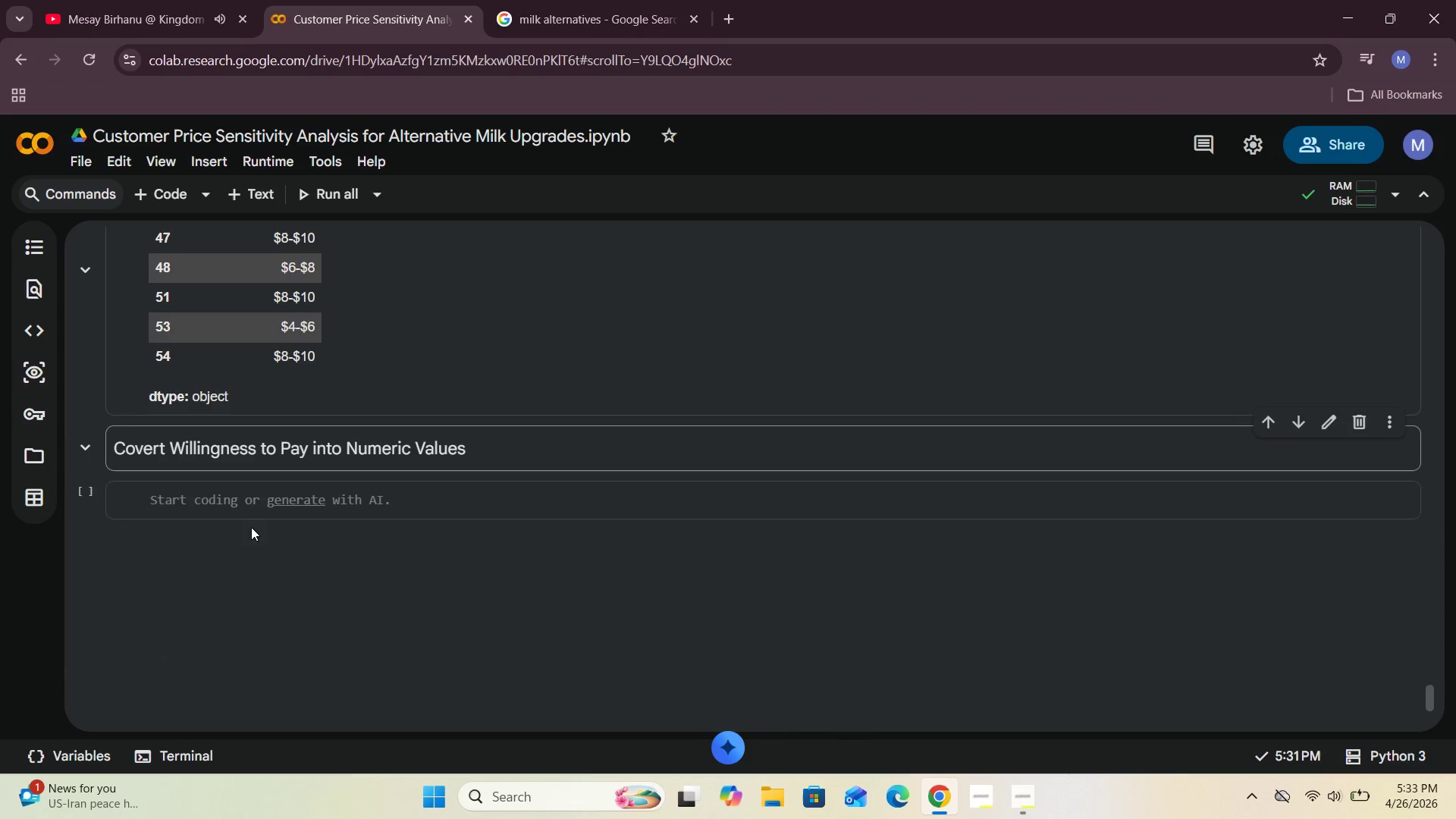 
left_click([190, 511])
 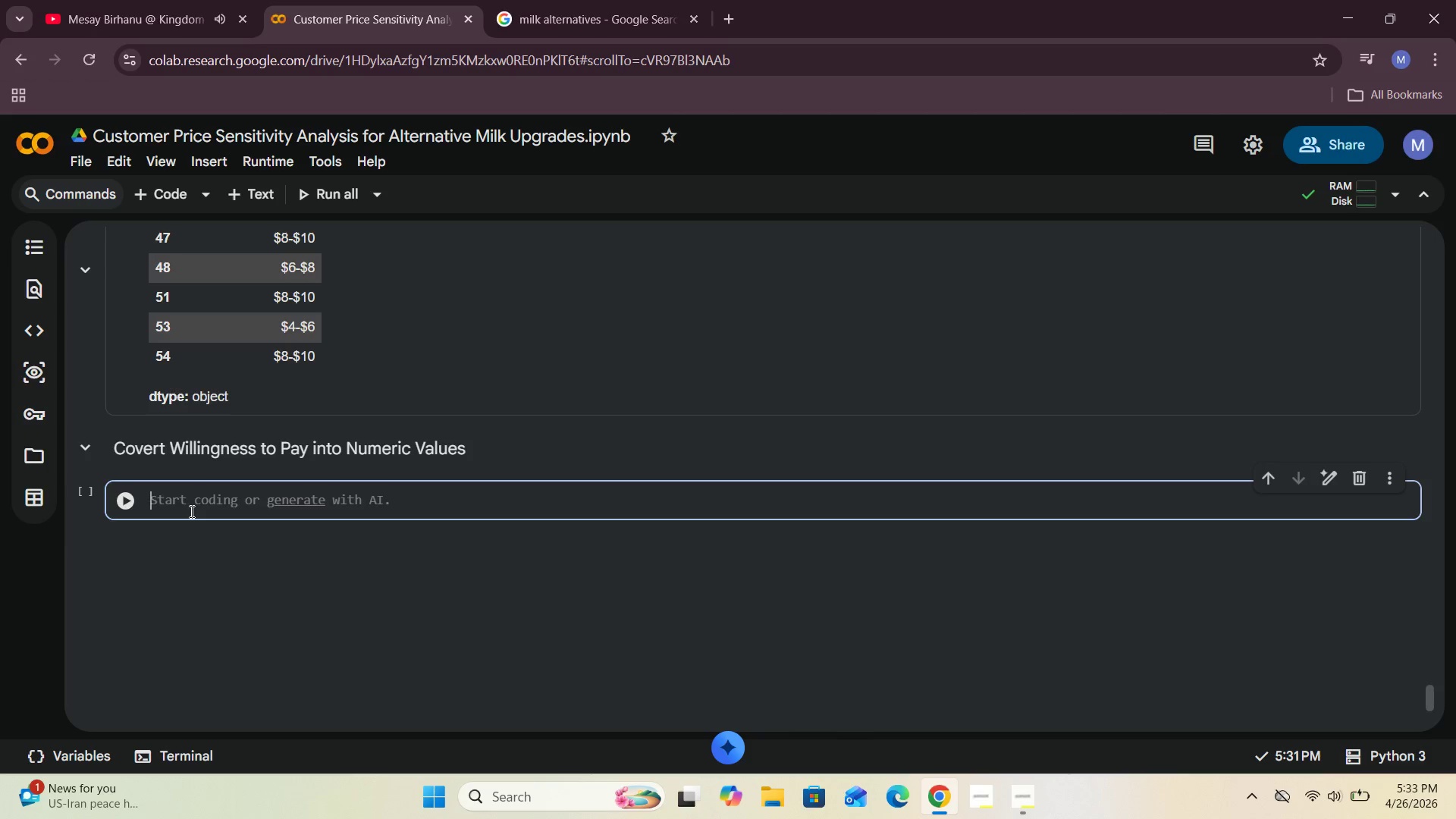 
wait(9.01)
 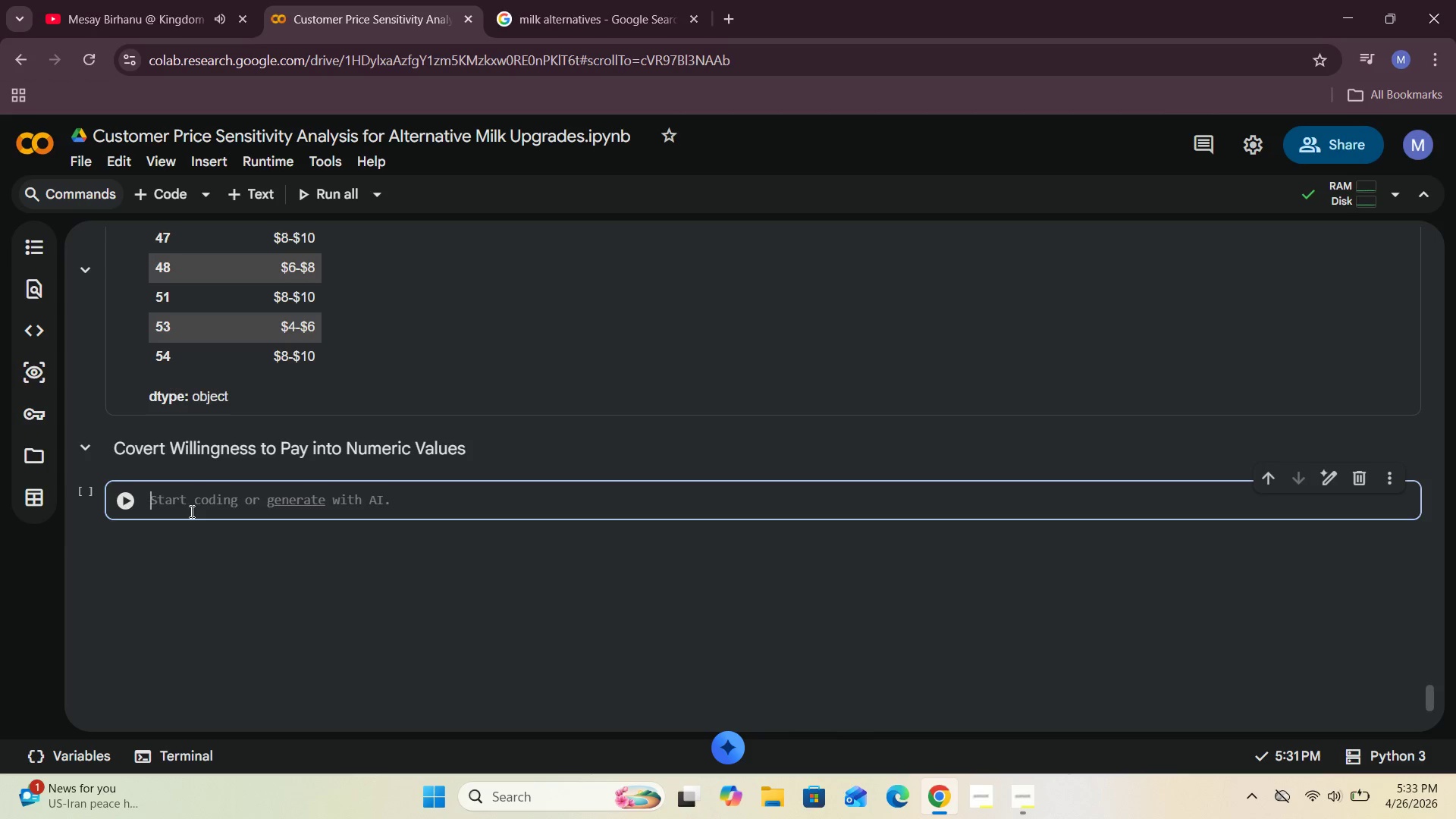 
left_click([519, 423])
 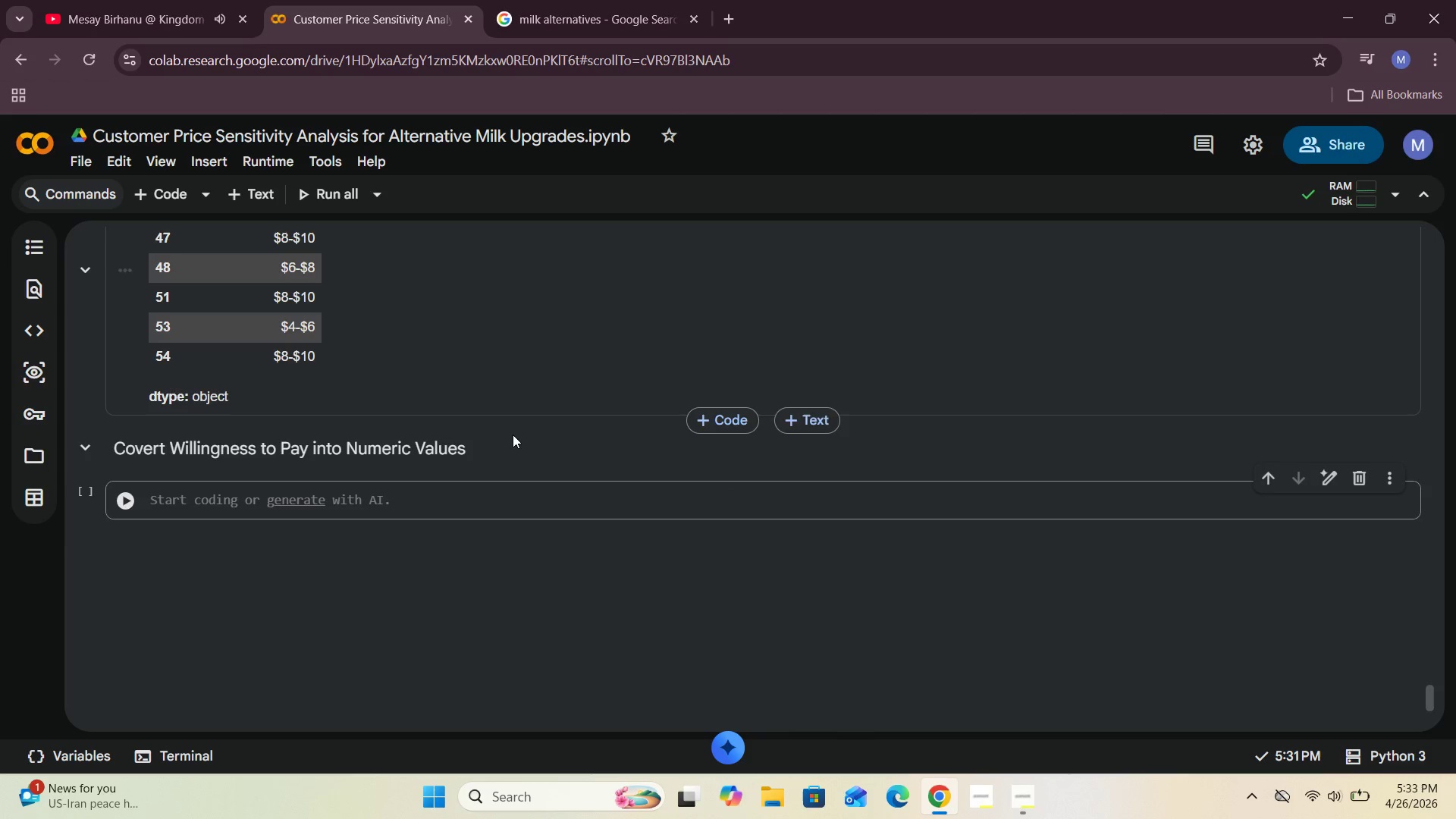 
left_click([513, 435])
 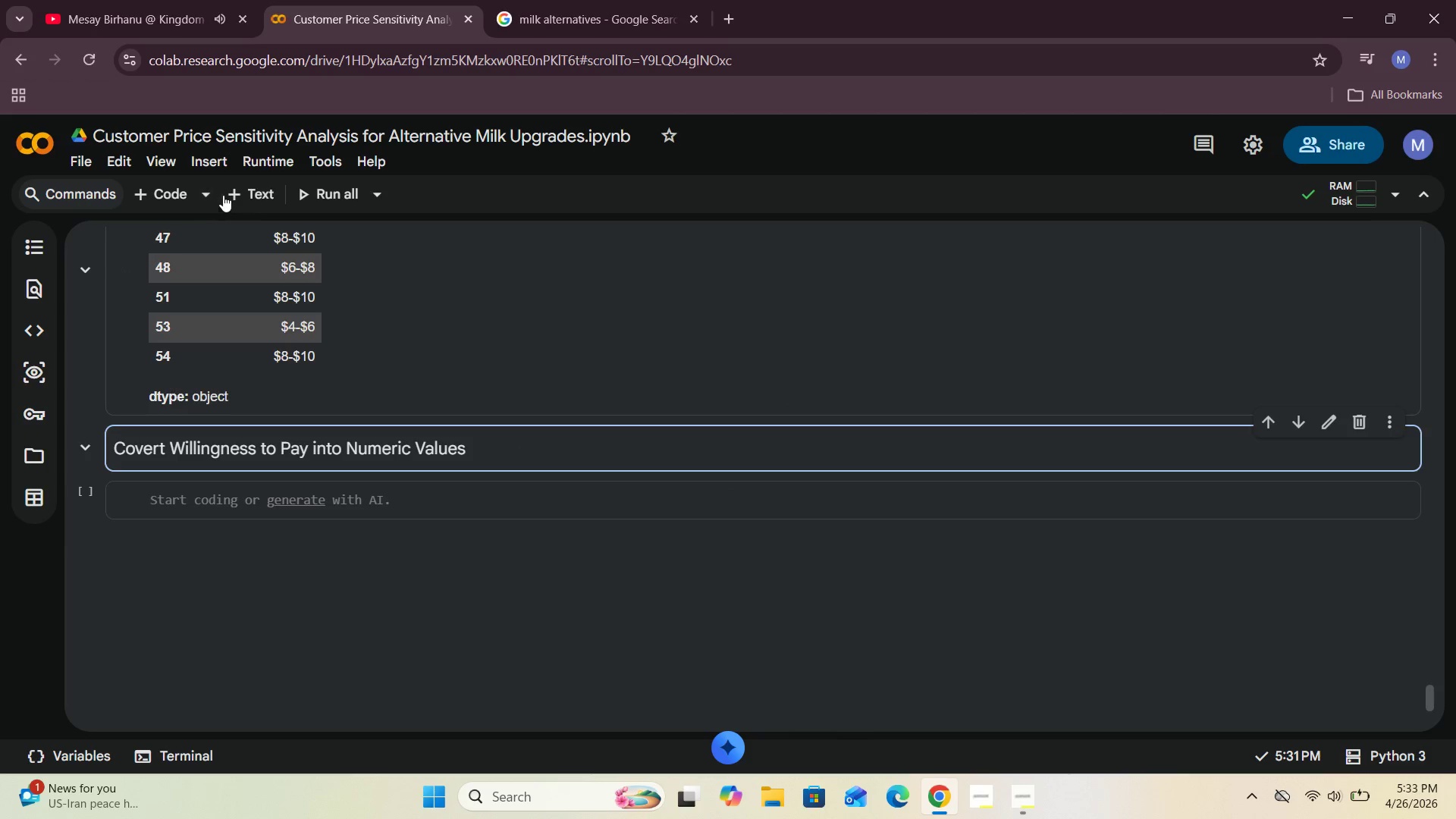 
left_click([261, 182])
 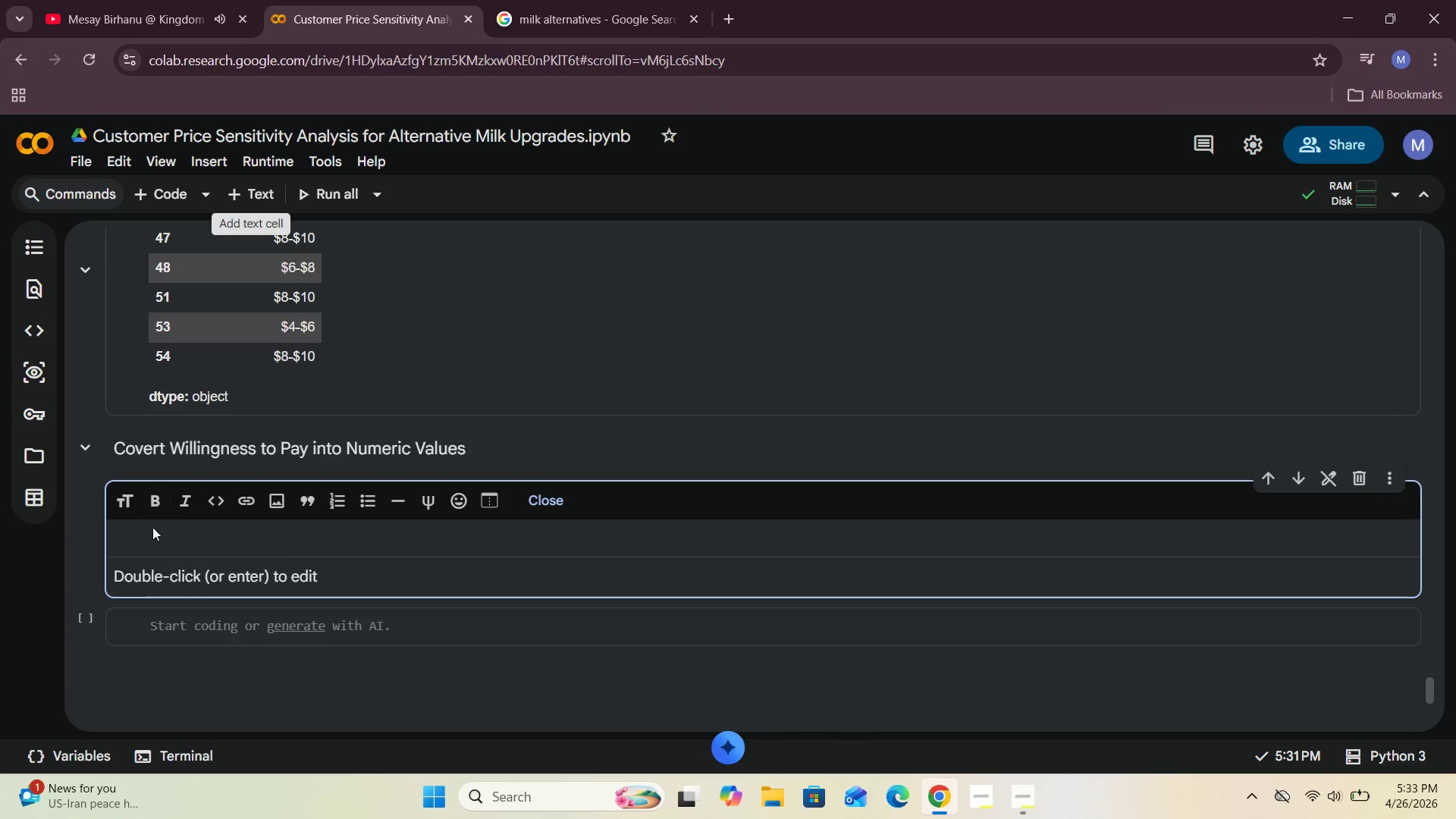 
left_click([151, 535])
 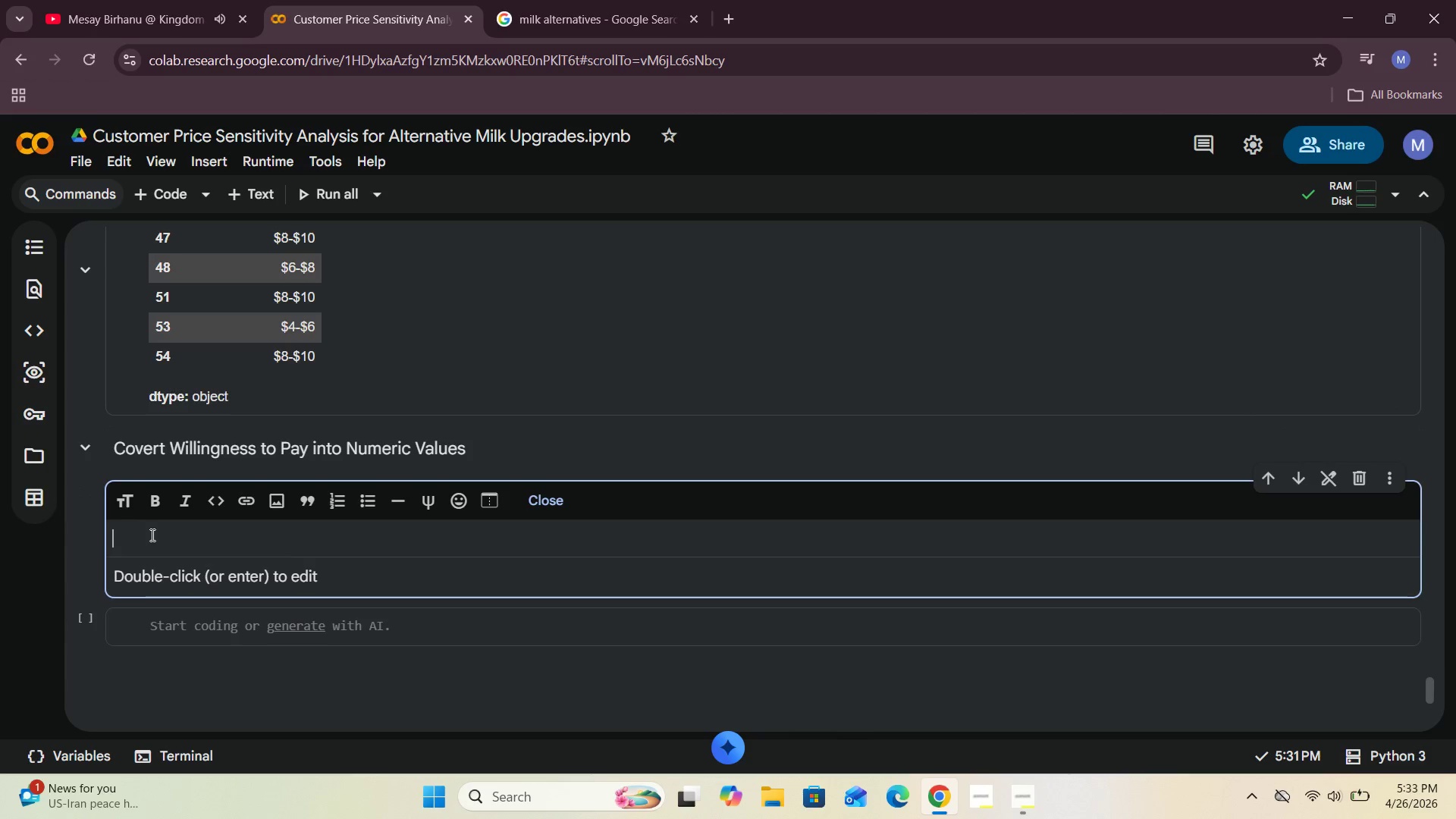 
type(The willi)
 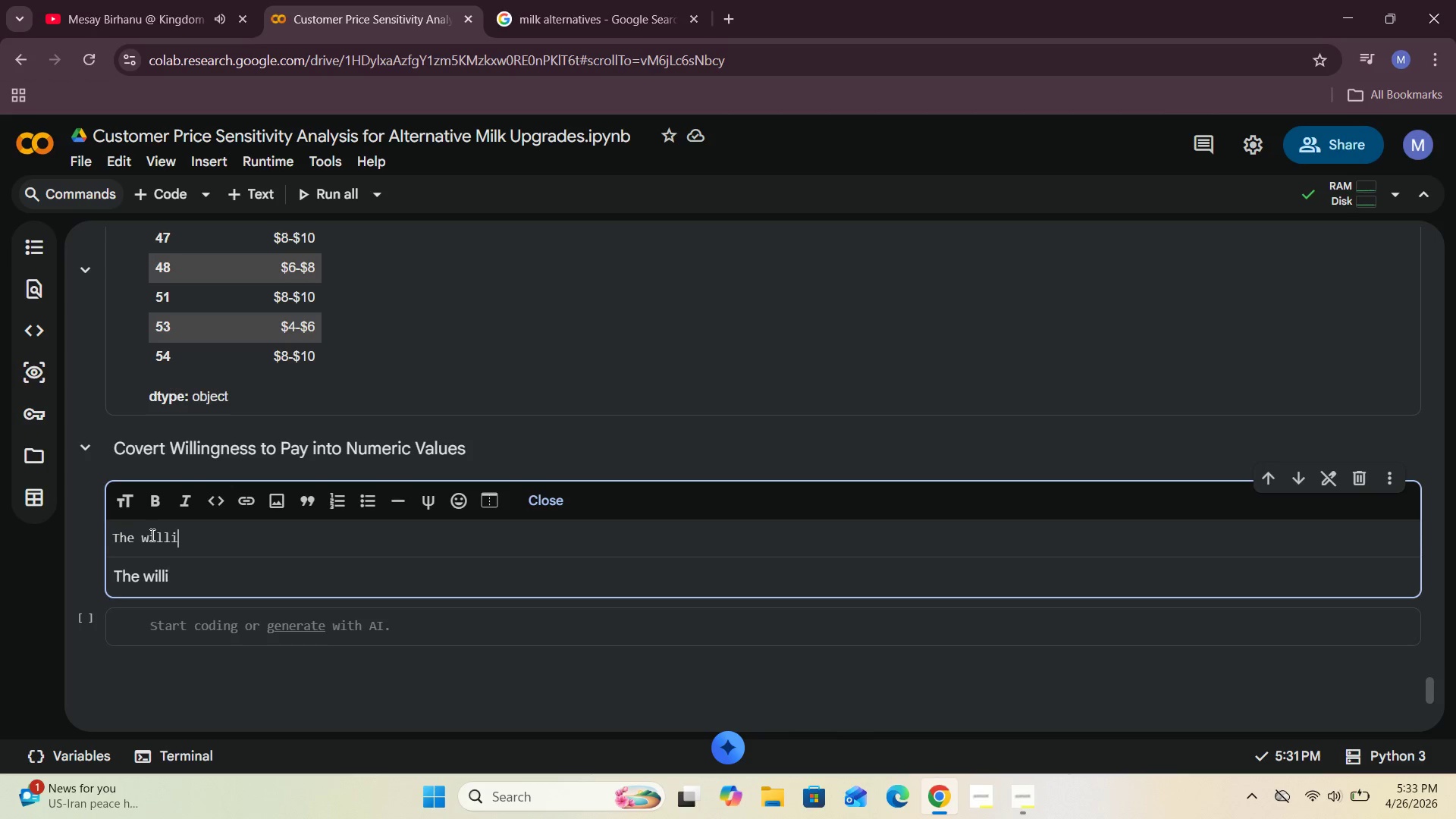 
wait(13.88)
 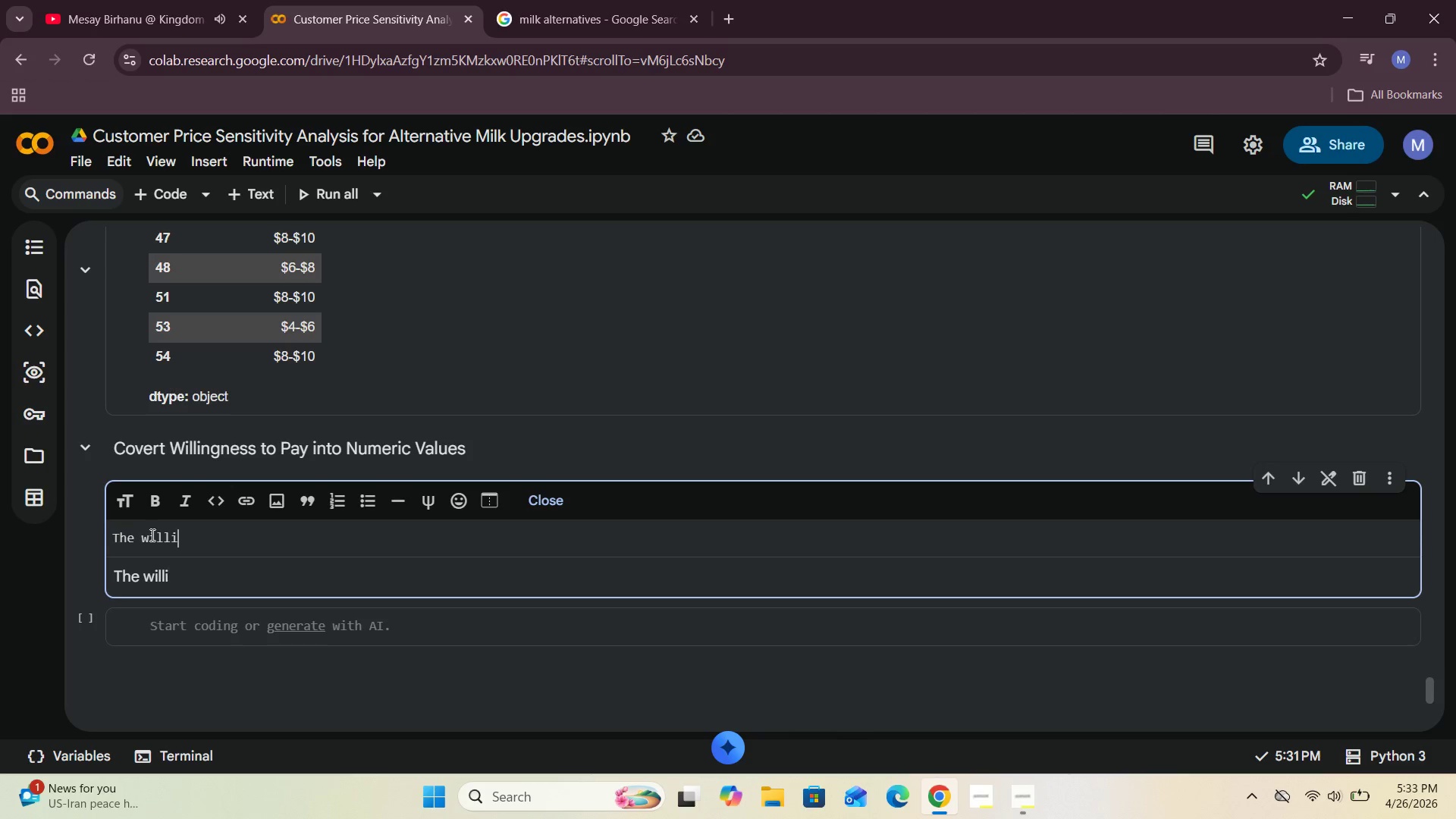 
type(ngness_To_Pay column)
 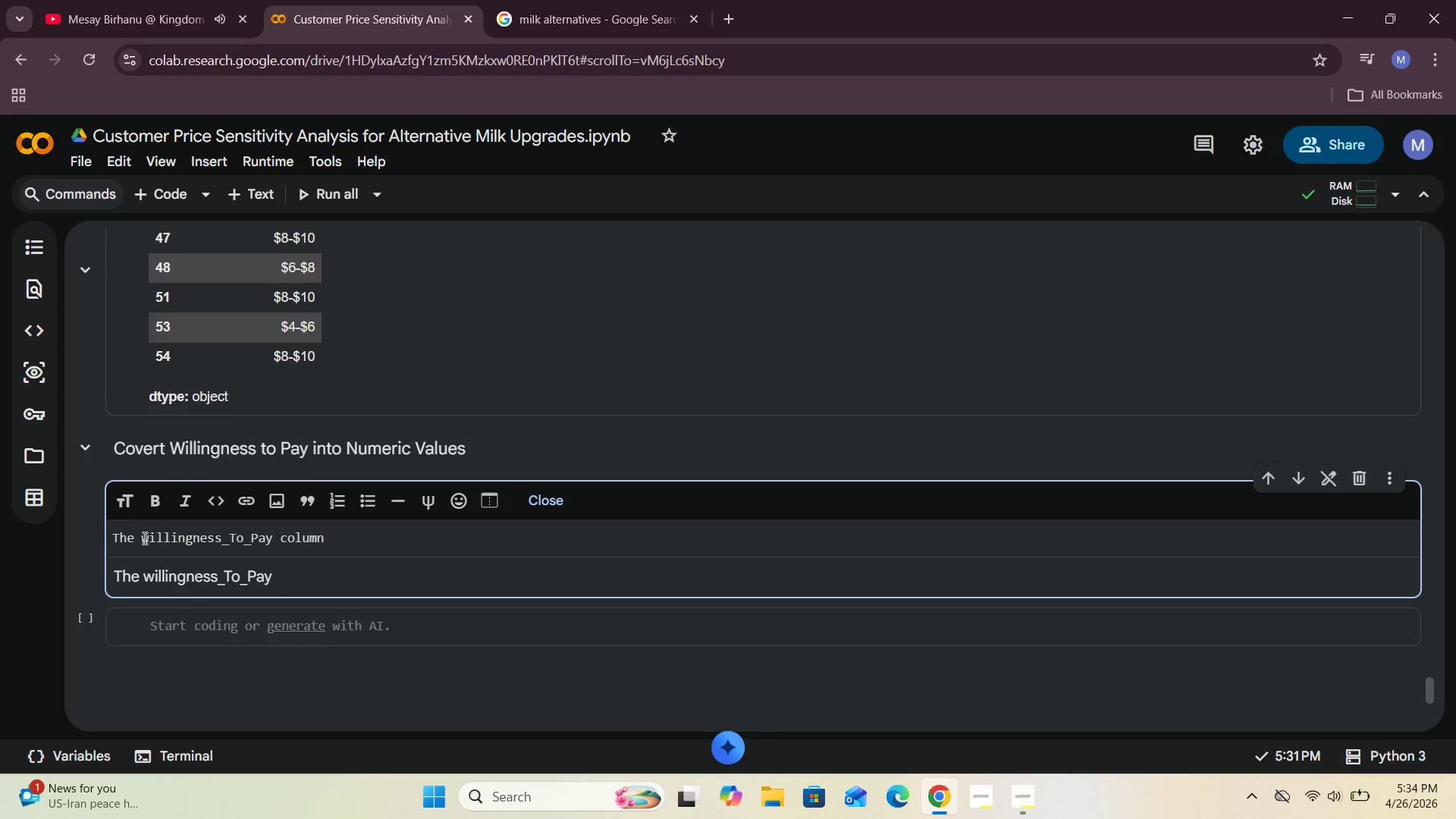 
left_click([142, 538])
 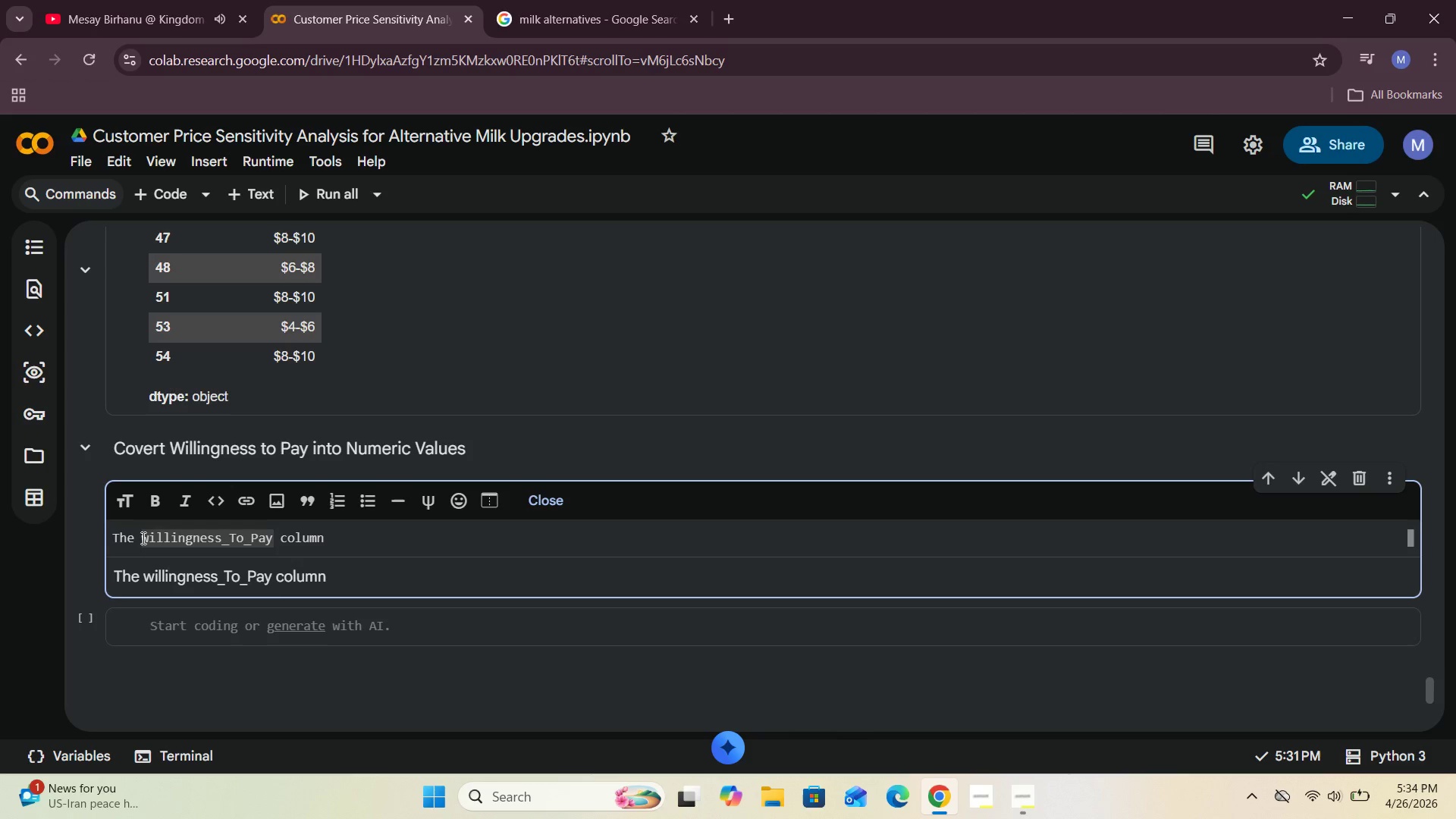 
key(Backquote)
 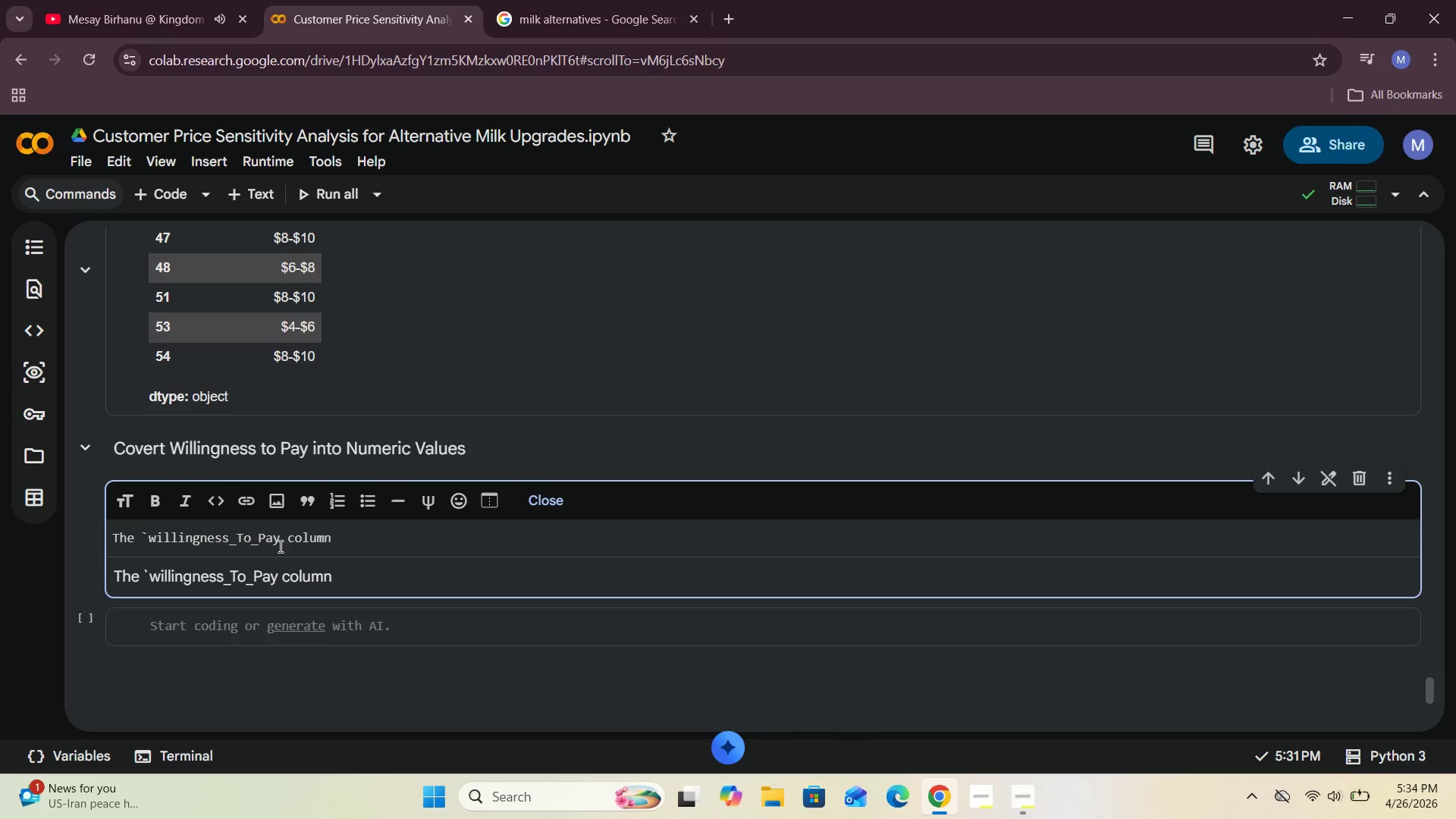 
left_click([278, 538])
 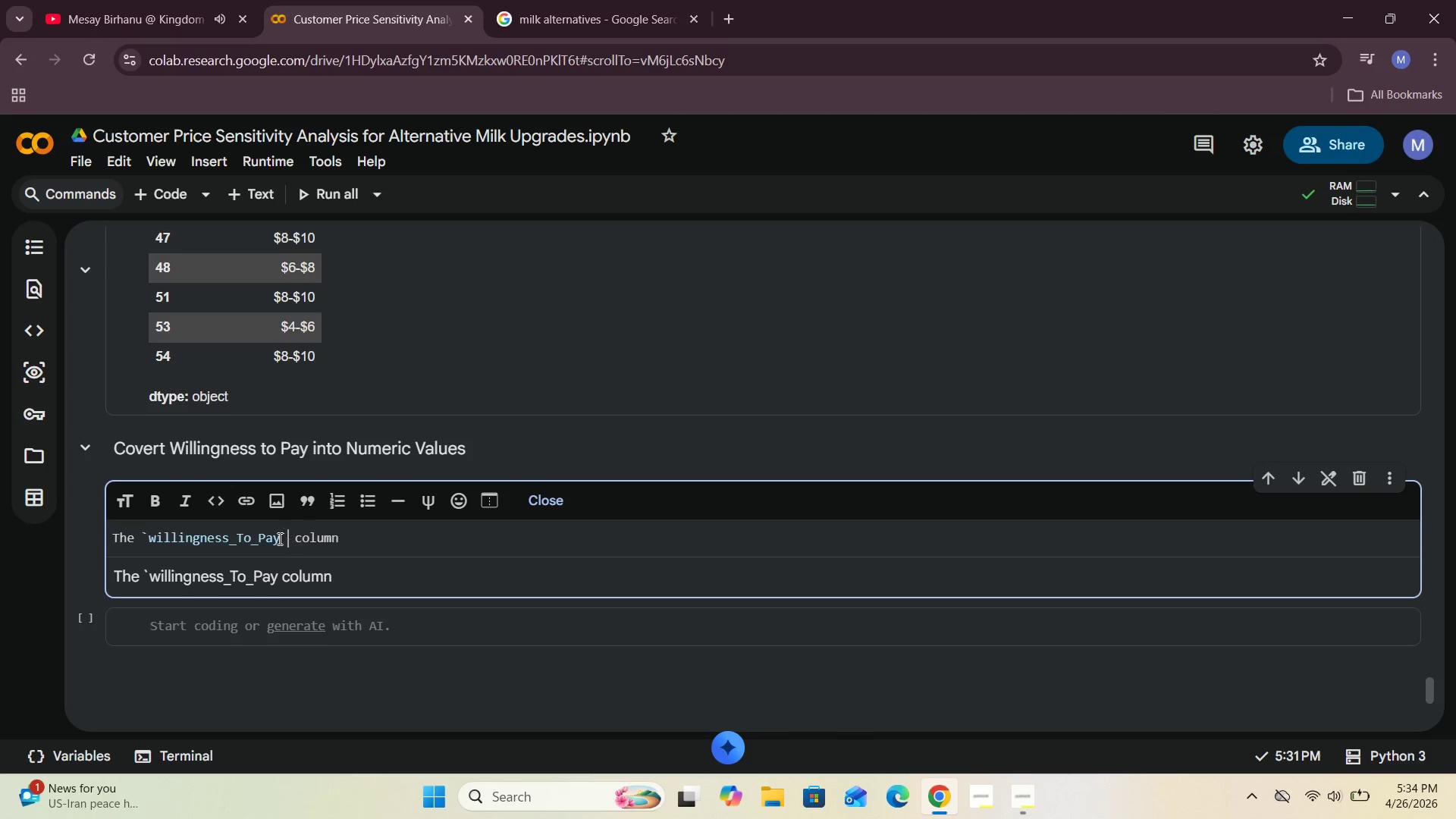 
key(Backquote)
 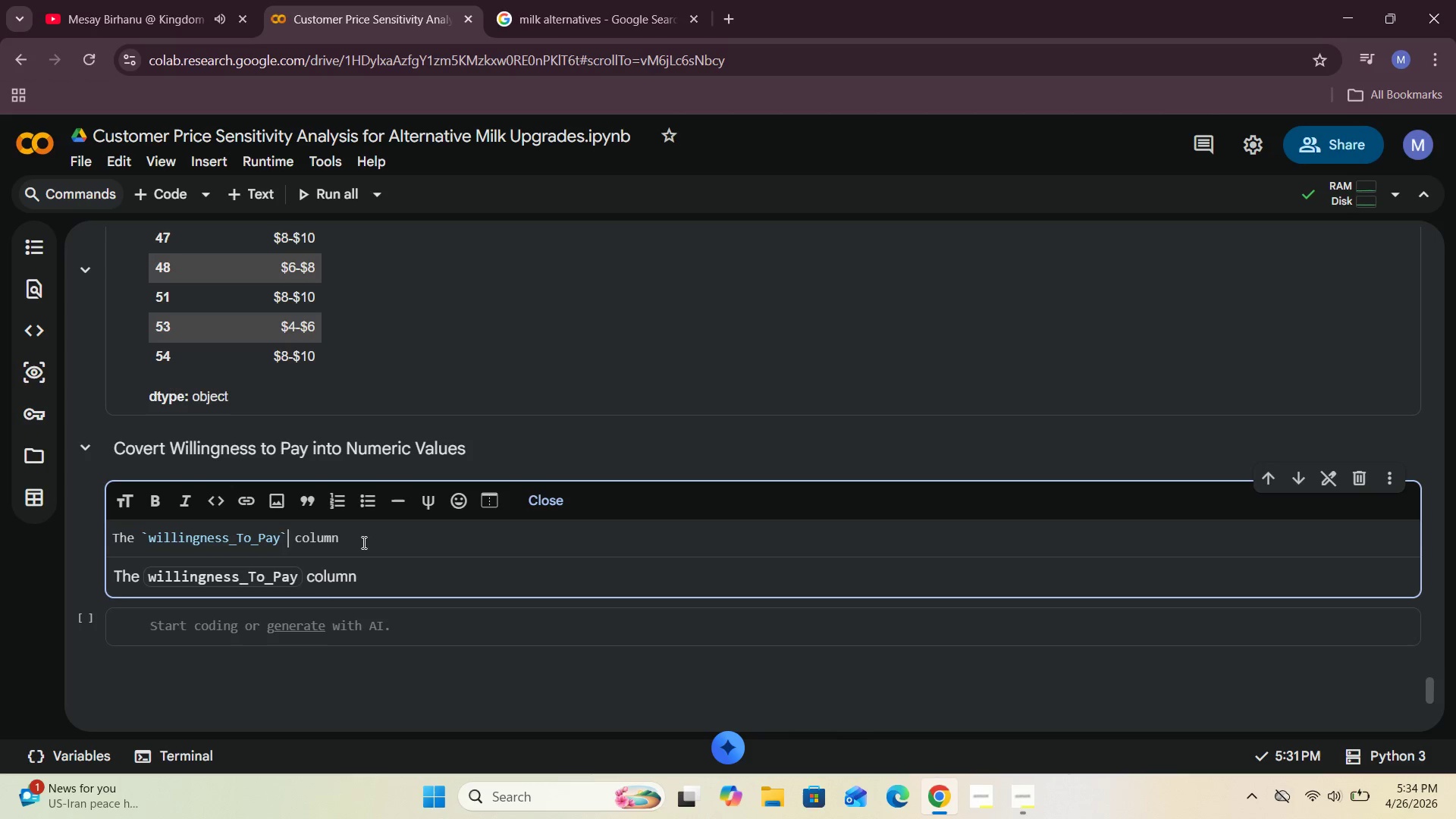 
left_click([362, 542])
 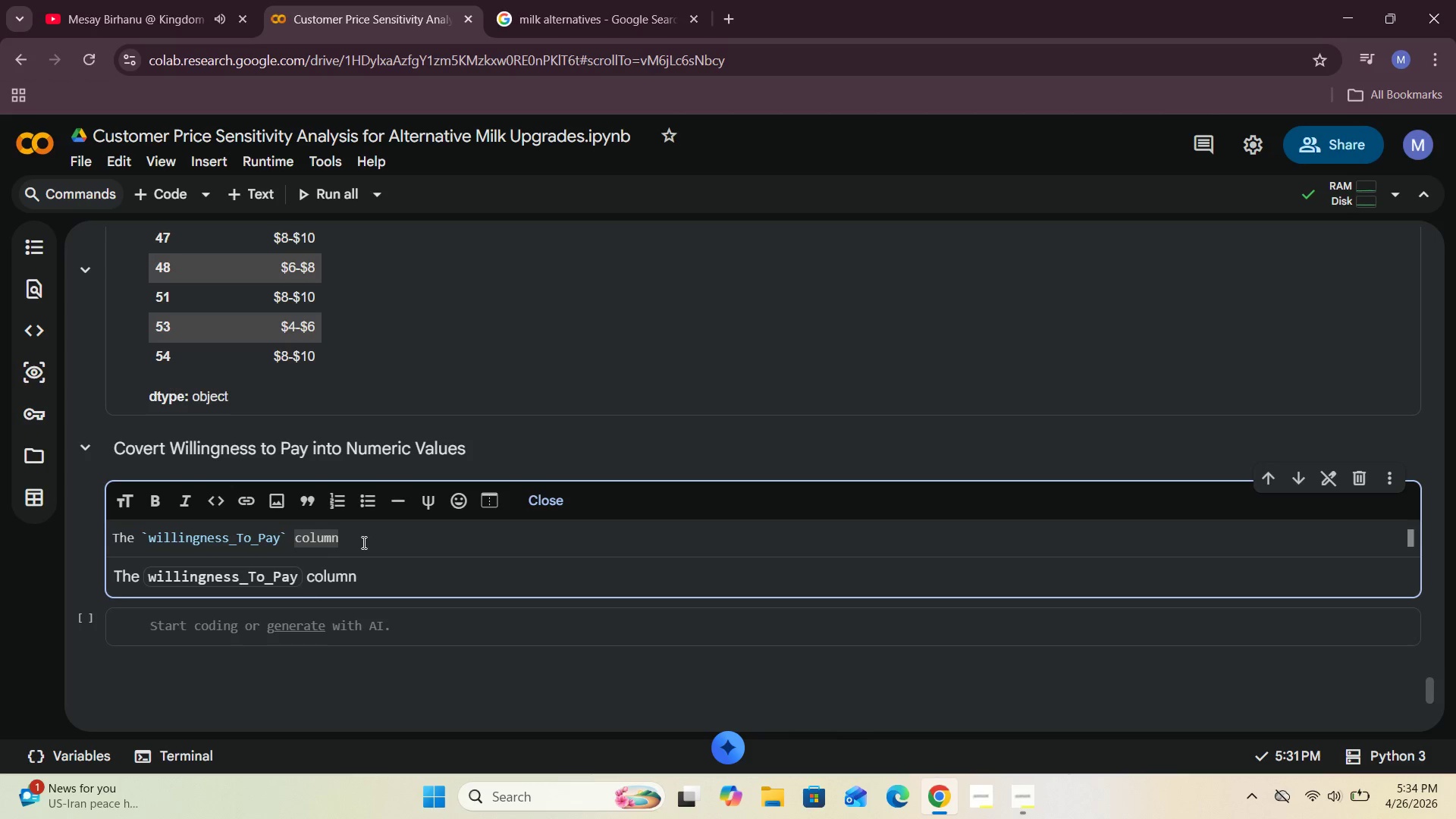 
type( is stored as price ranges int)
key(Backspace)
type(se)
key(Backspace)
type(tead of mu)
key(Backspace)
key(Backspace)
type(numeric values. Tom)
key(Backspace)
type( mae)
key(Backspace)
type(ke )
 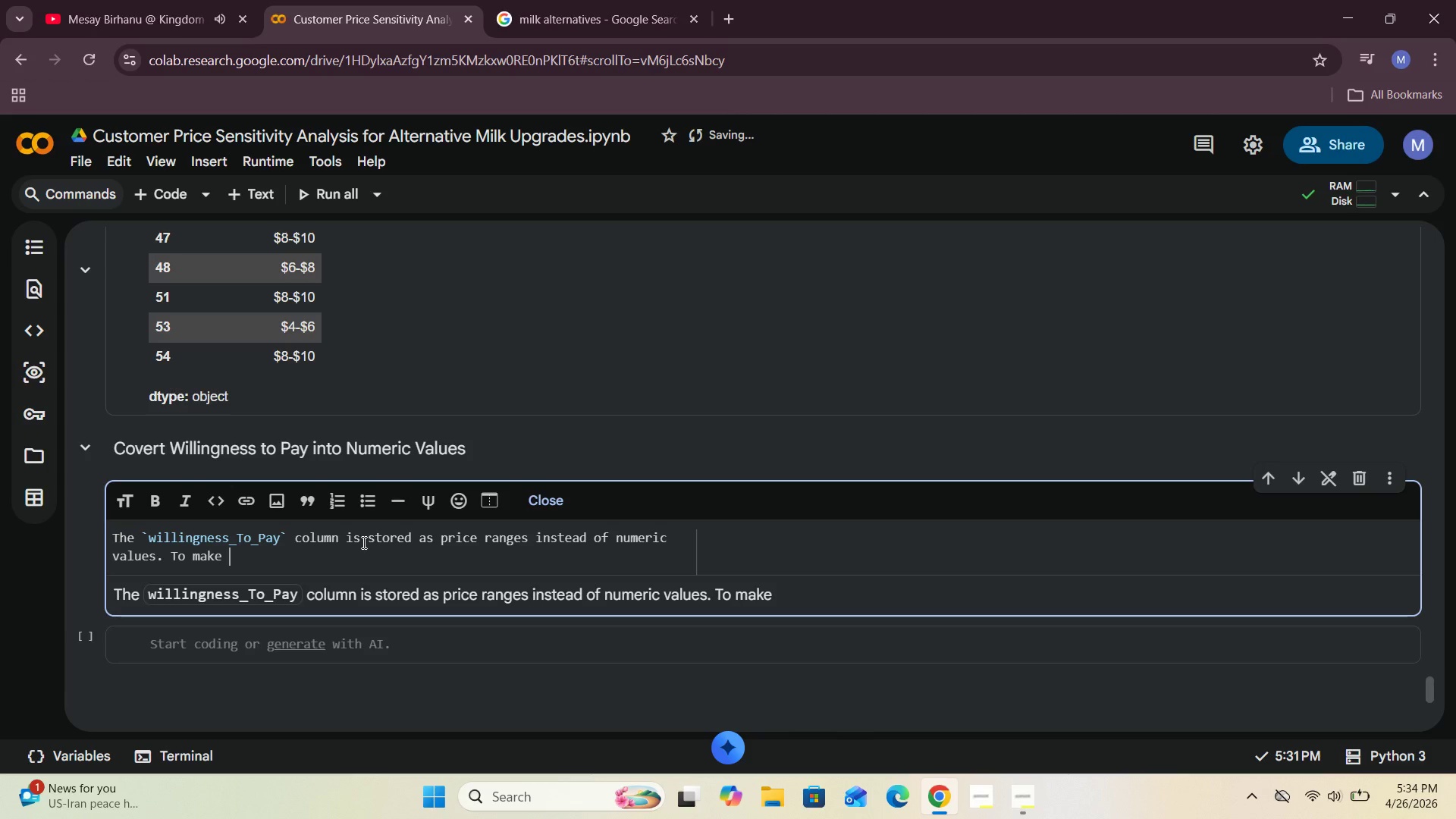 
type(it usab)
 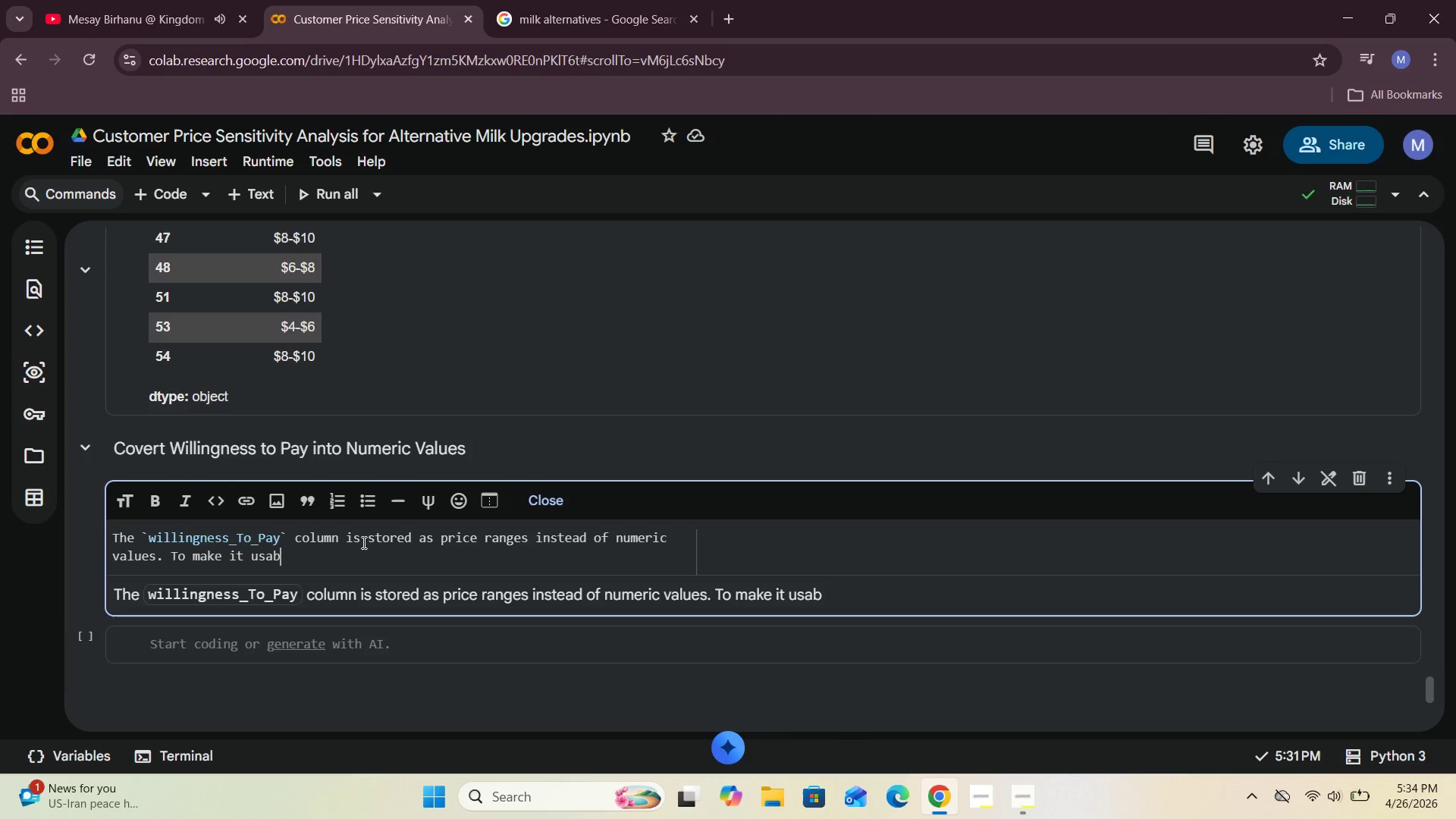 
type(le for analysos)
key(Backspace)
key(Backspace)
type(is , i)
key(Backspace)
type(I convert each price range into as )
key(Backspace)
key(Backspace)
type( singke )
key(Backspace)
key(Backspace)
key(Backspace)
type(le representative b)
key(Backspace)
type(number using midpoint of the range for each groups .)
 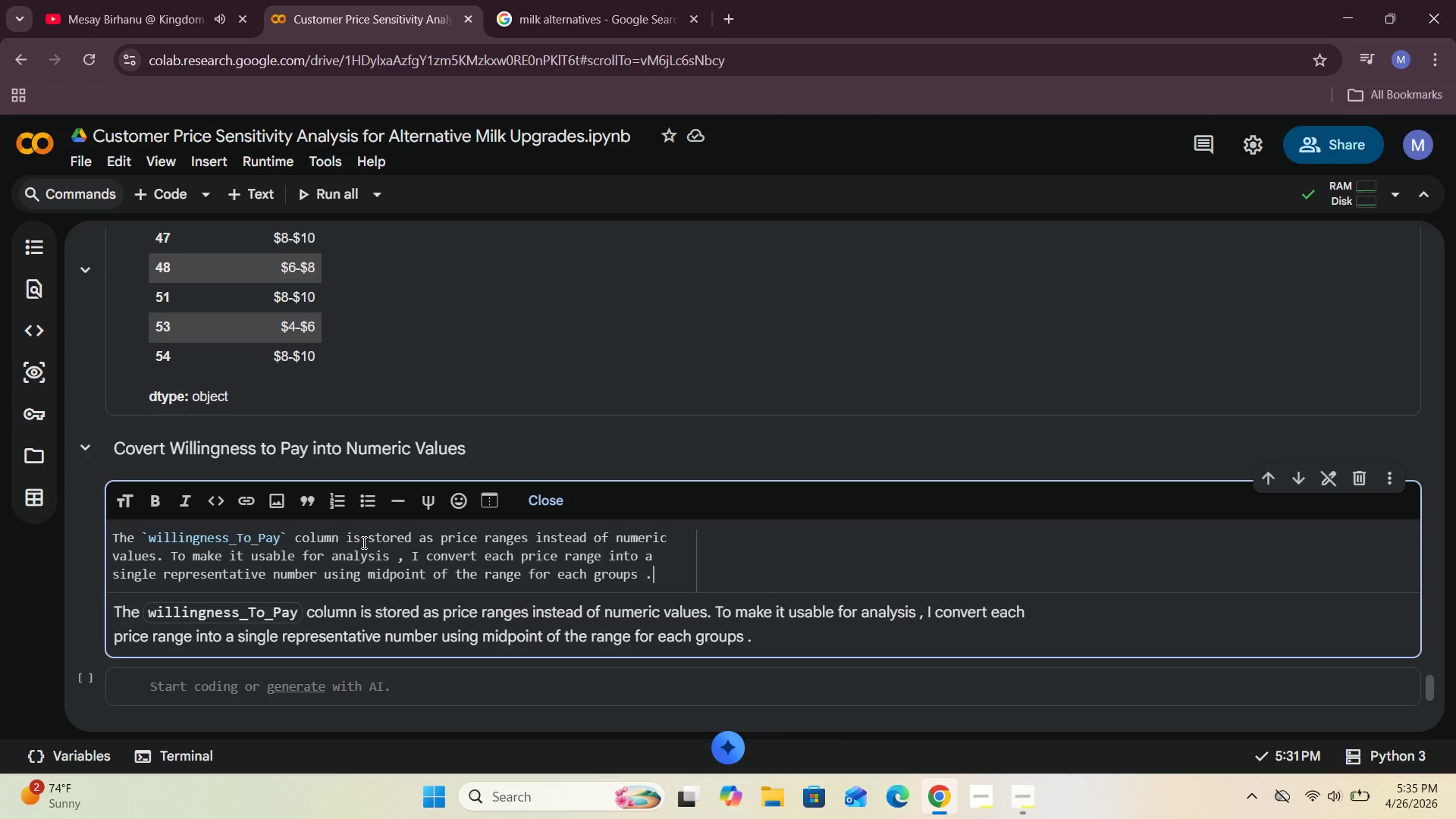 
key(Enter)
 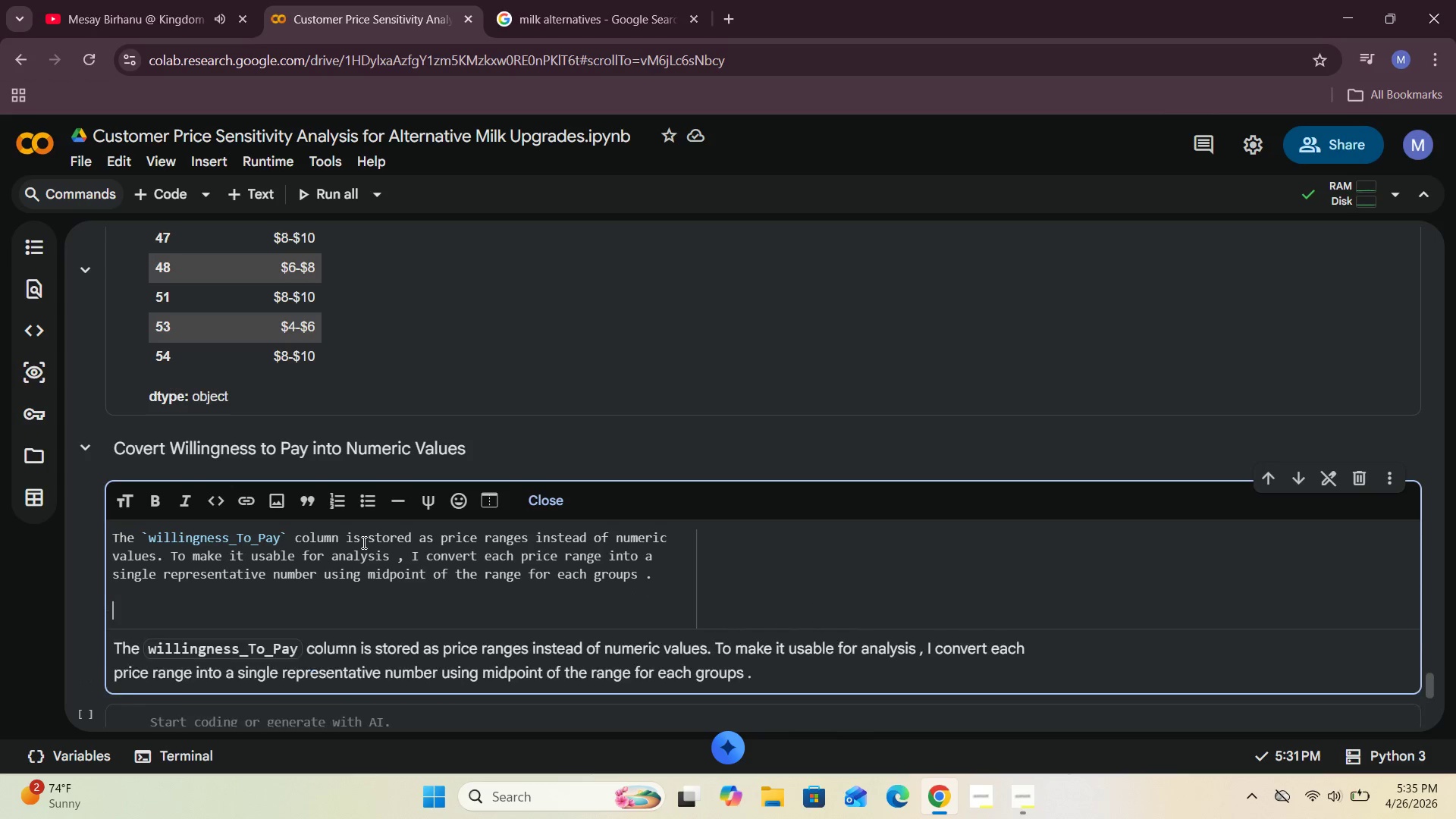 
key(Enter)
 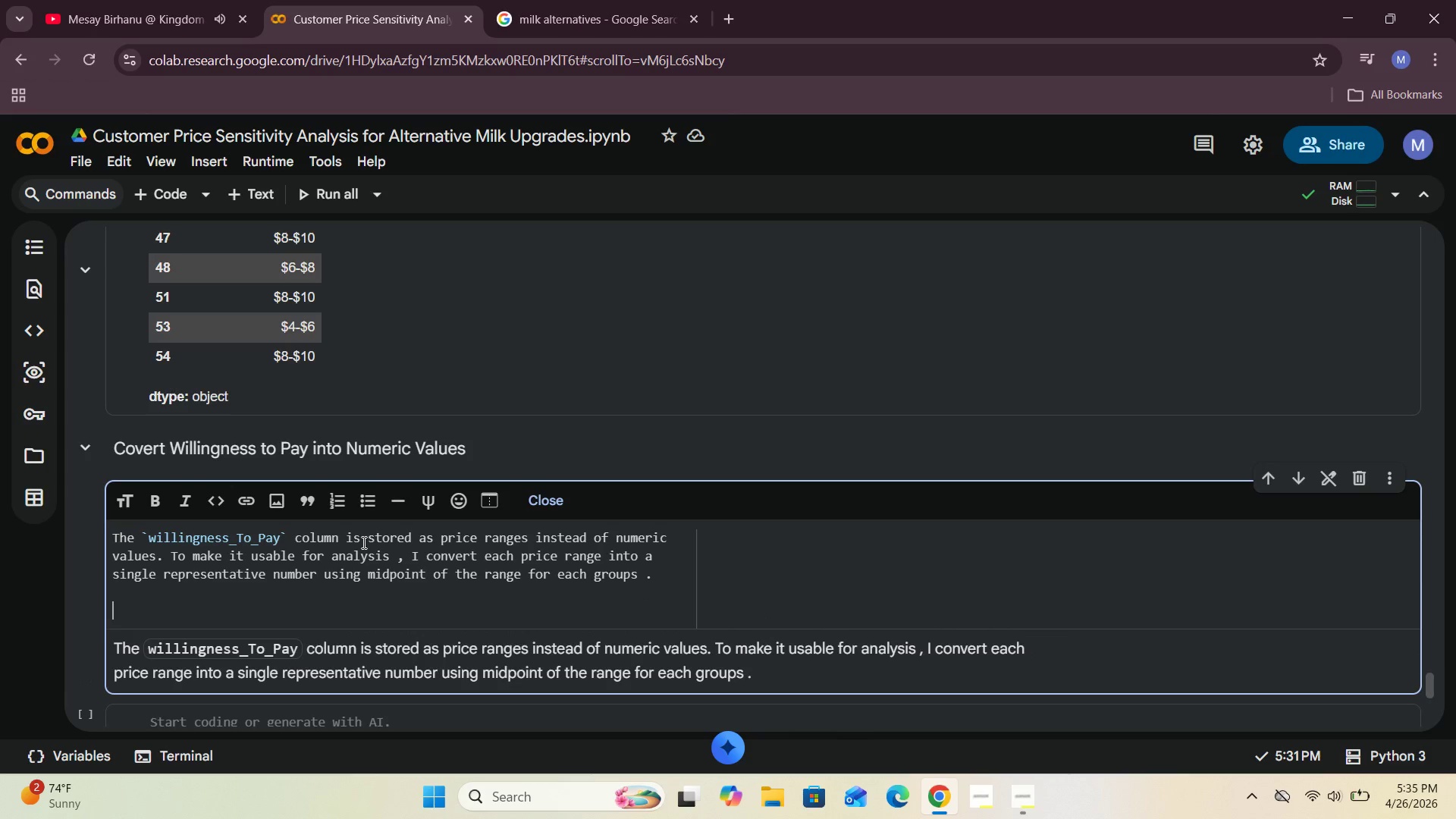 
type(   so we are going to do ths )
key(Backspace)
key(Backspace)
type(s)
key(Backspace)
type(is :)
 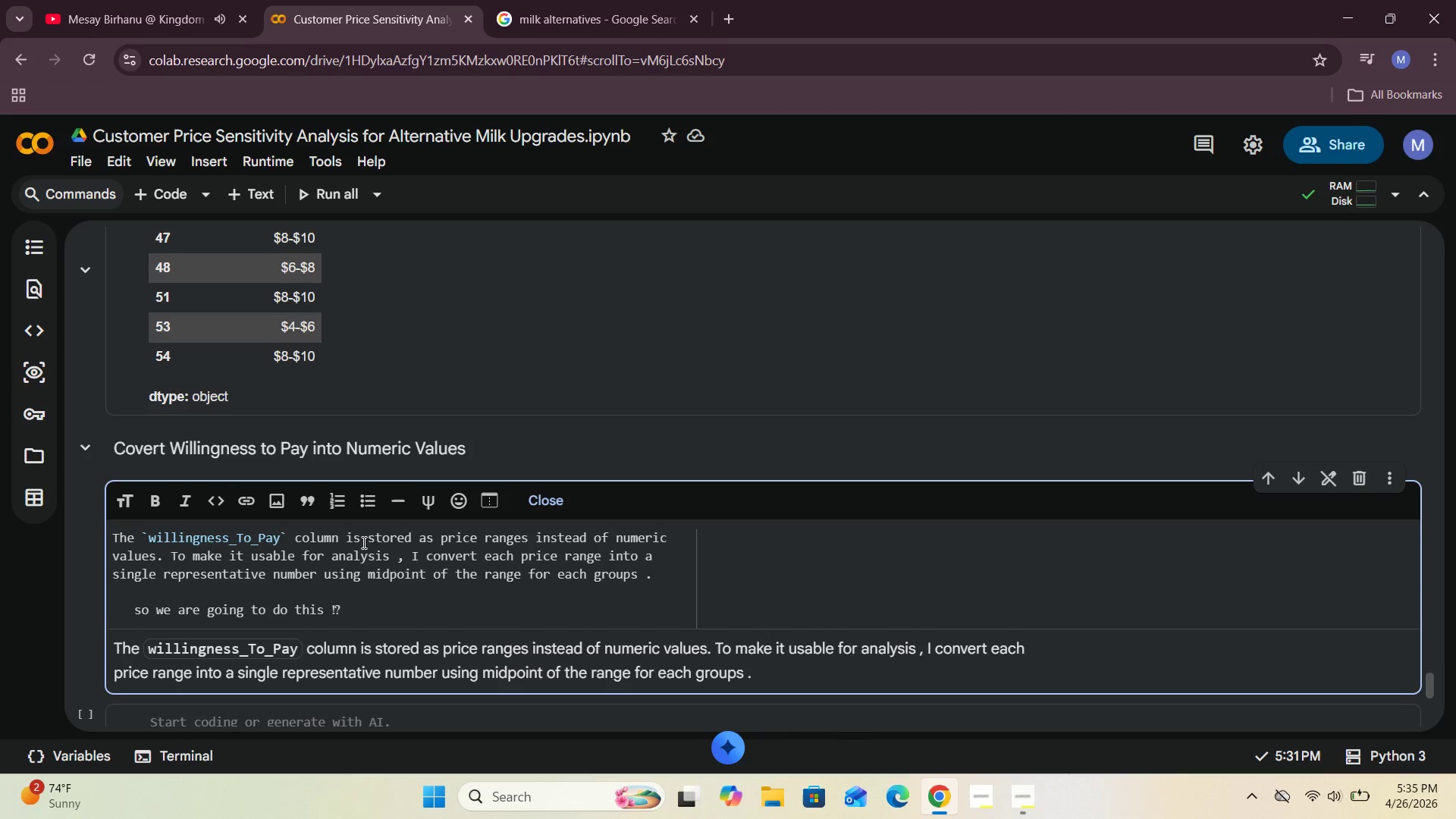 
 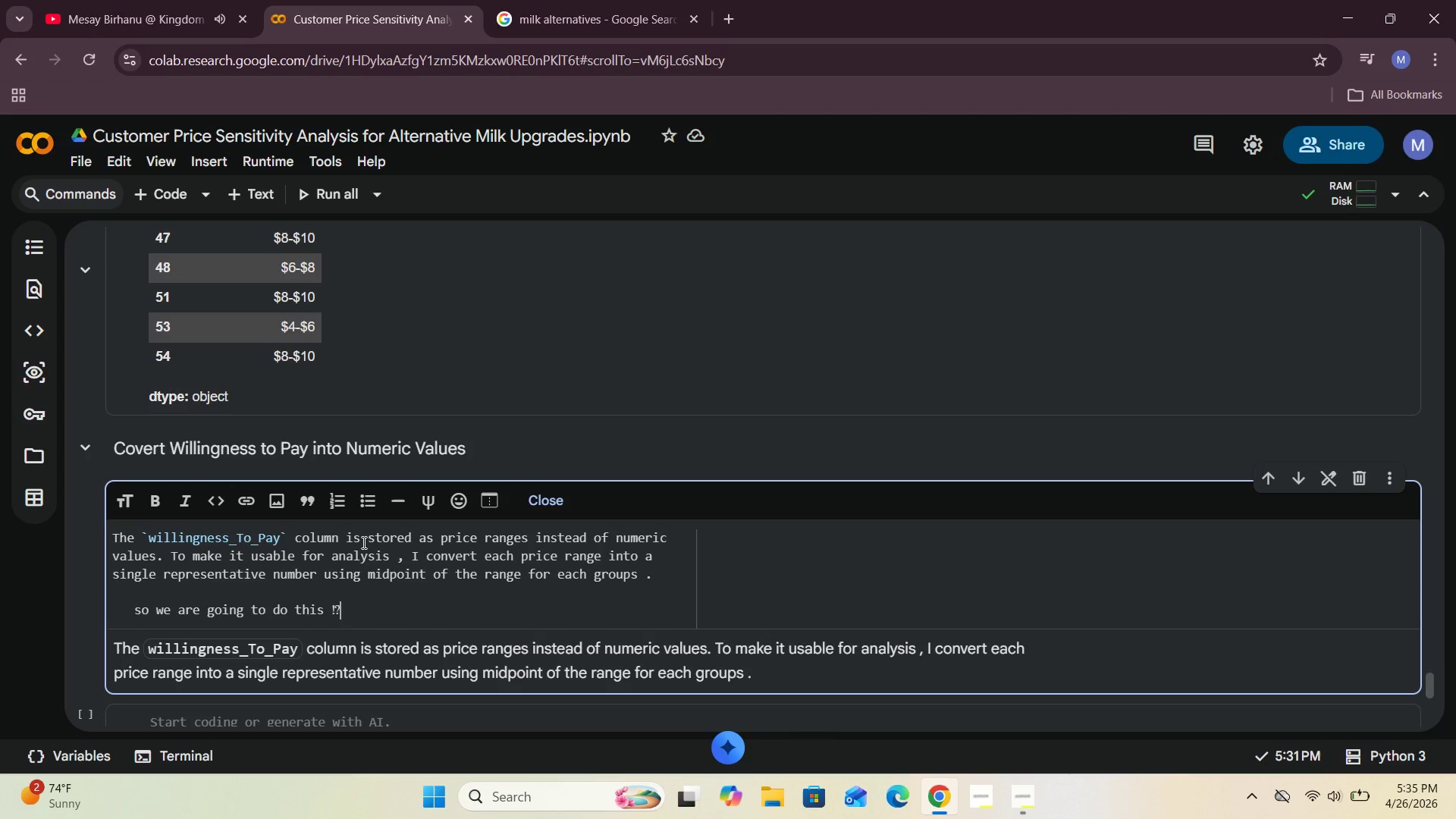 
key(Enter)
 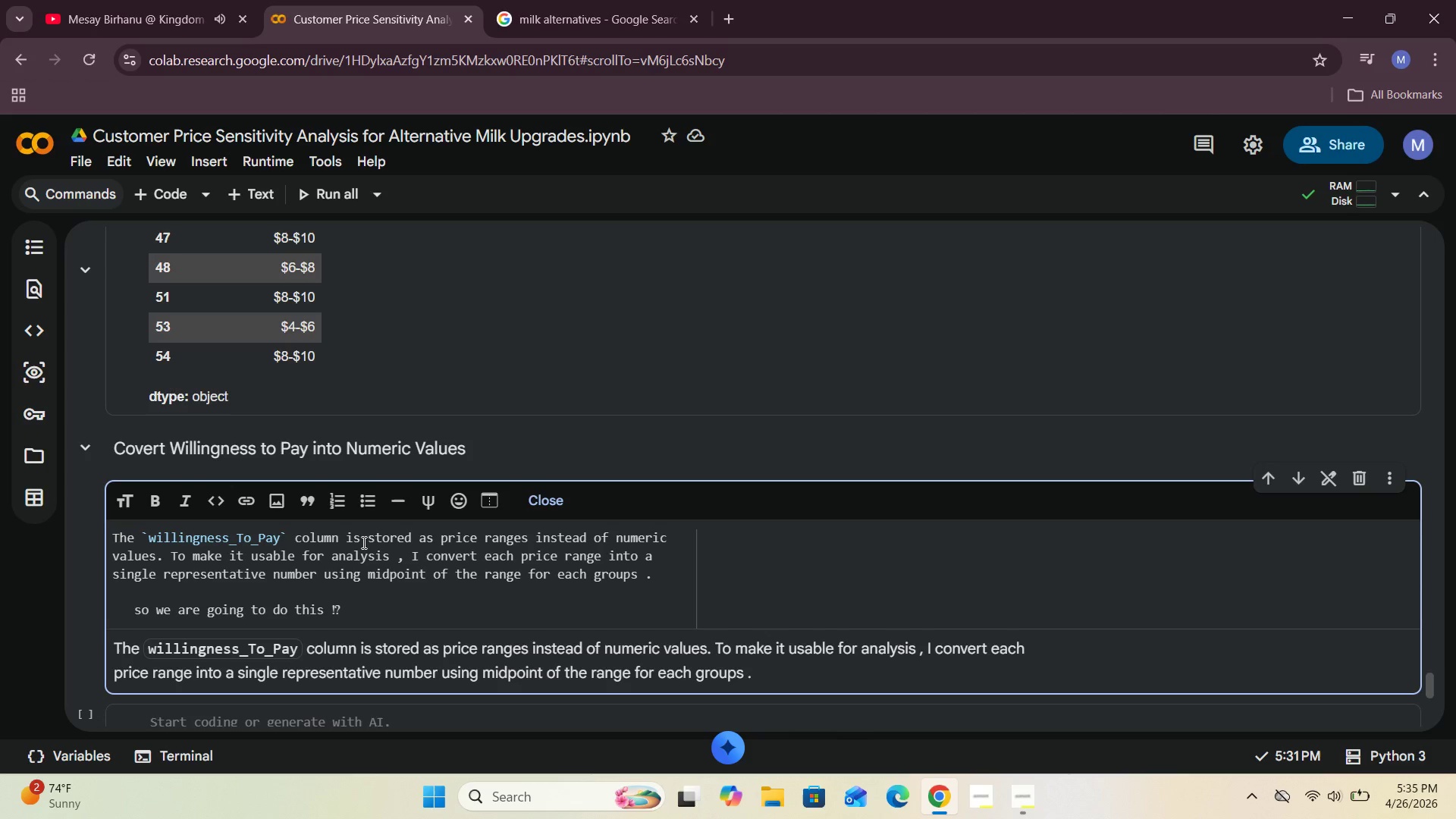 
key(Space)
 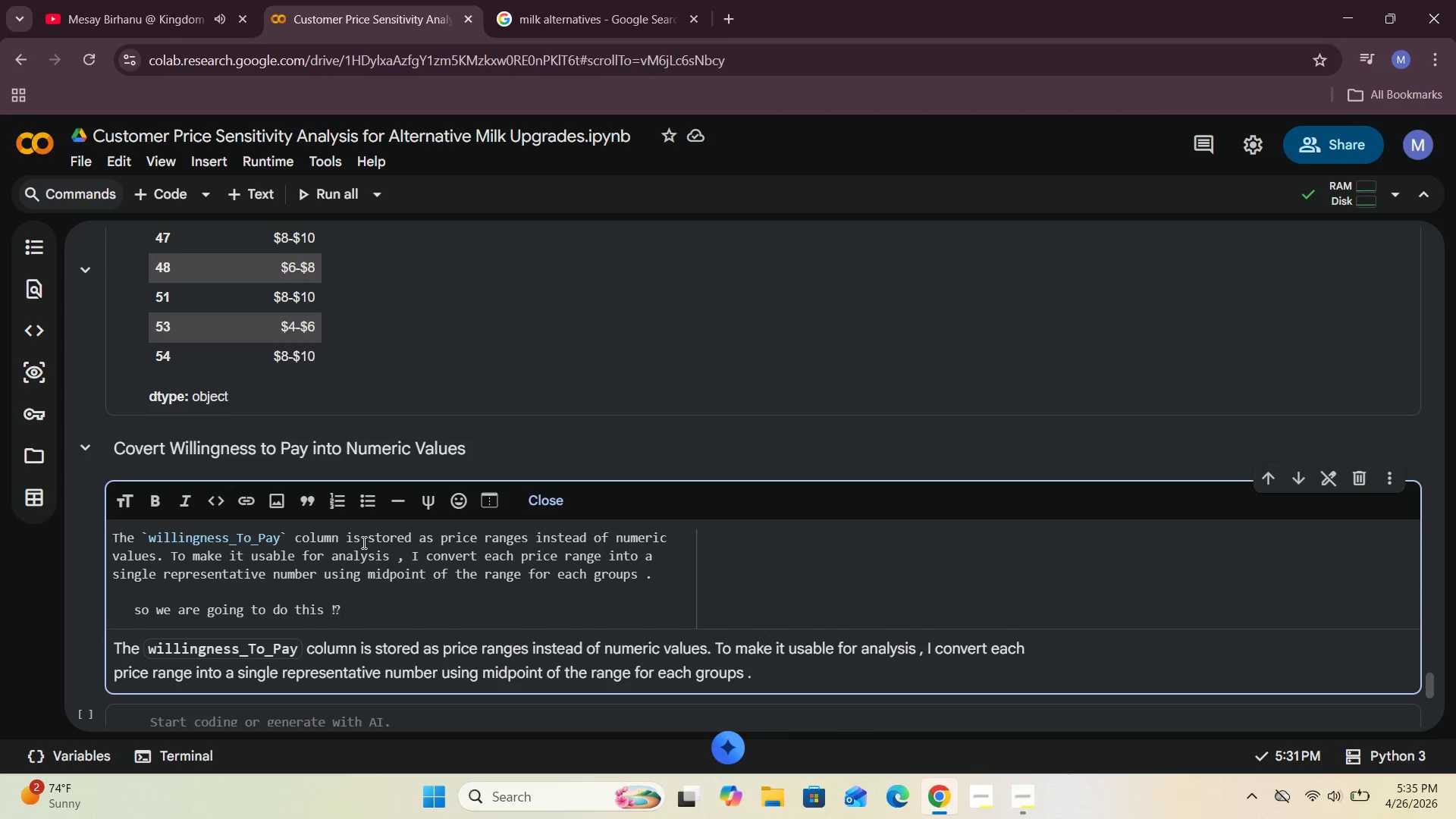 
key(Backspace)
 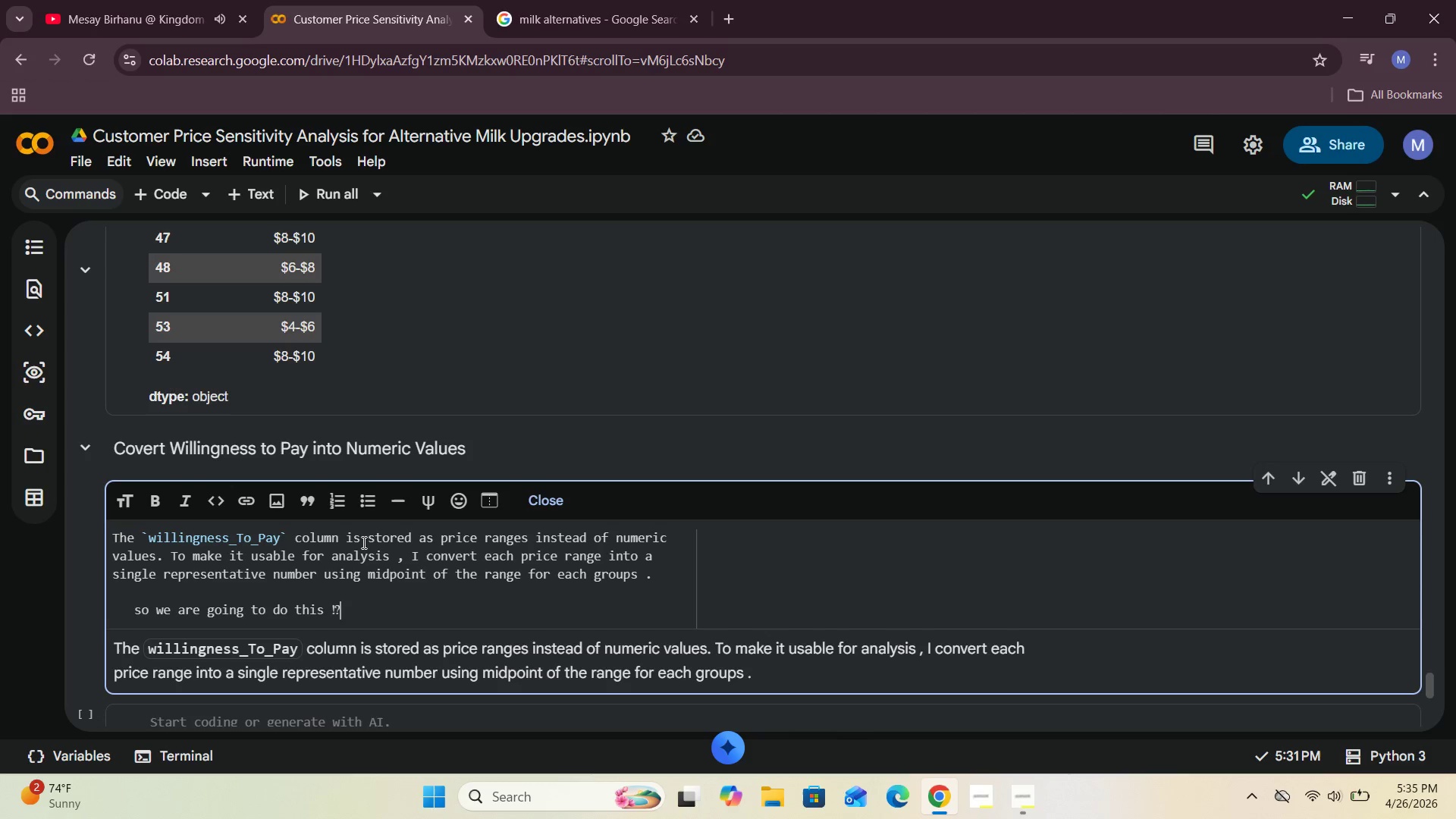 
key(Backspace)
 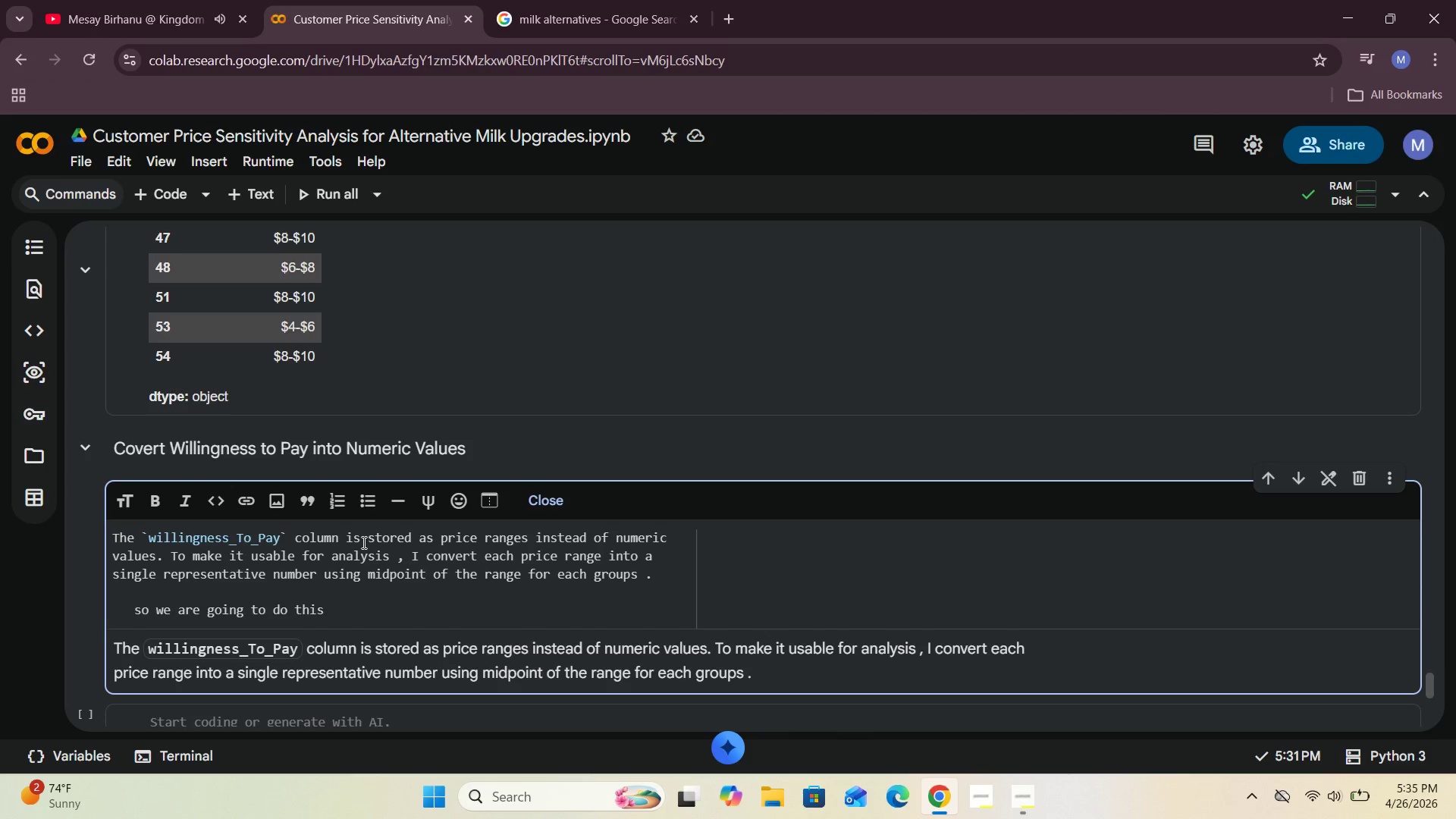 
key(Enter)
 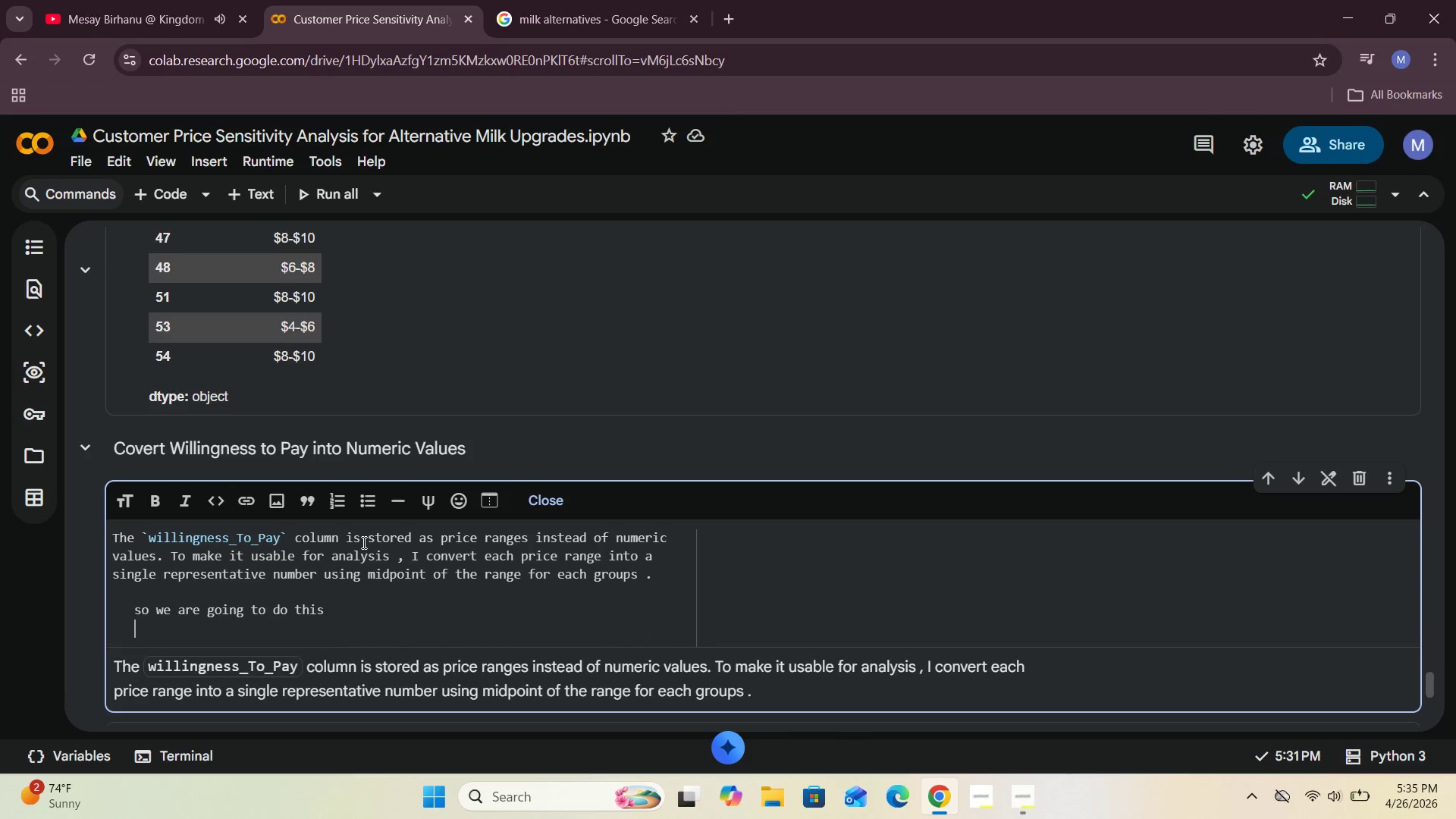 
key(Space)
 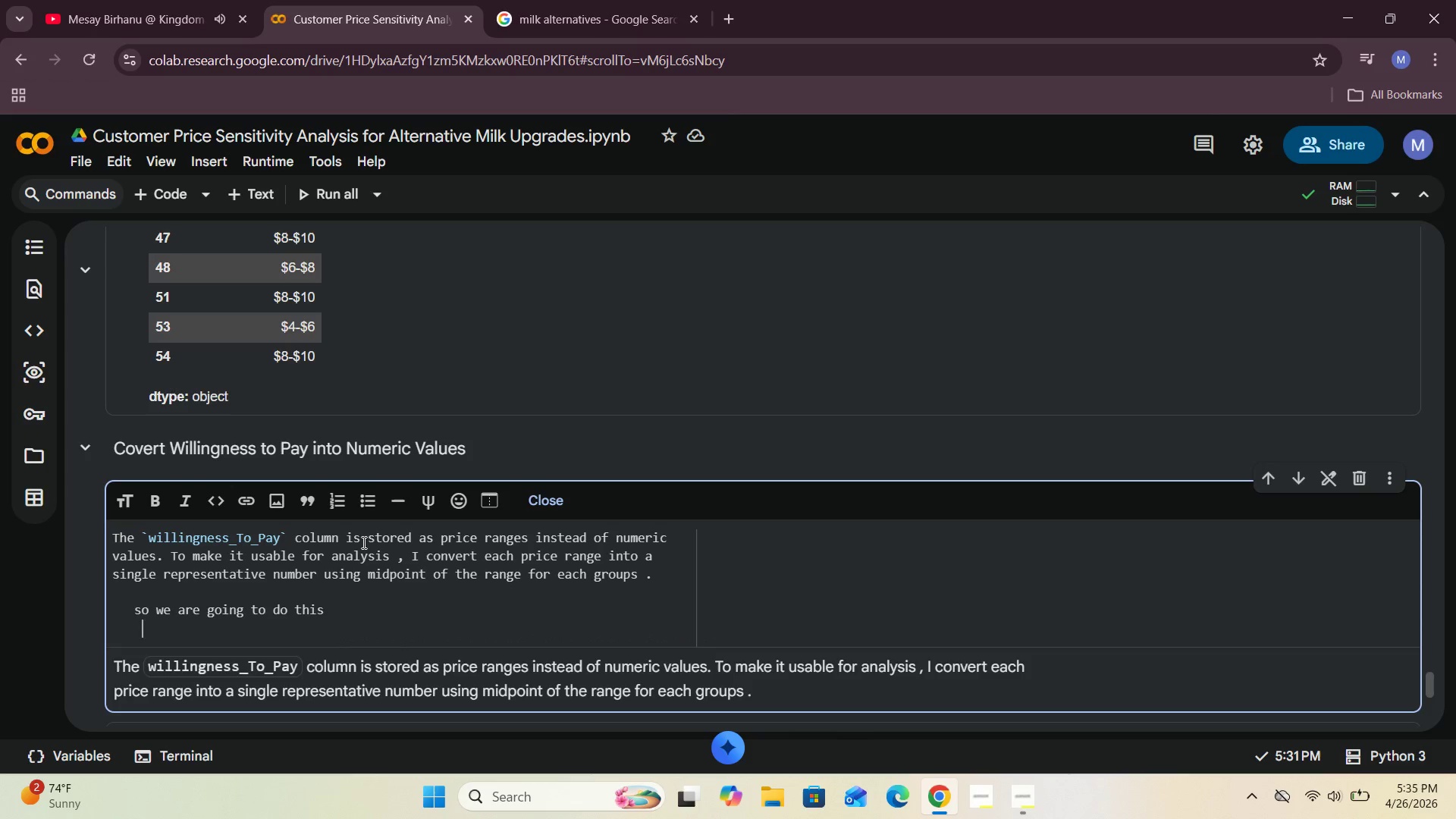 
key(Space)
 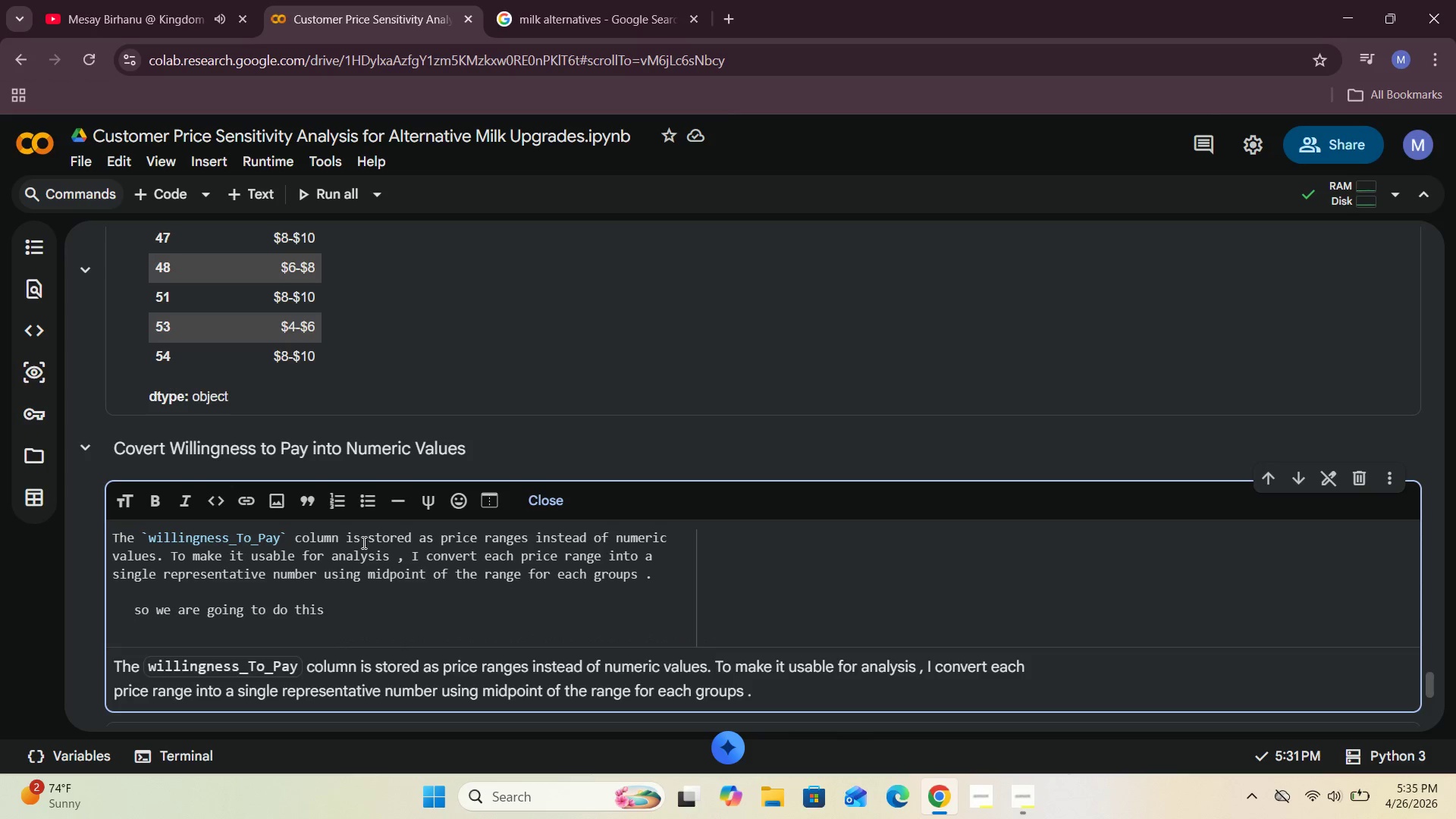 
key(Minus)
 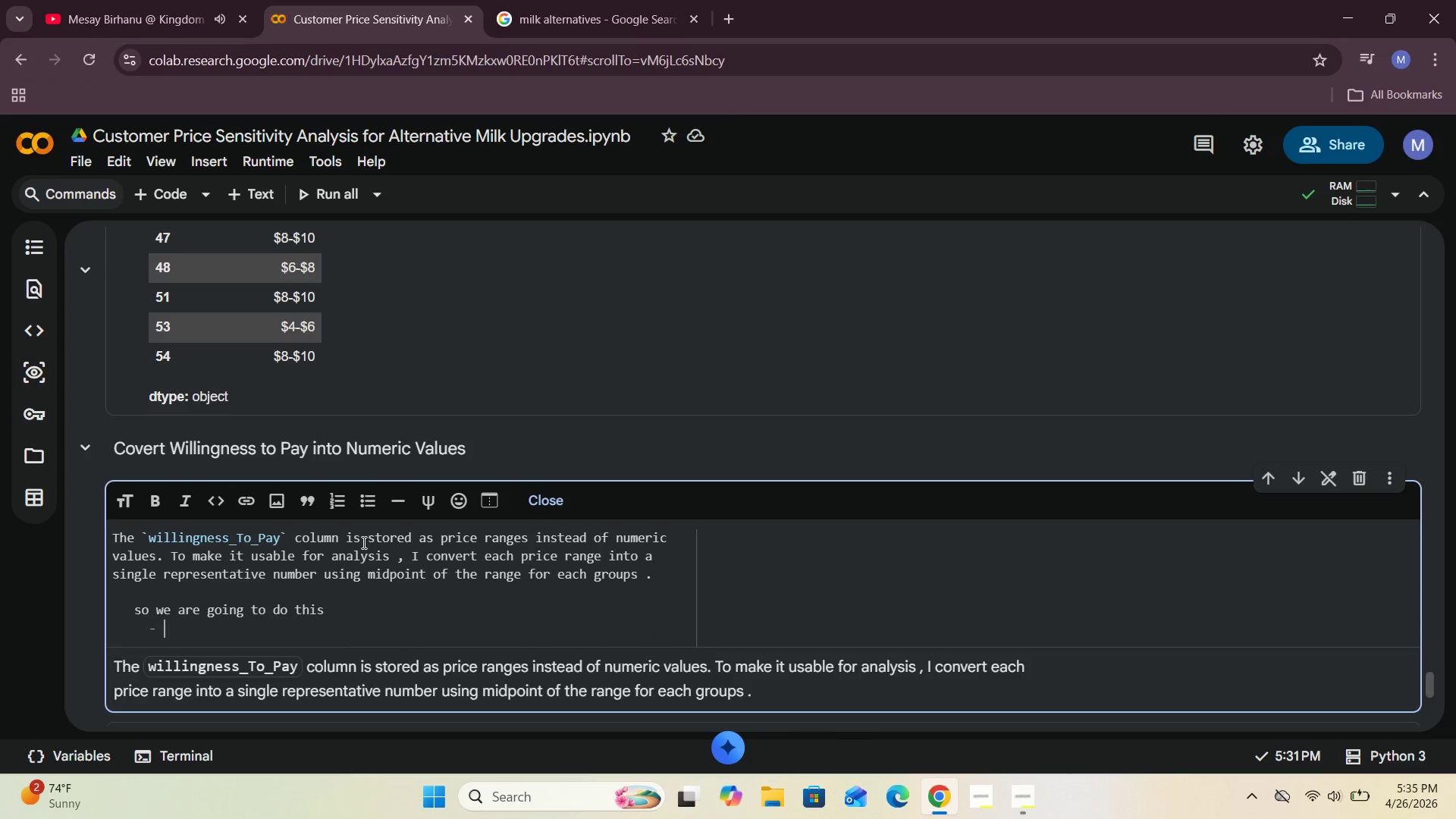 
key(Space)
 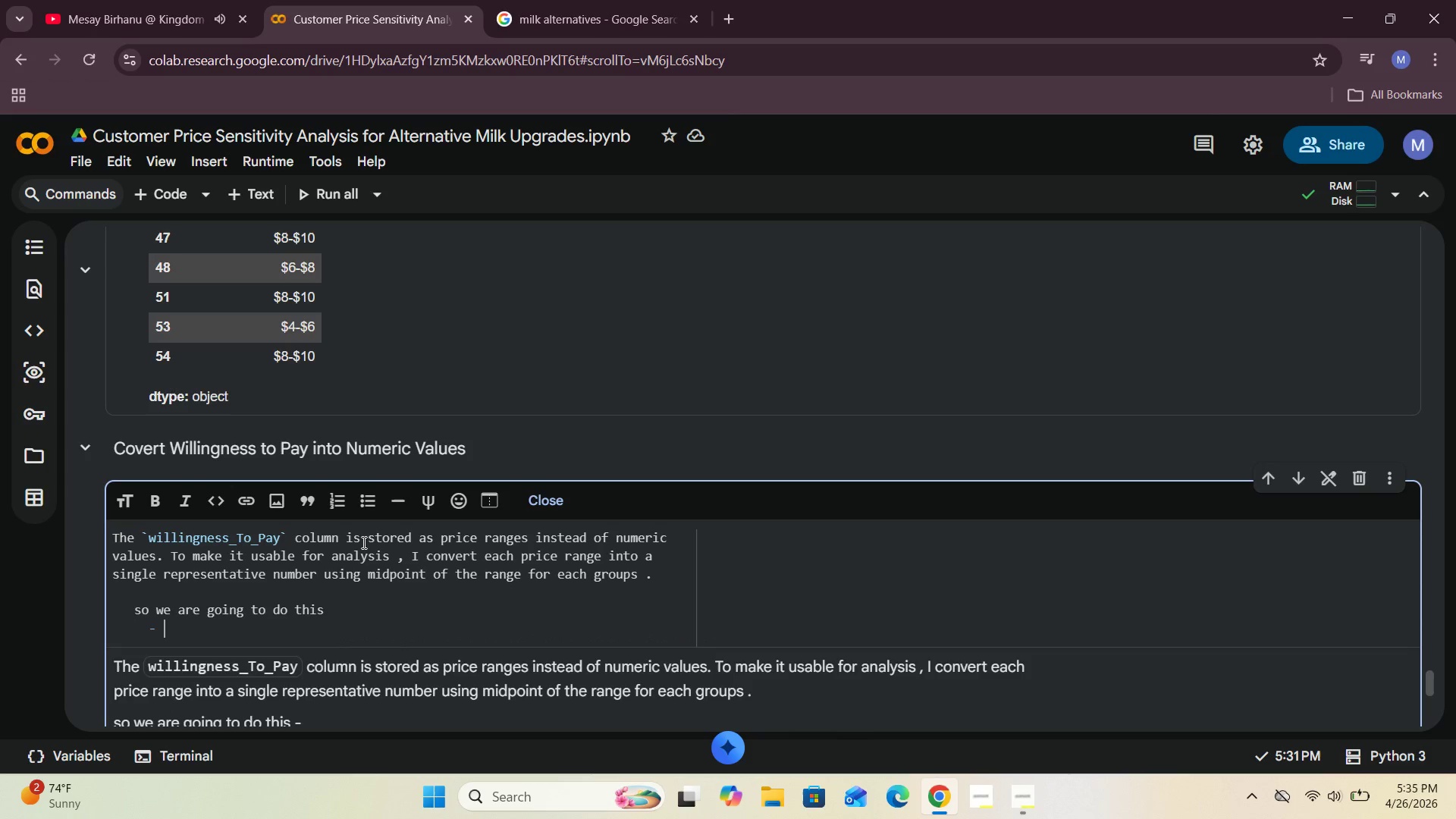 
key(F)
 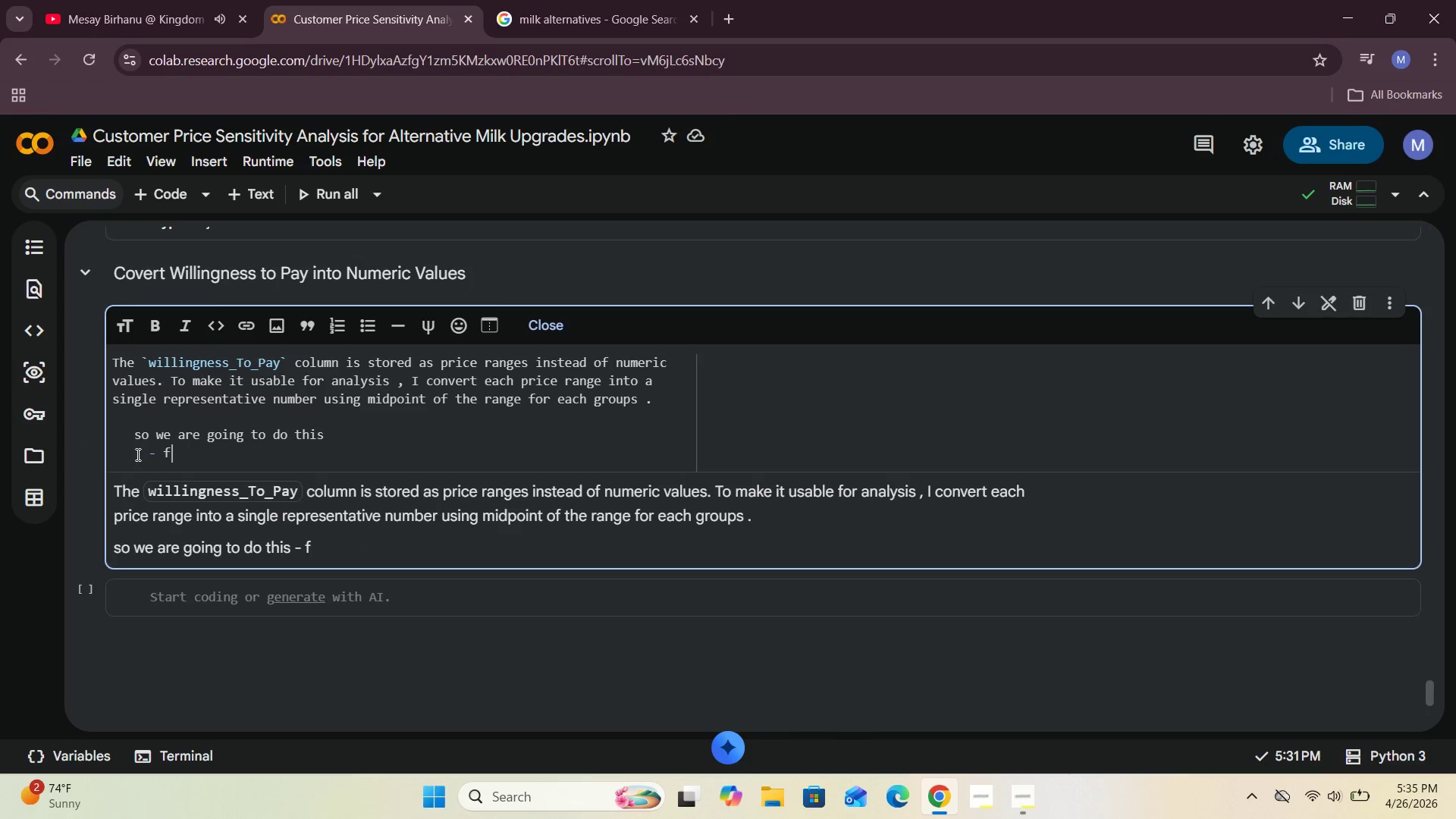 
left_click([146, 457])
 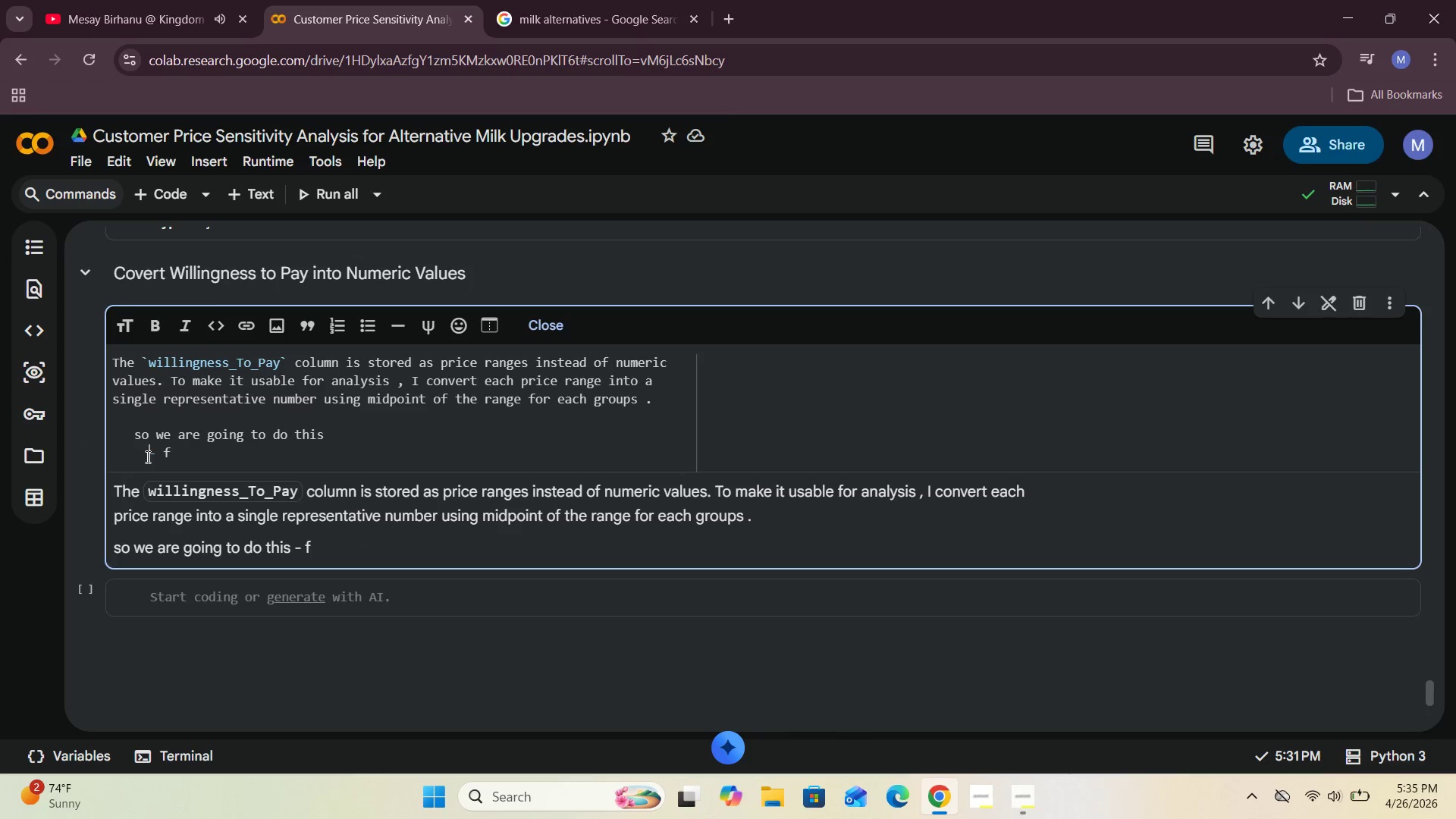 
key(Space)
 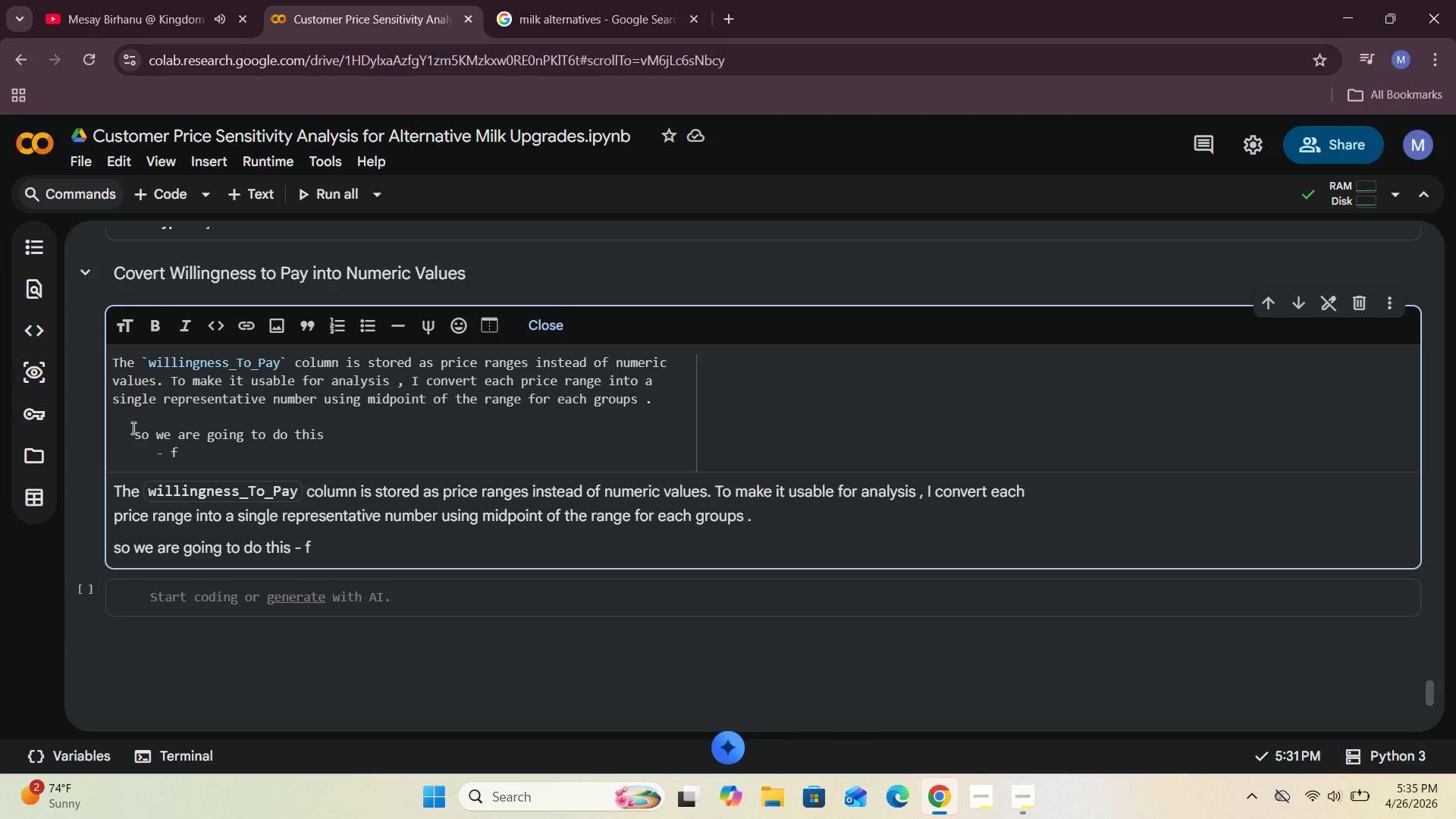 
left_click([130, 435])
 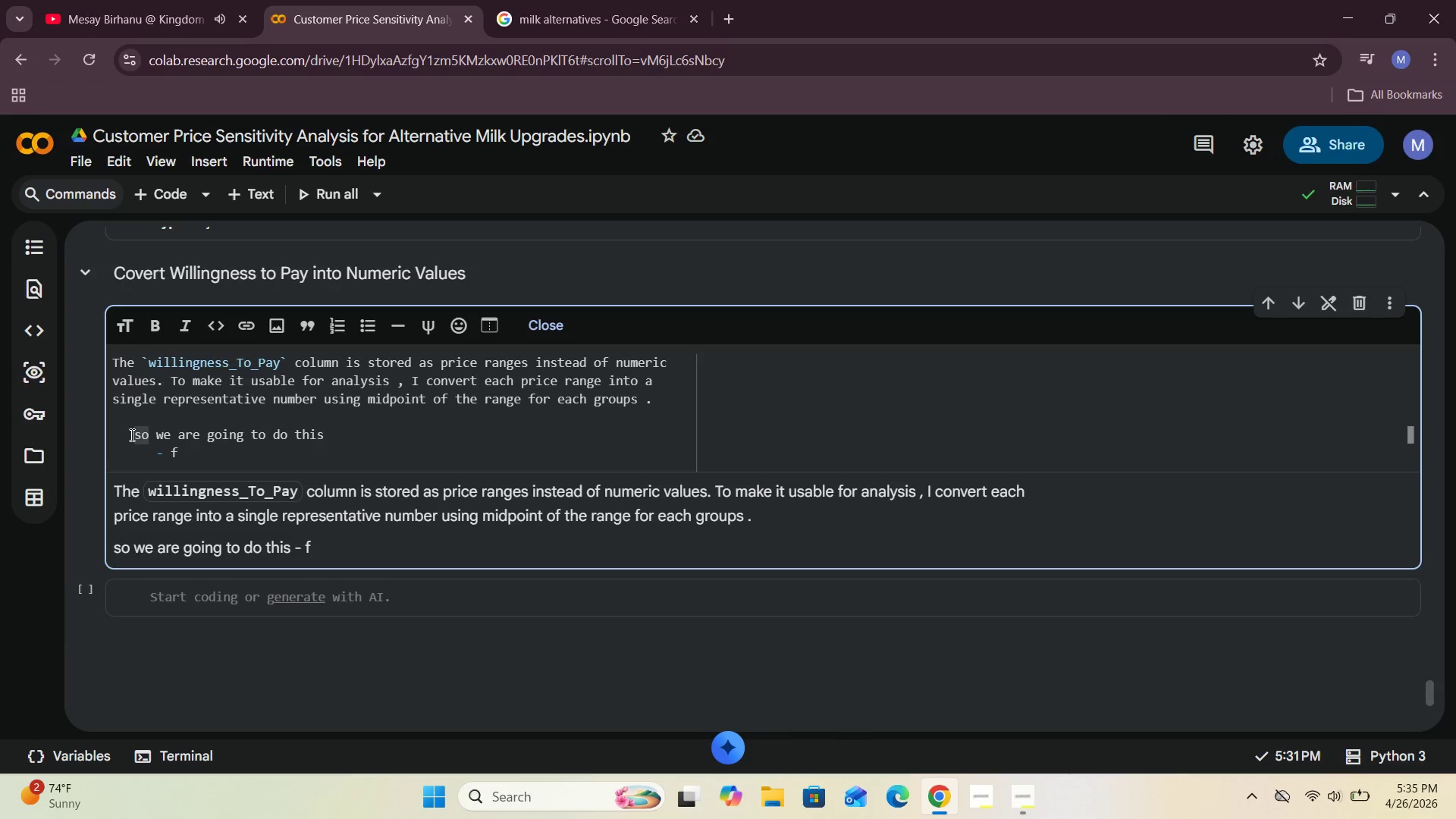 
key(Backspace)
 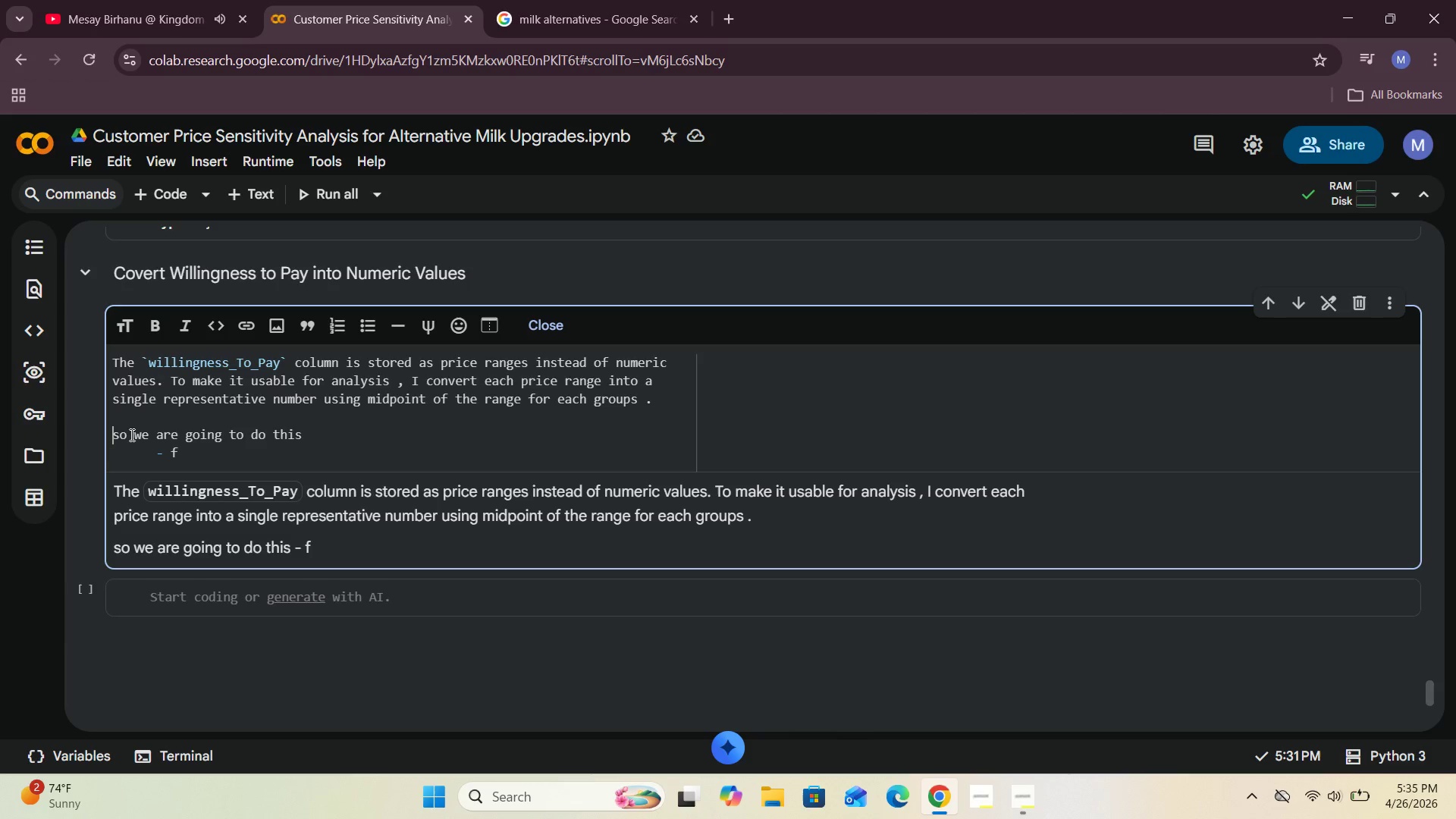 
key(Backspace)
 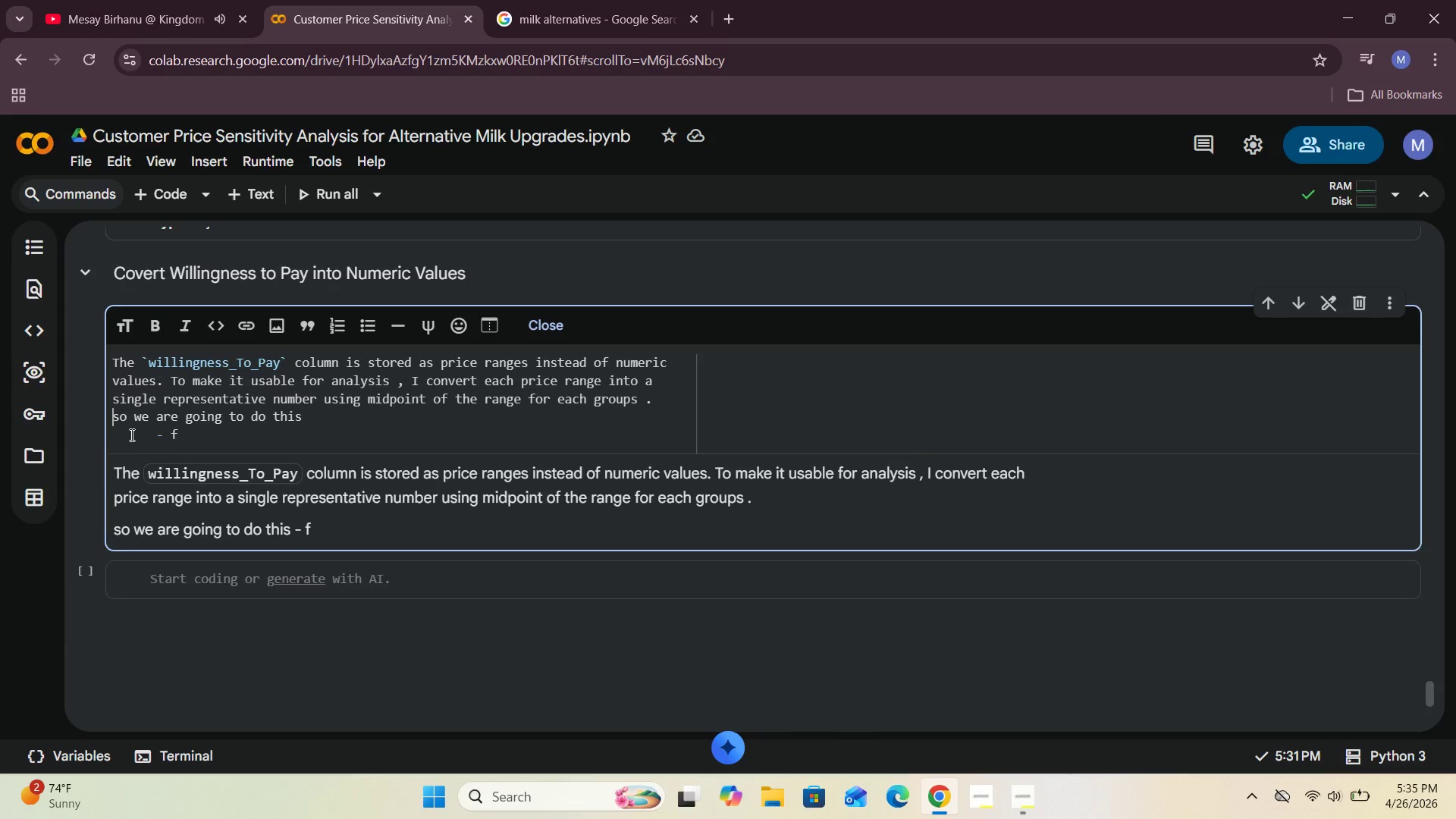 
key(Backspace)
 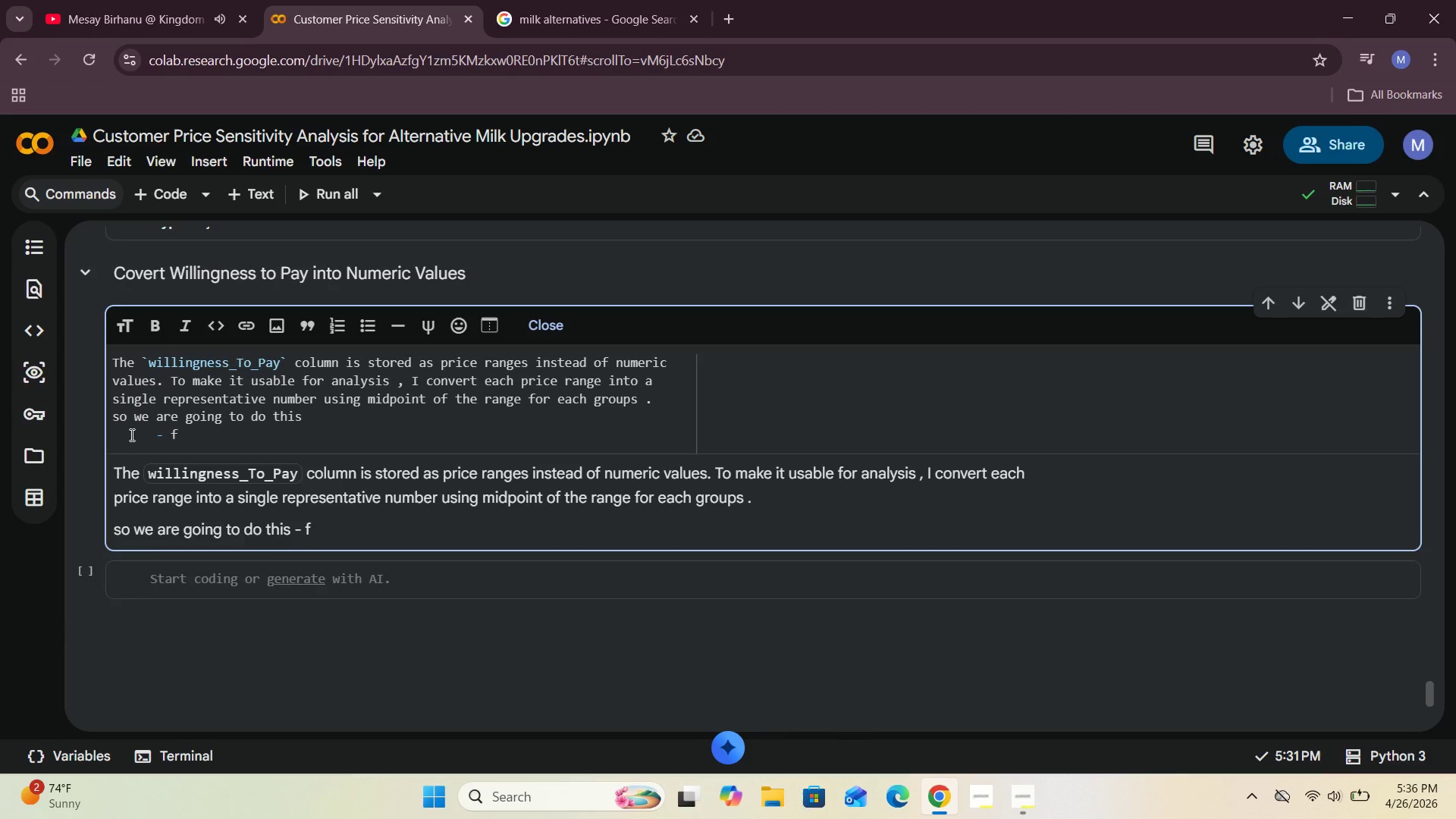 
key(Enter)
 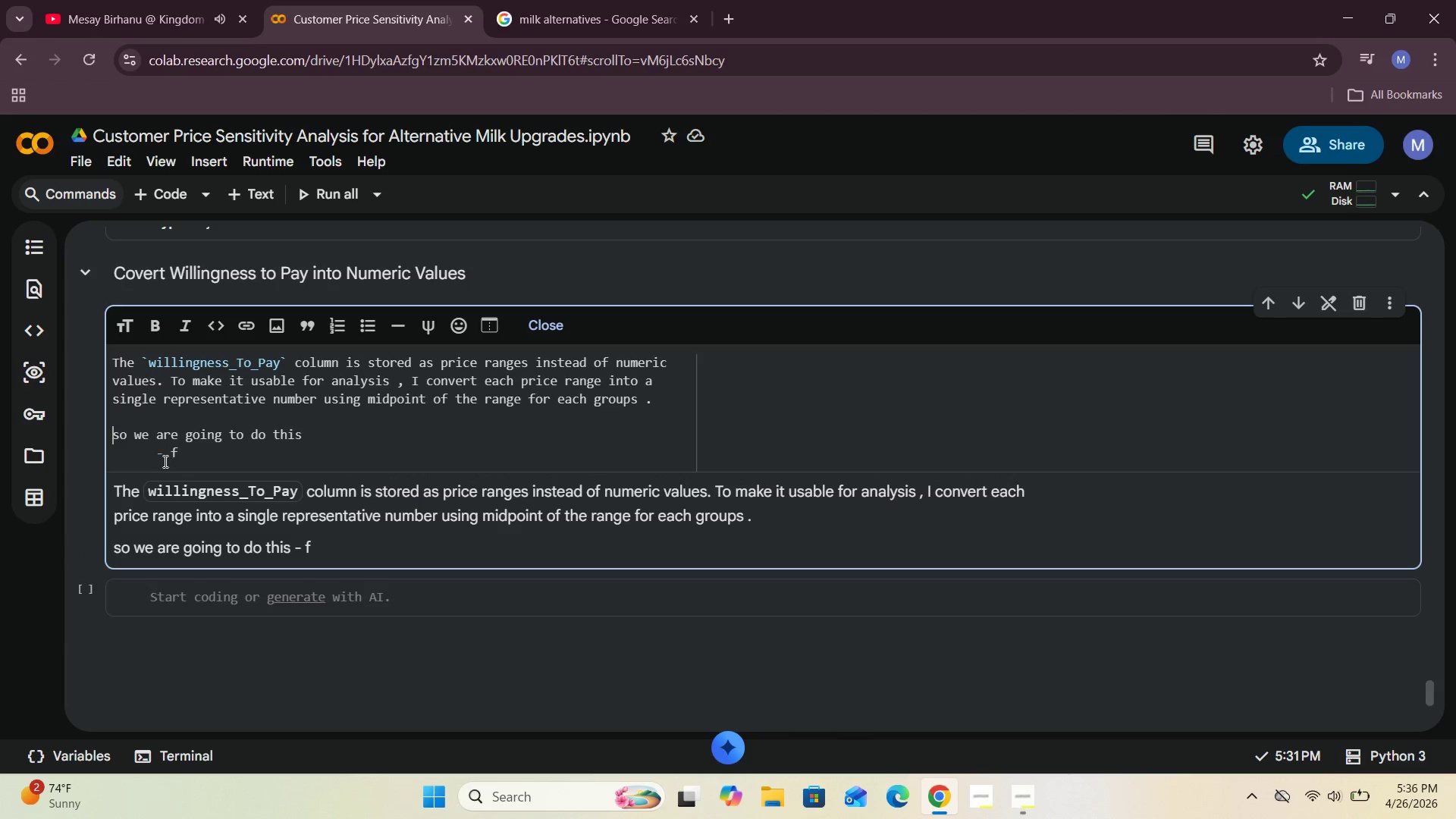 
left_click([156, 456])
 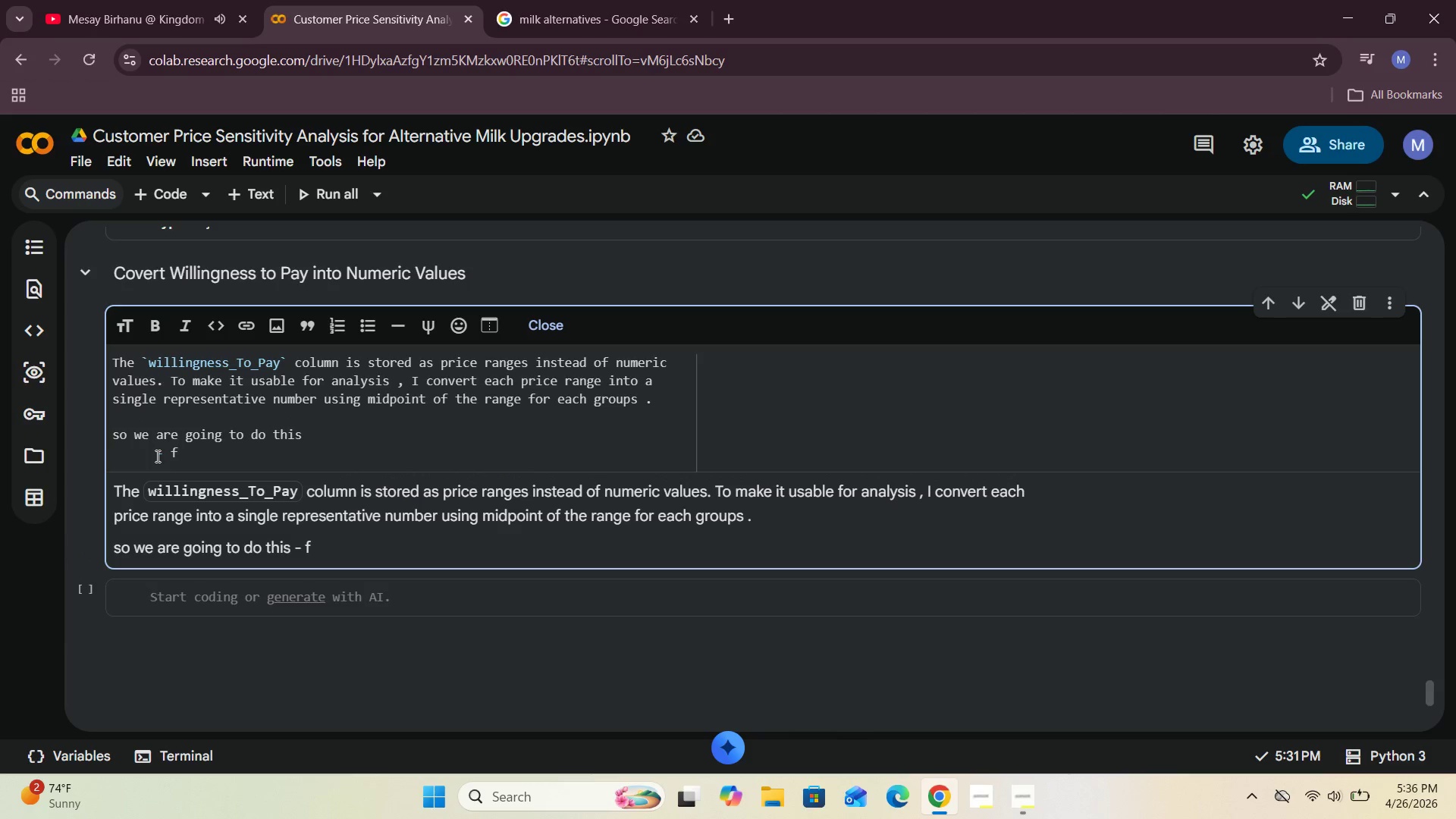 
key(Backspace)
 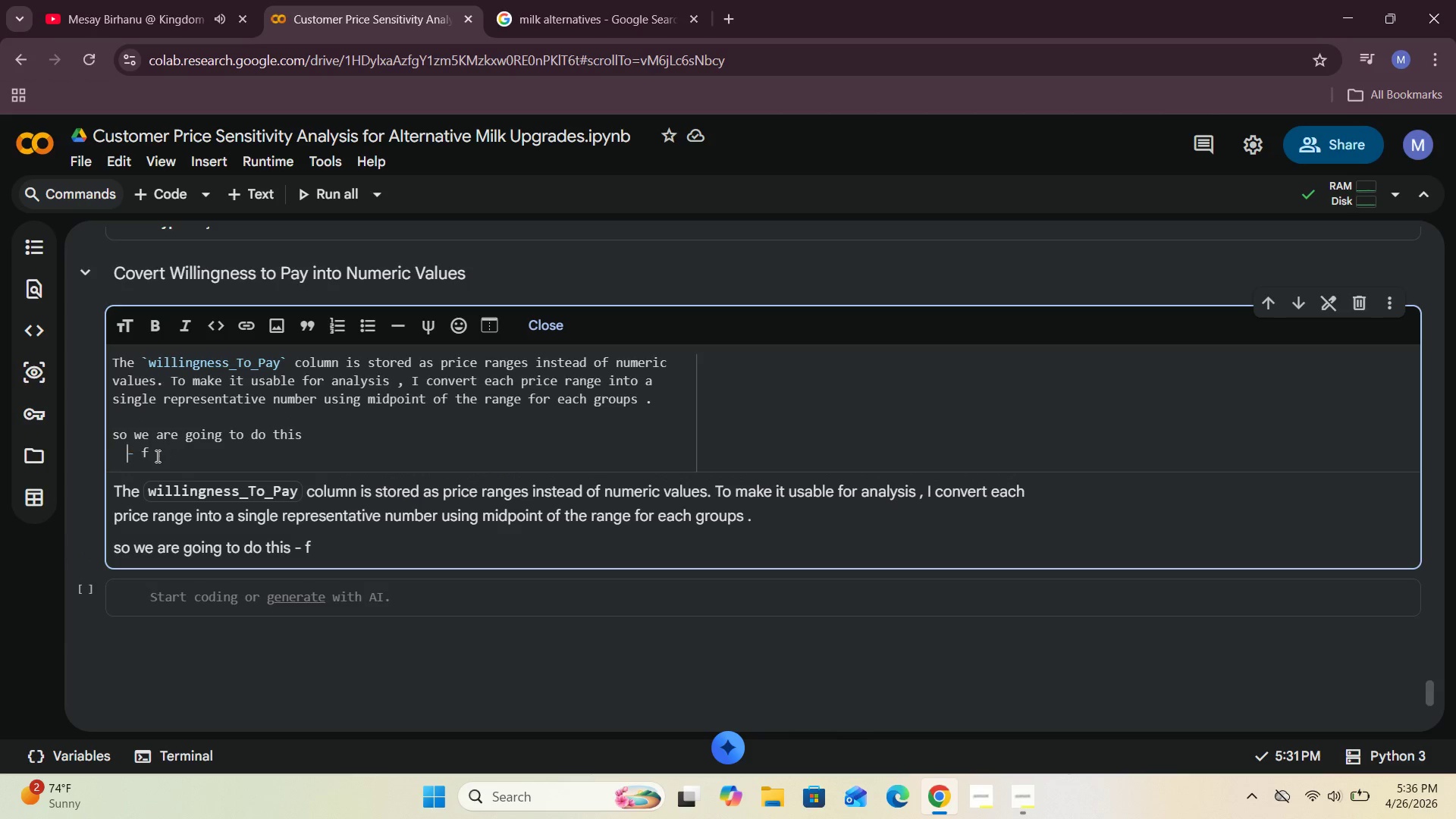 
key(Backspace)
 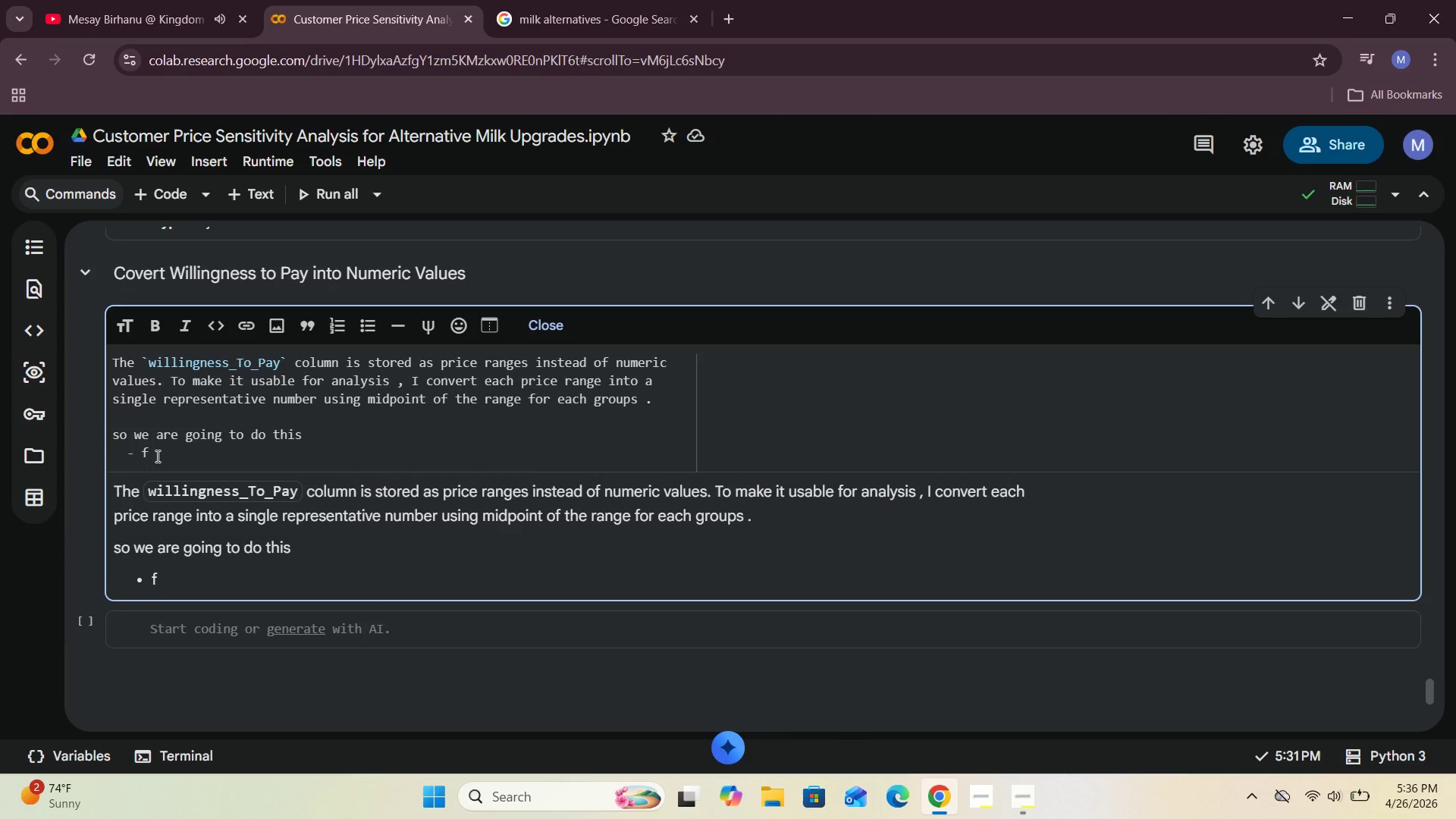 
left_click([156, 456])
 